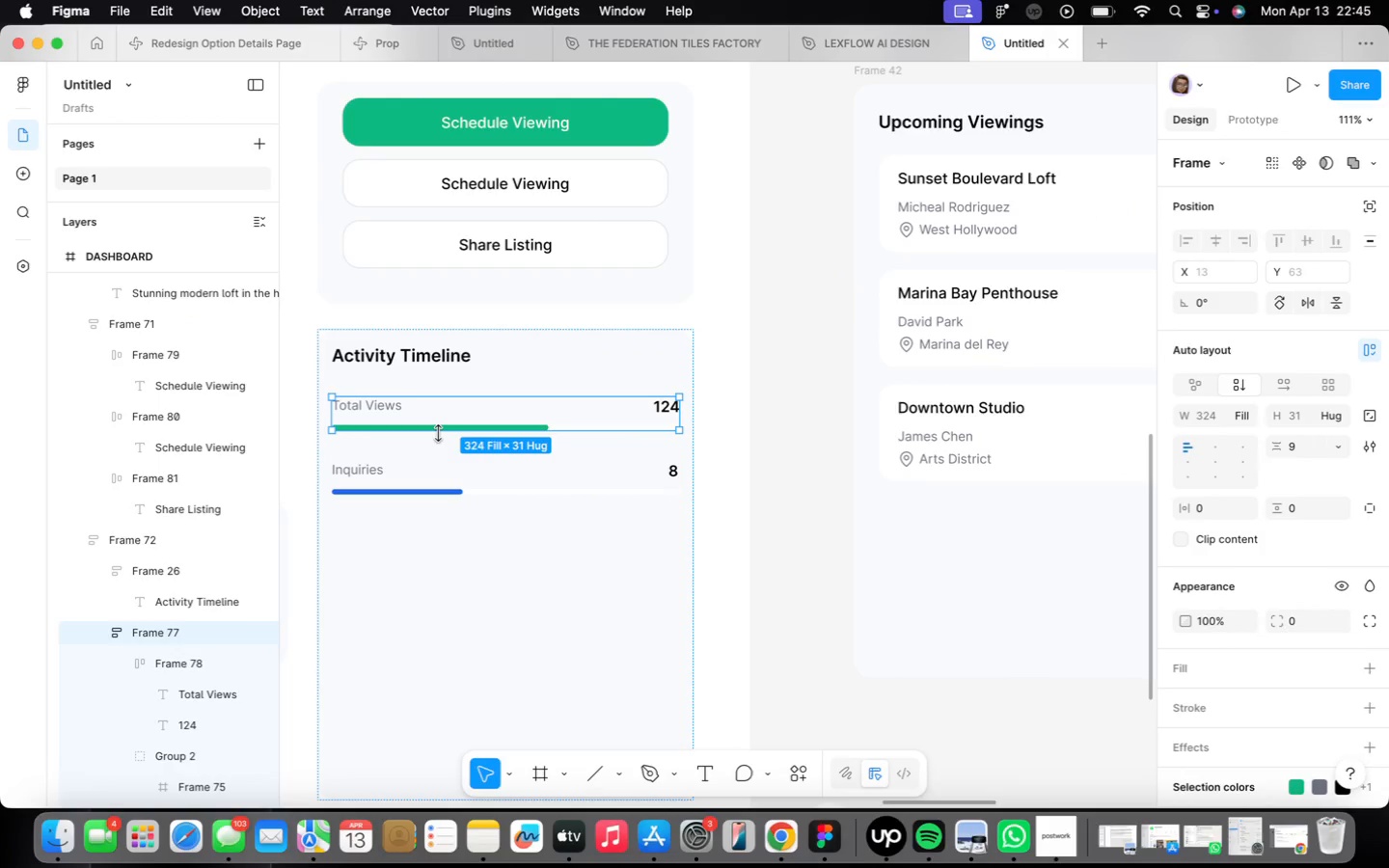 
right_click([438, 433])
 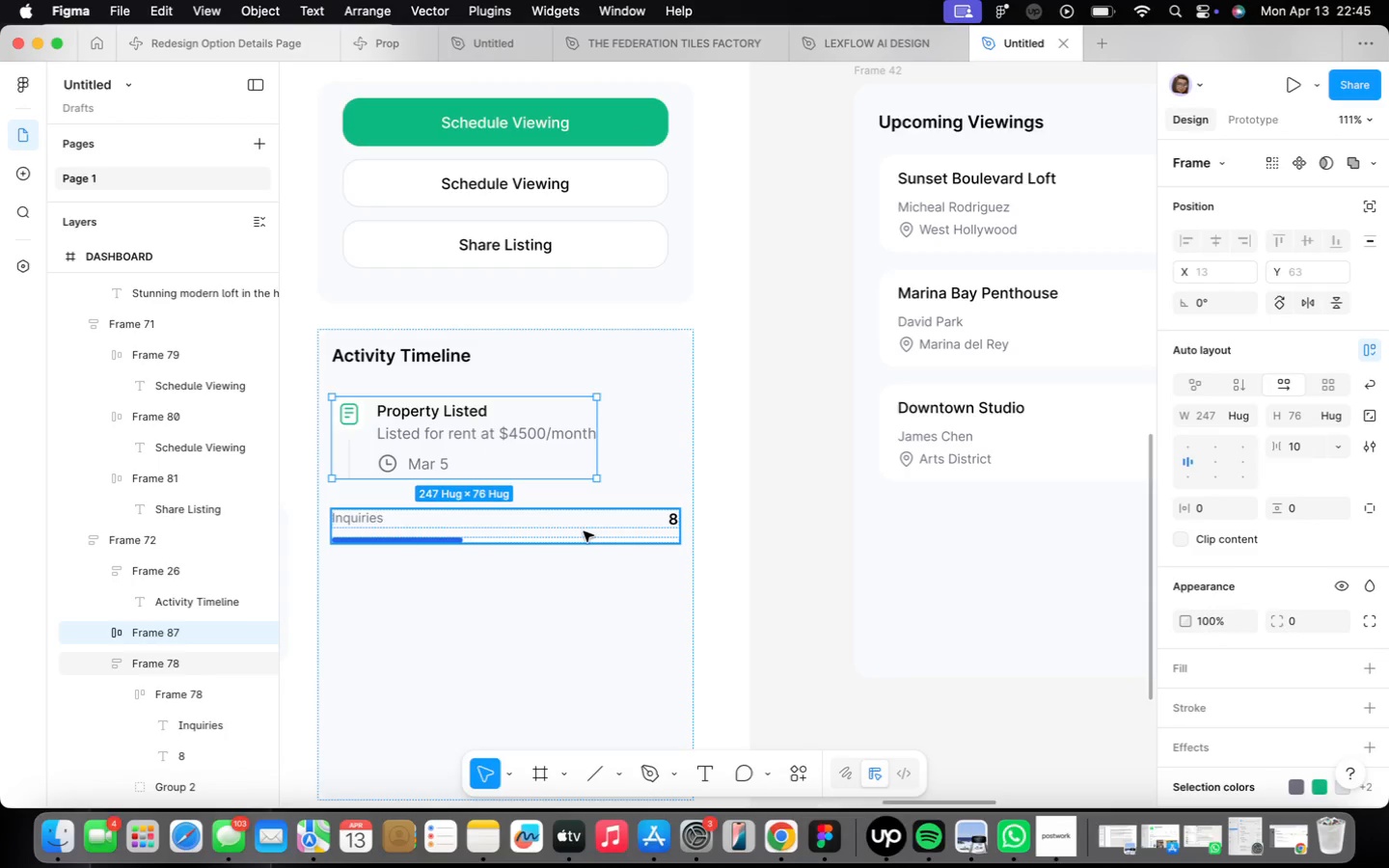 
wait(5.35)
 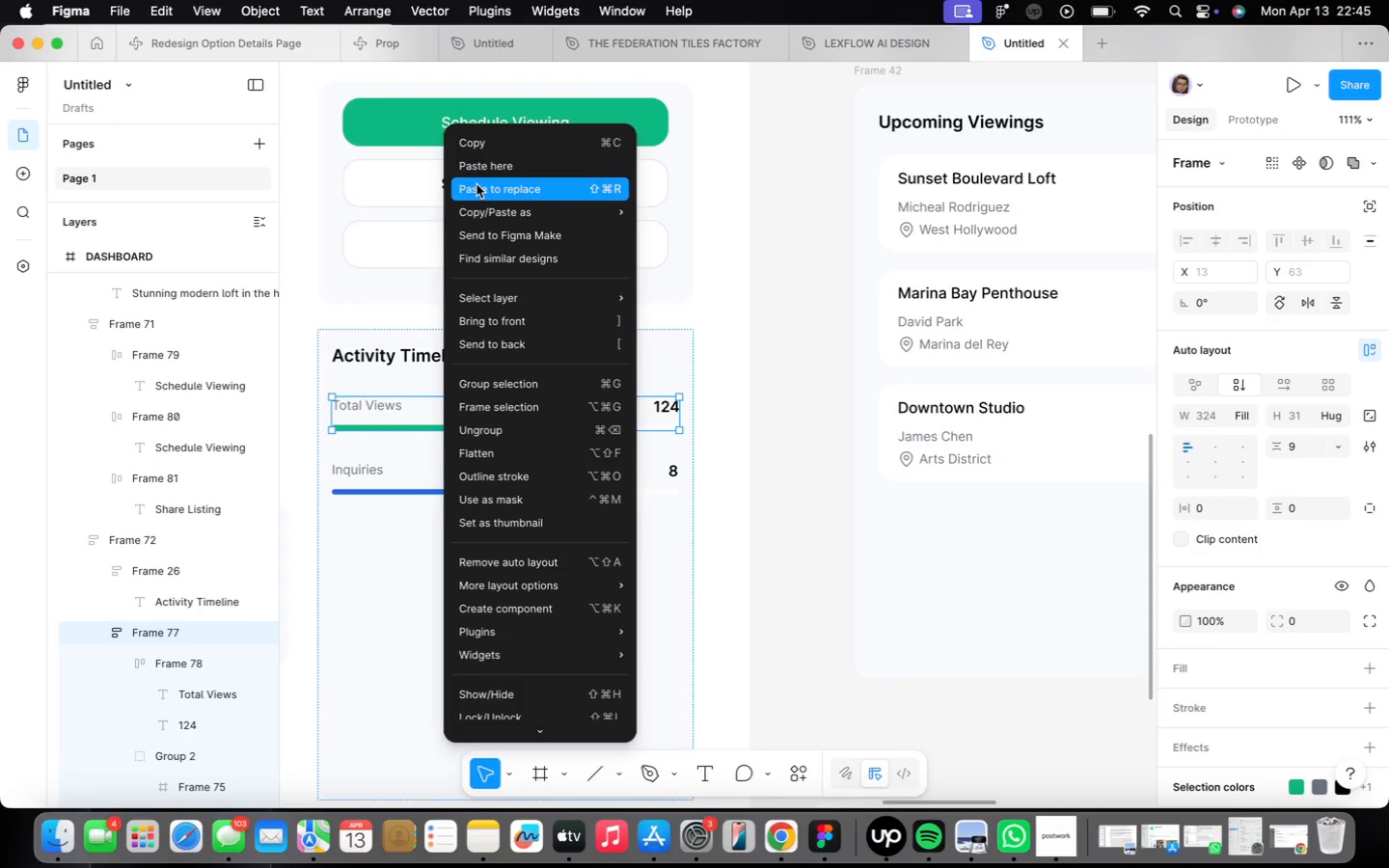 
right_click([388, 441])
 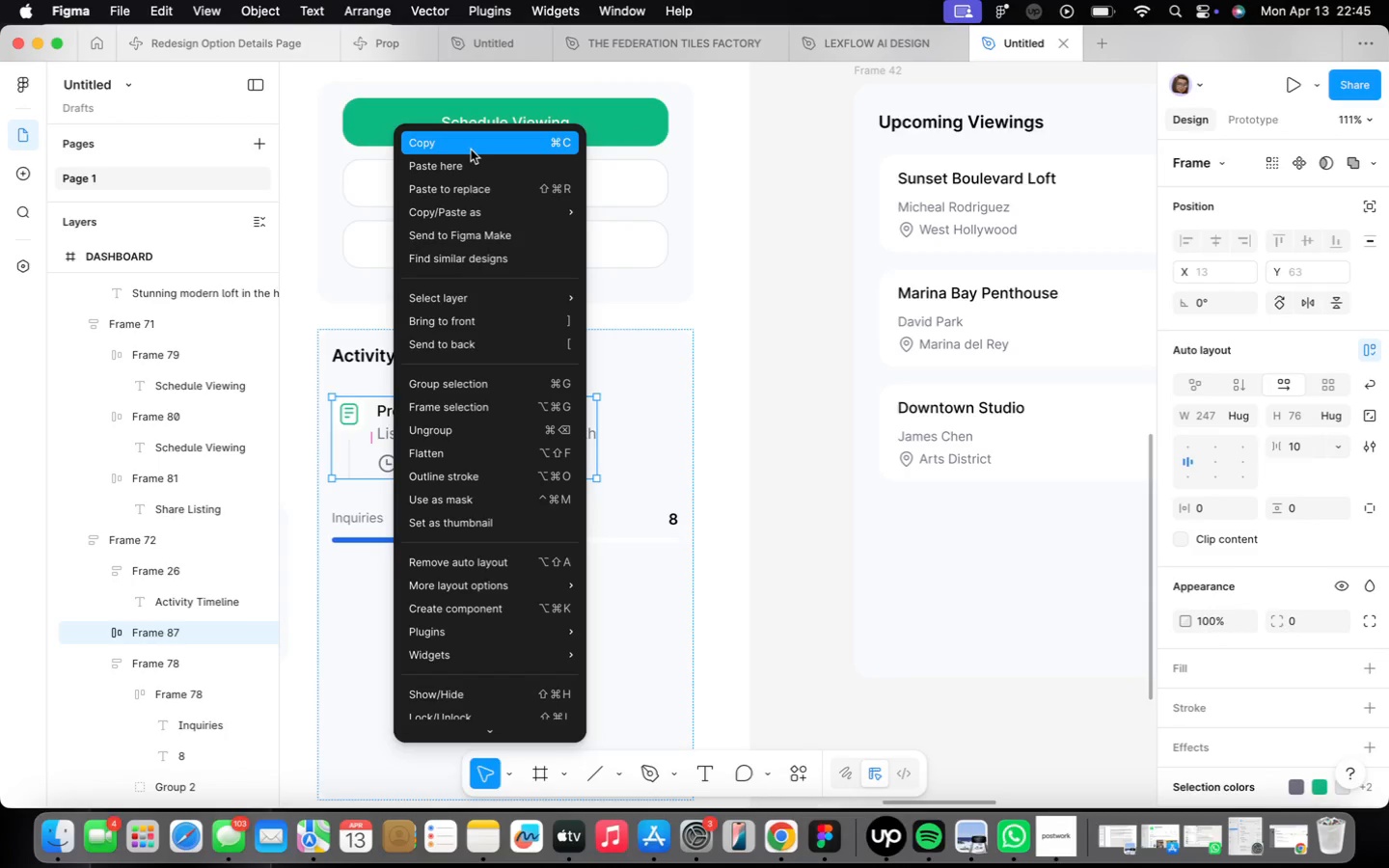 
left_click([470, 141])
 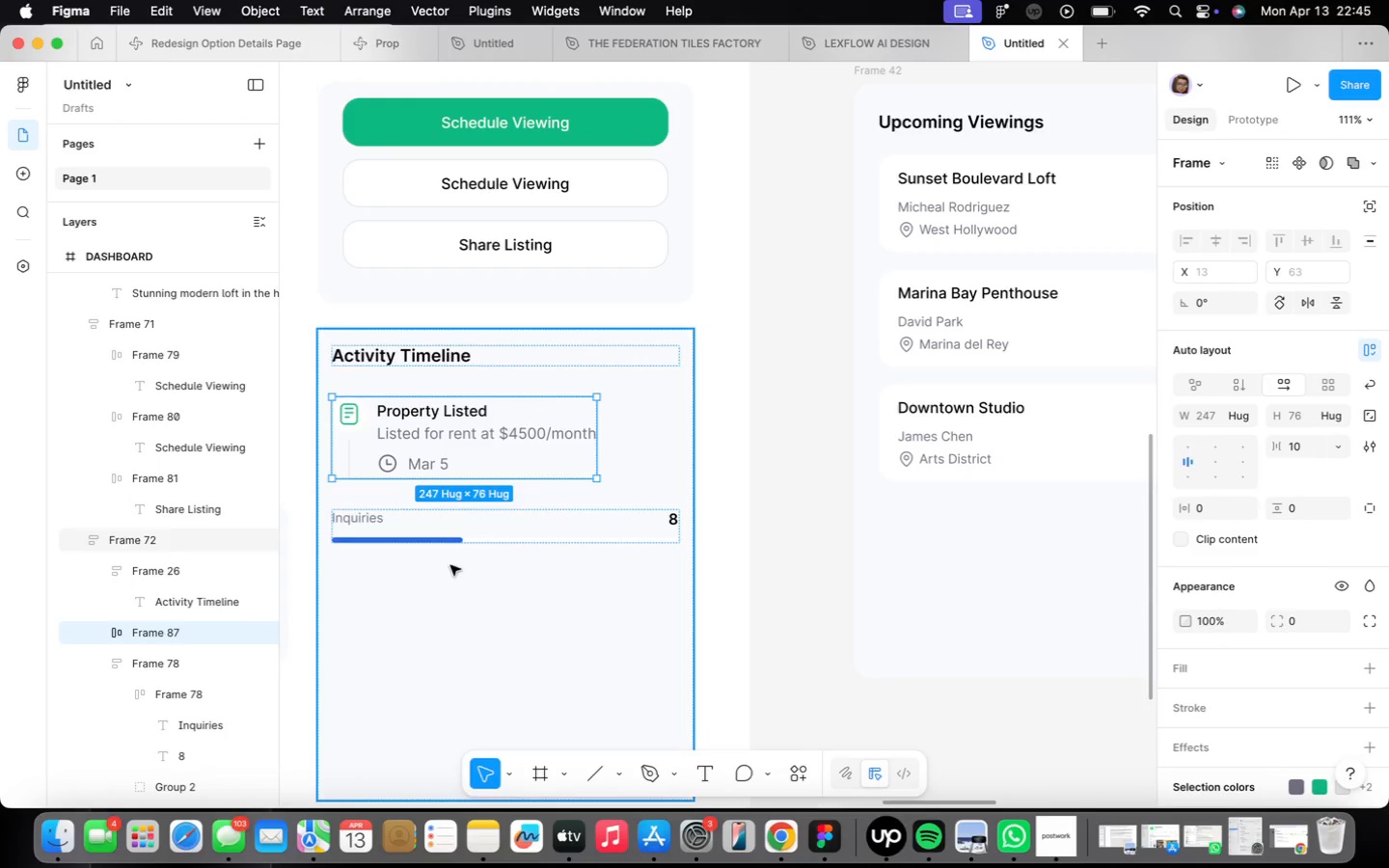 
left_click([442, 534])
 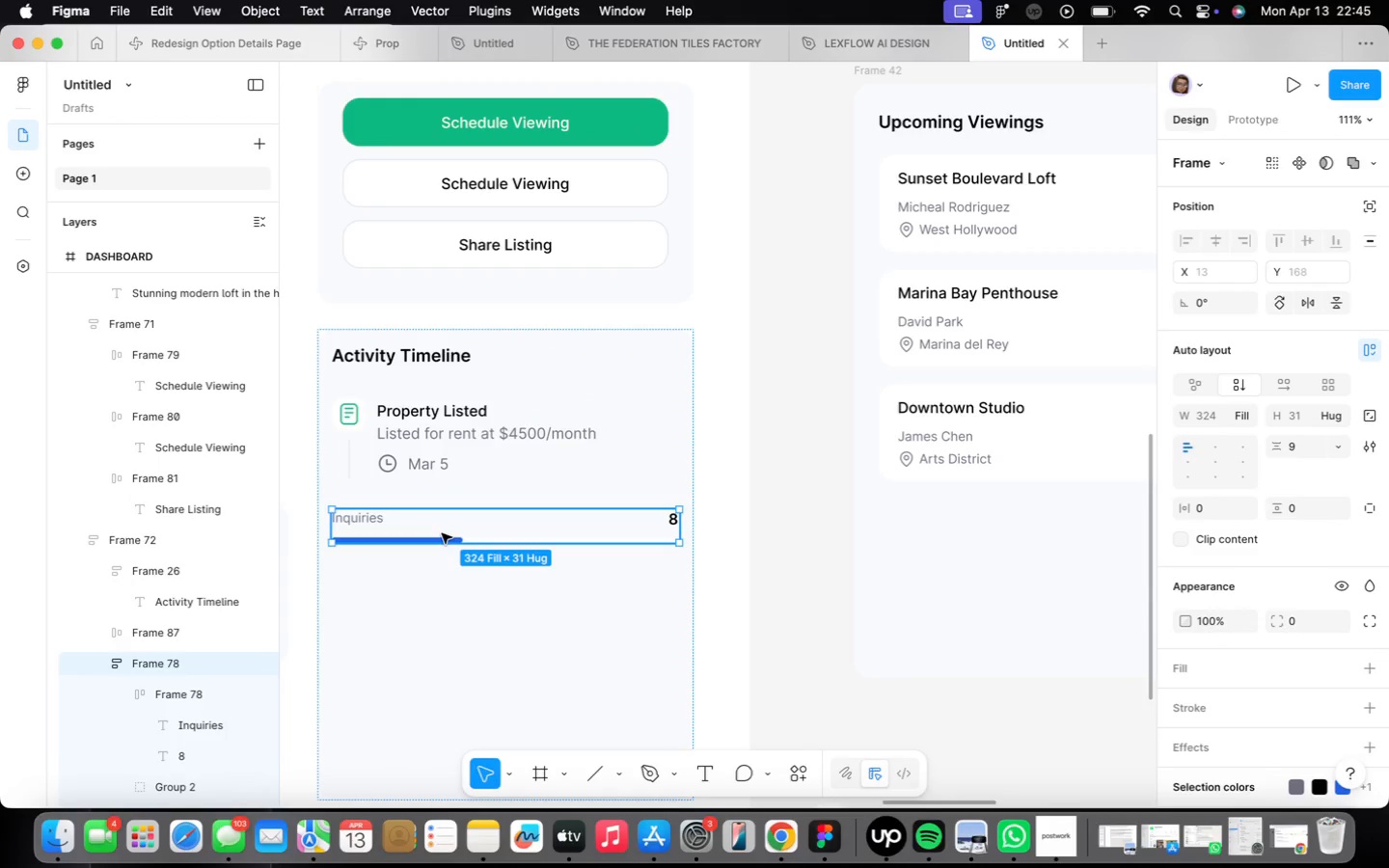 
right_click([439, 532])
 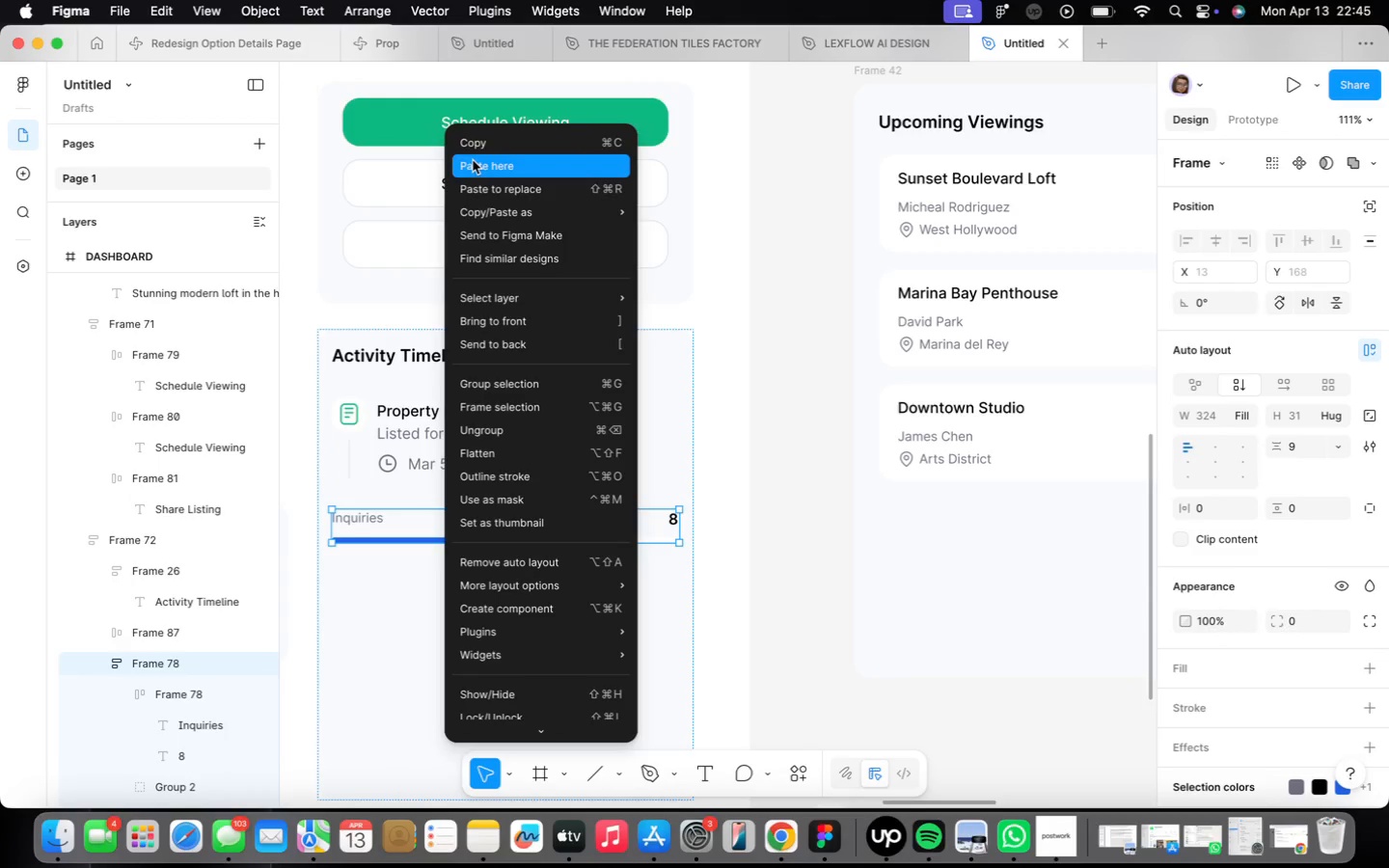 
left_click([477, 196])
 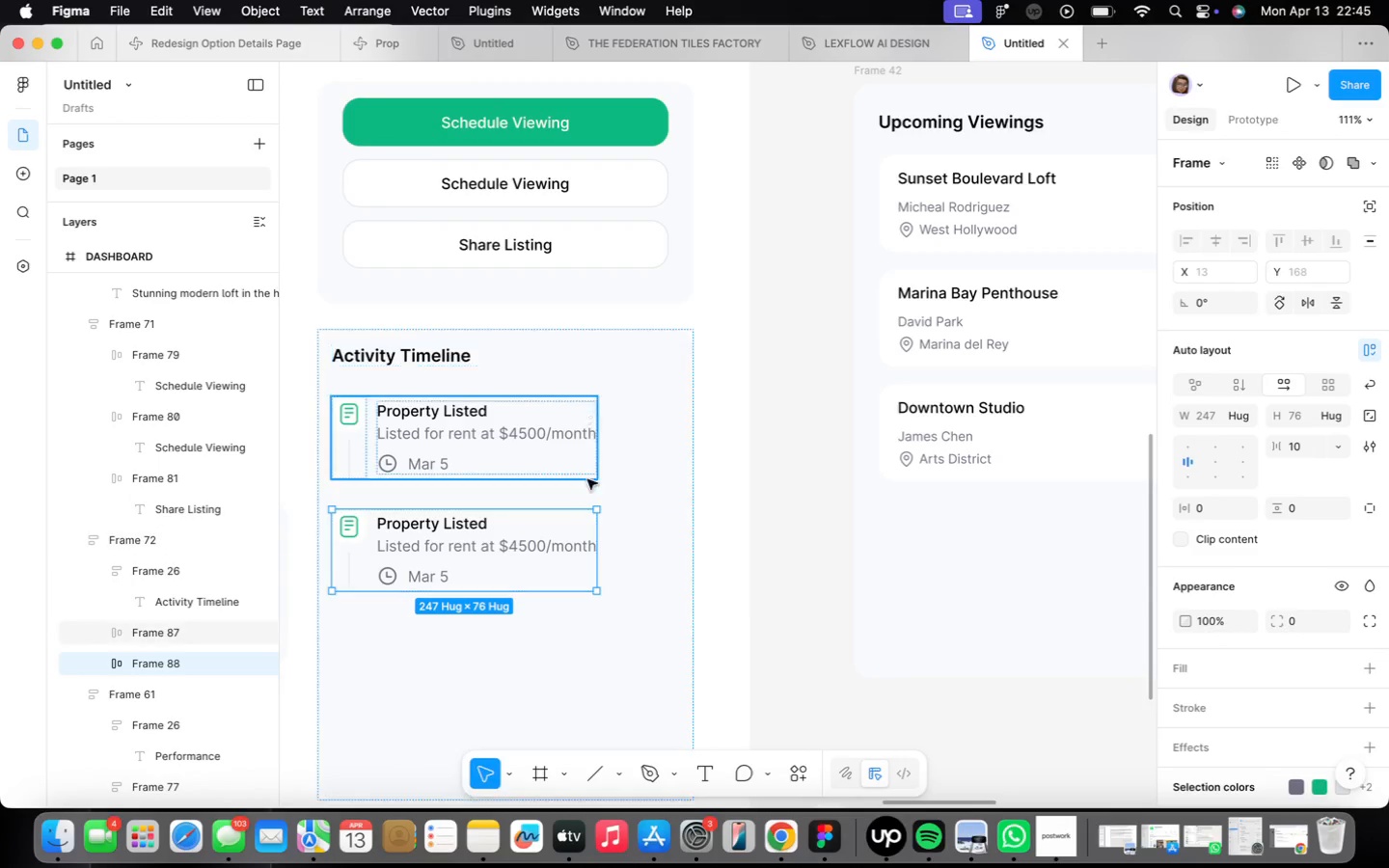 
left_click([756, 560])
 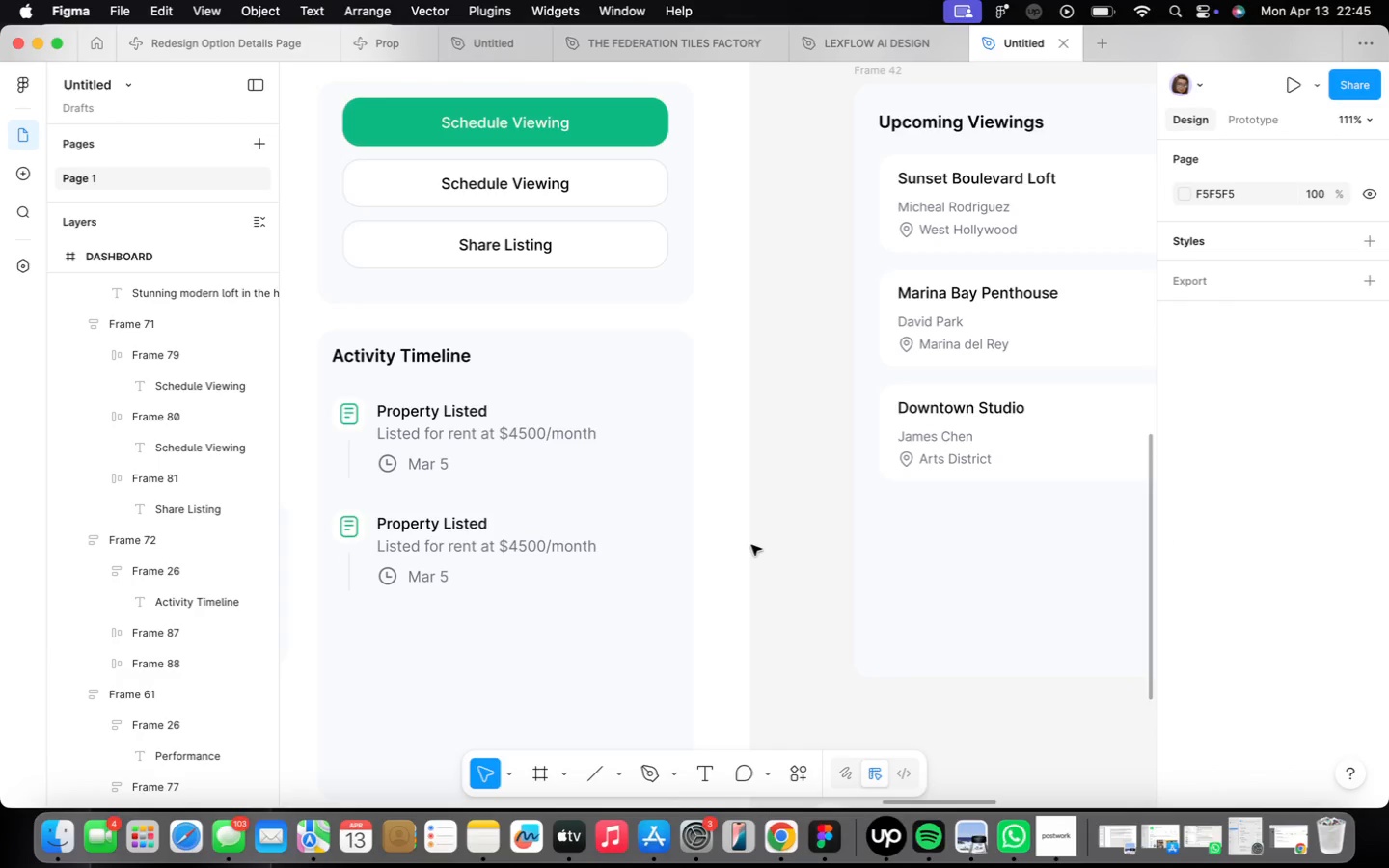 
wait(6.18)
 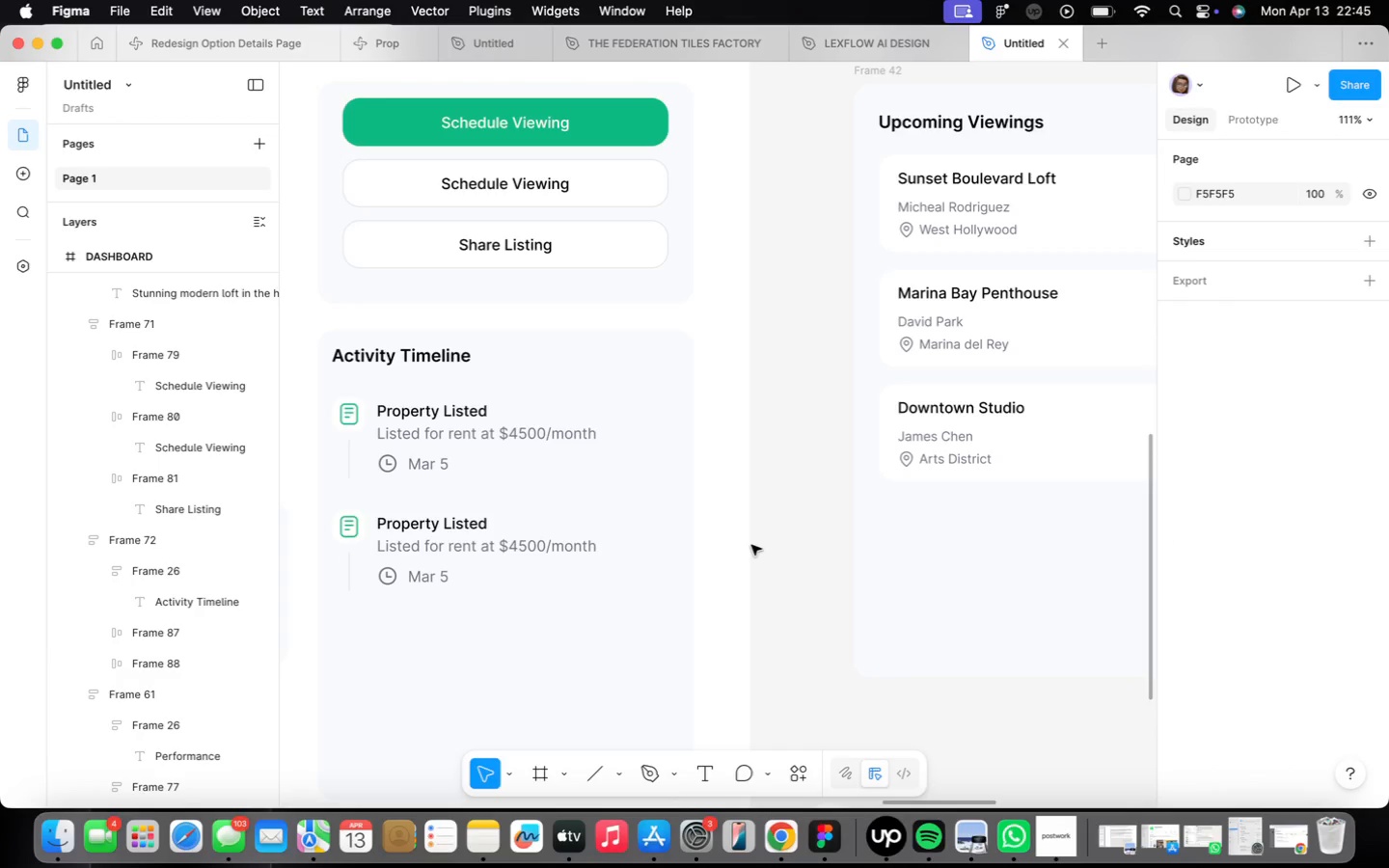 
left_click([408, 557])
 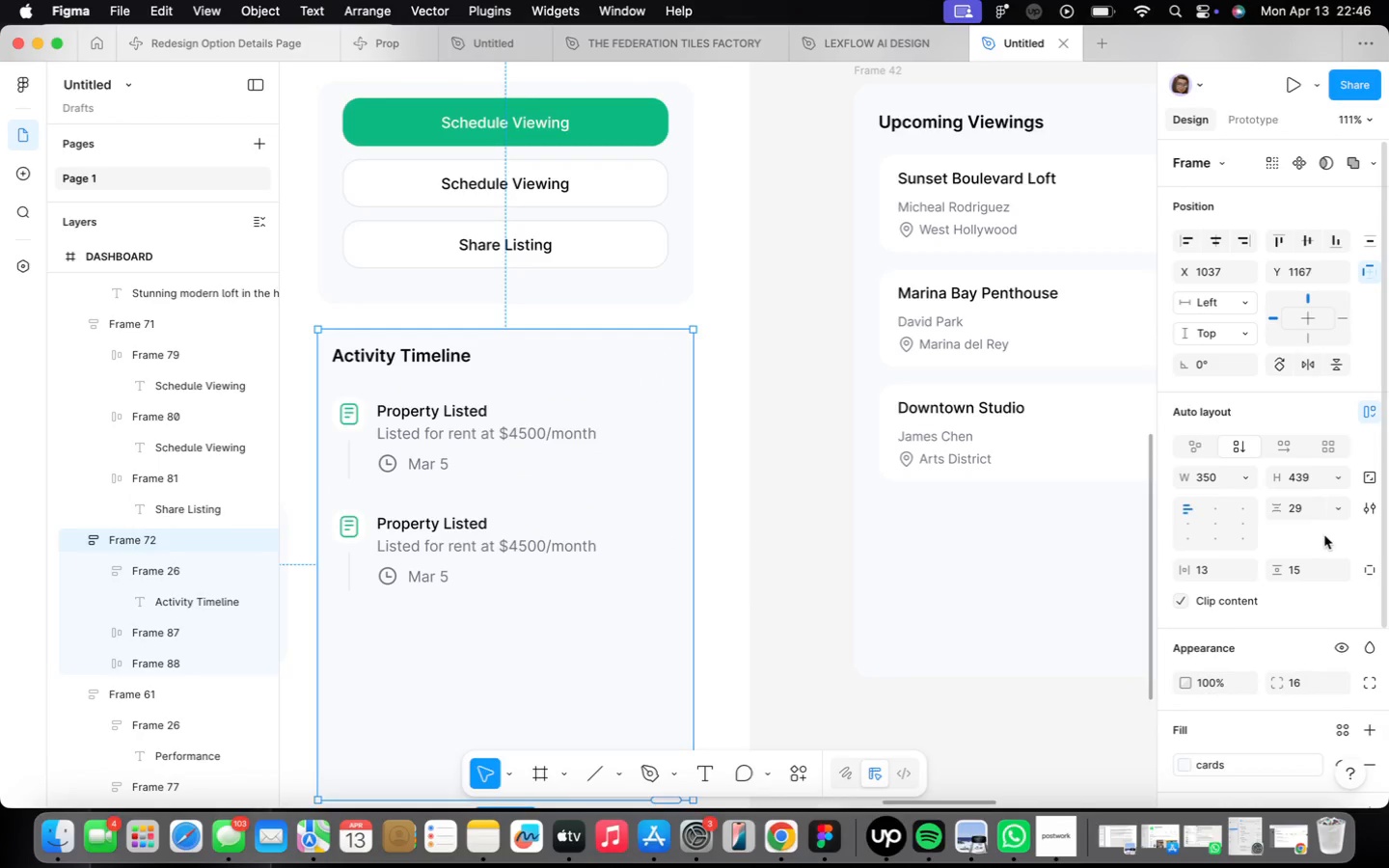 
left_click([1305, 511])
 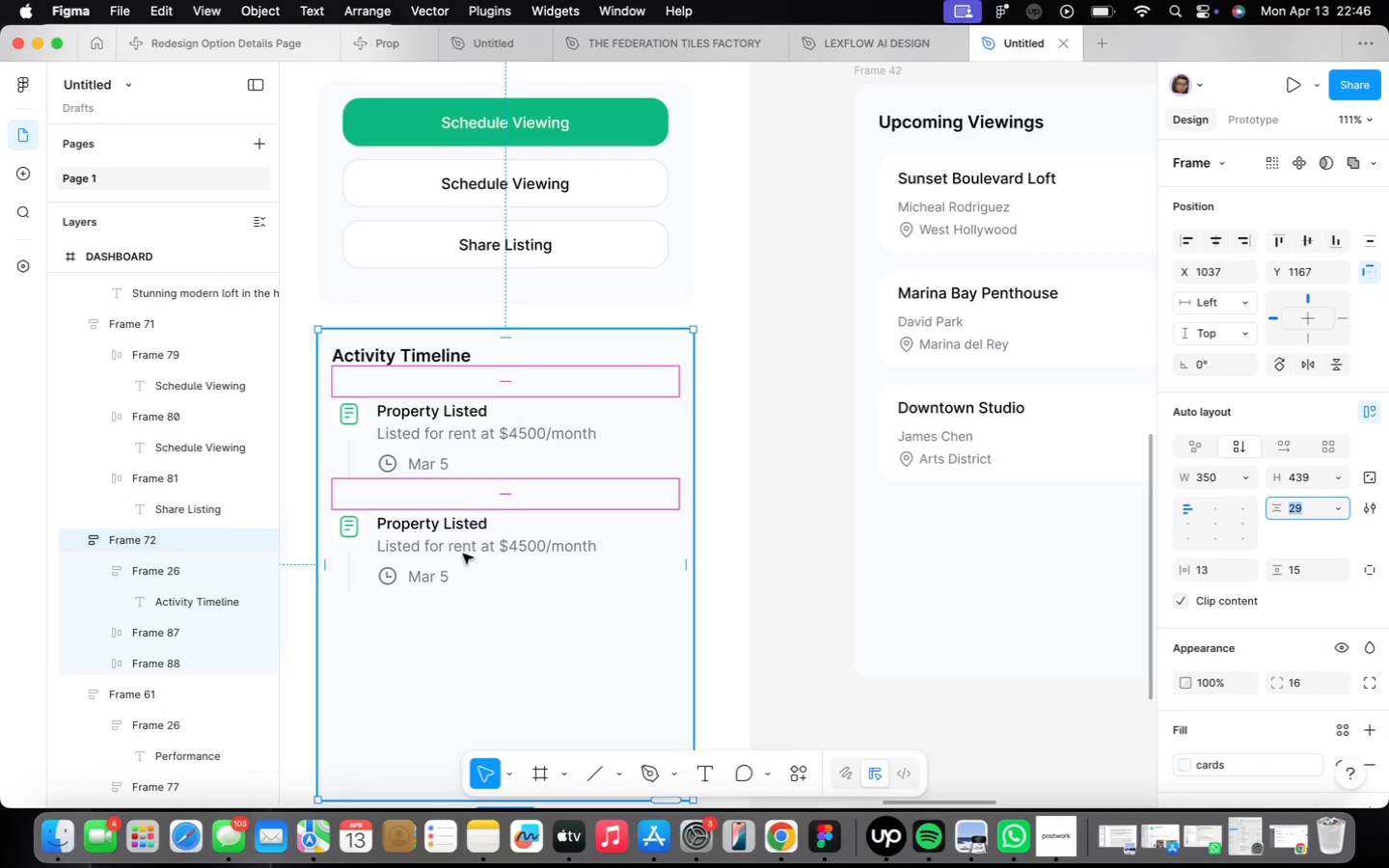 
double_click([463, 554])
 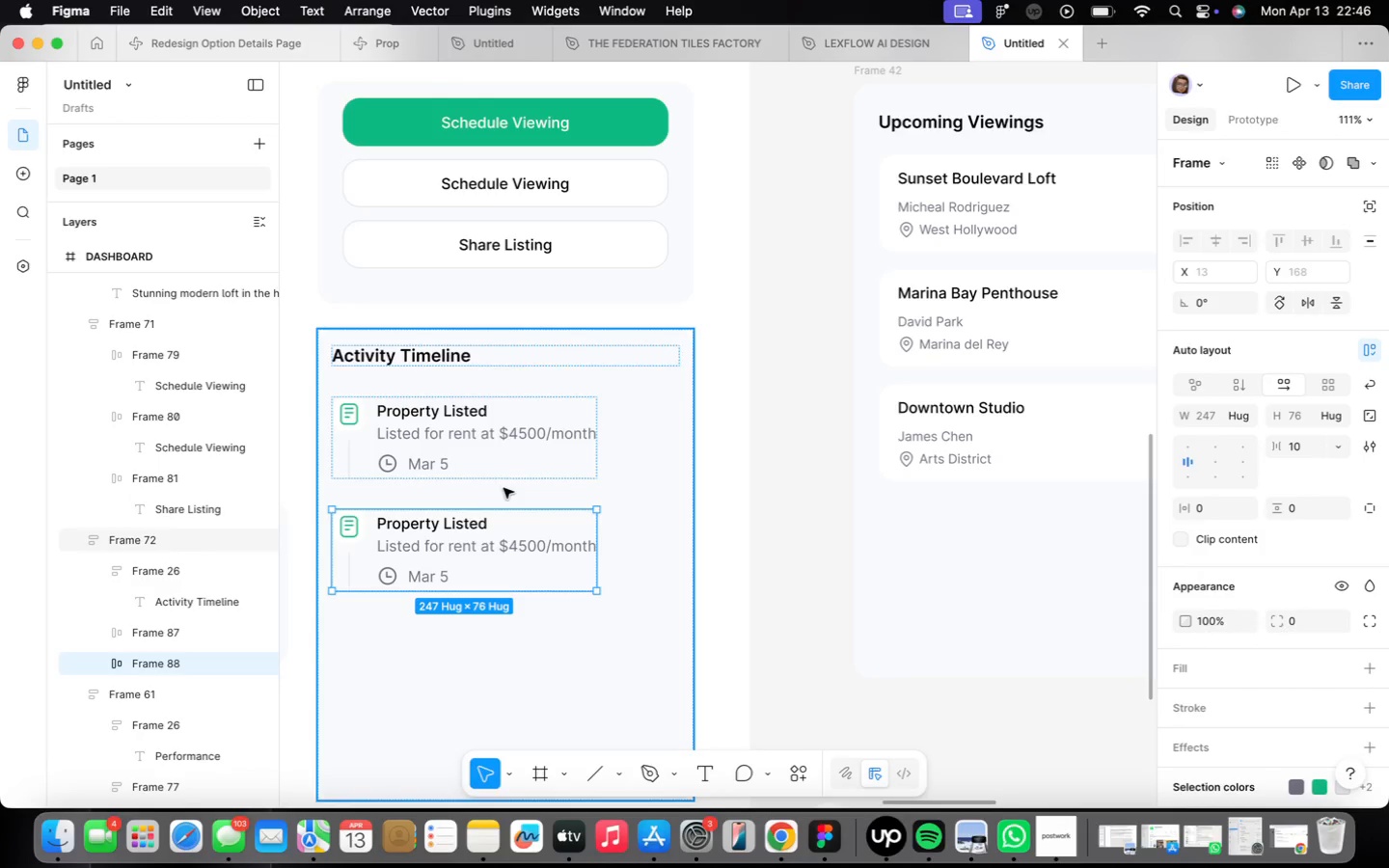 
hold_key(key=ShiftLeft, duration=0.86)
left_click([504, 468])
 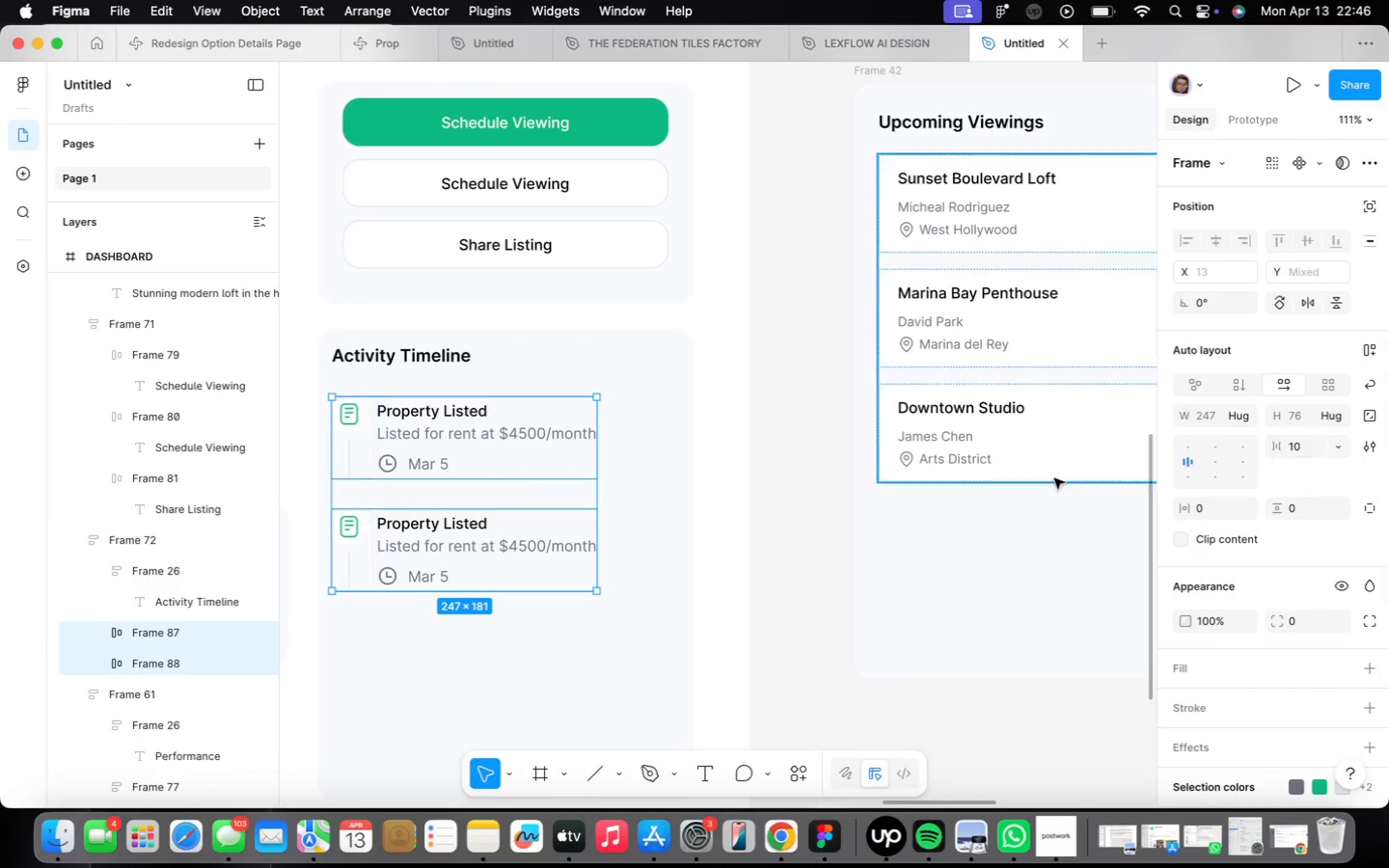 
key(Shift+ShiftLeft)
 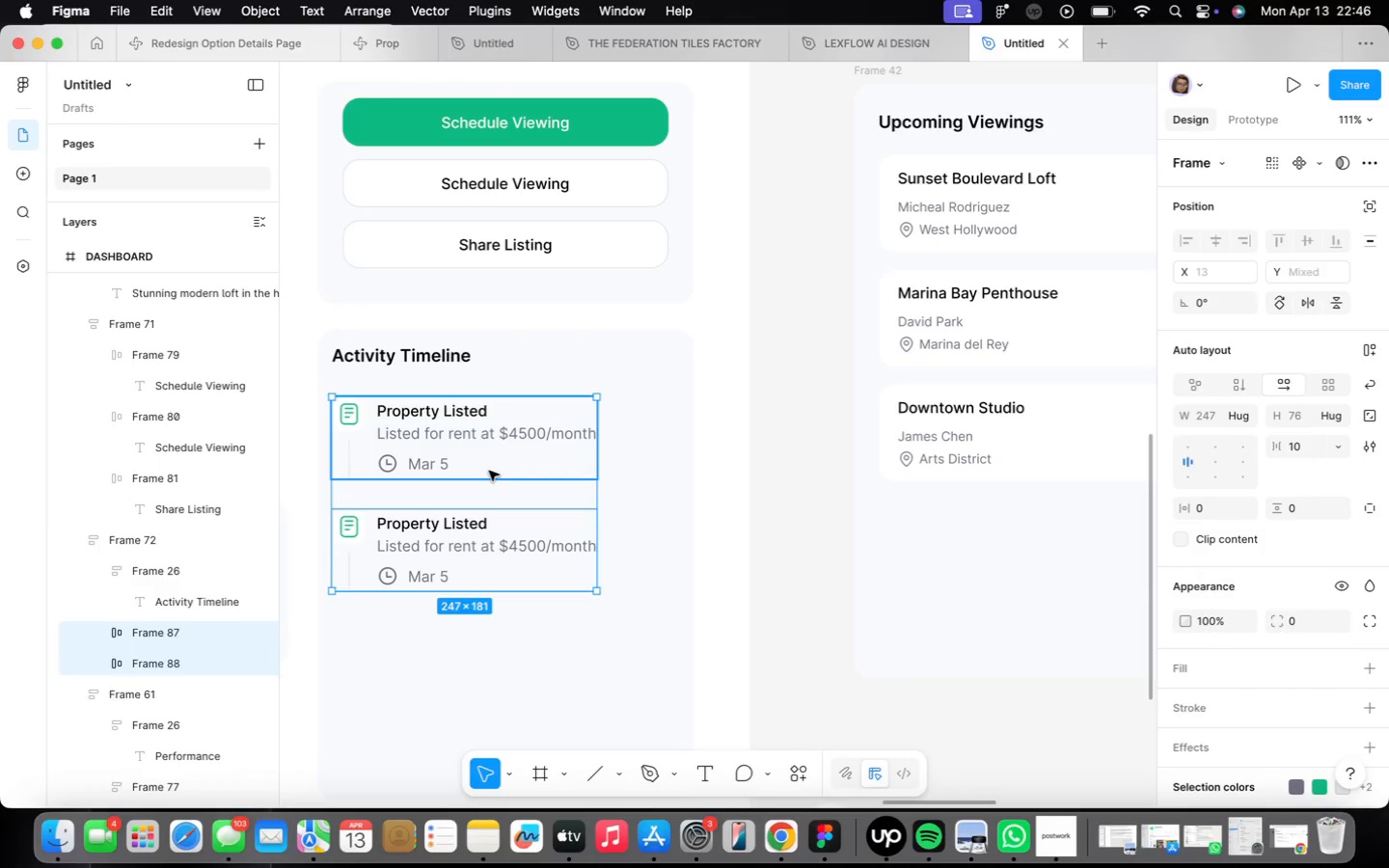 
key(Shift+A)
 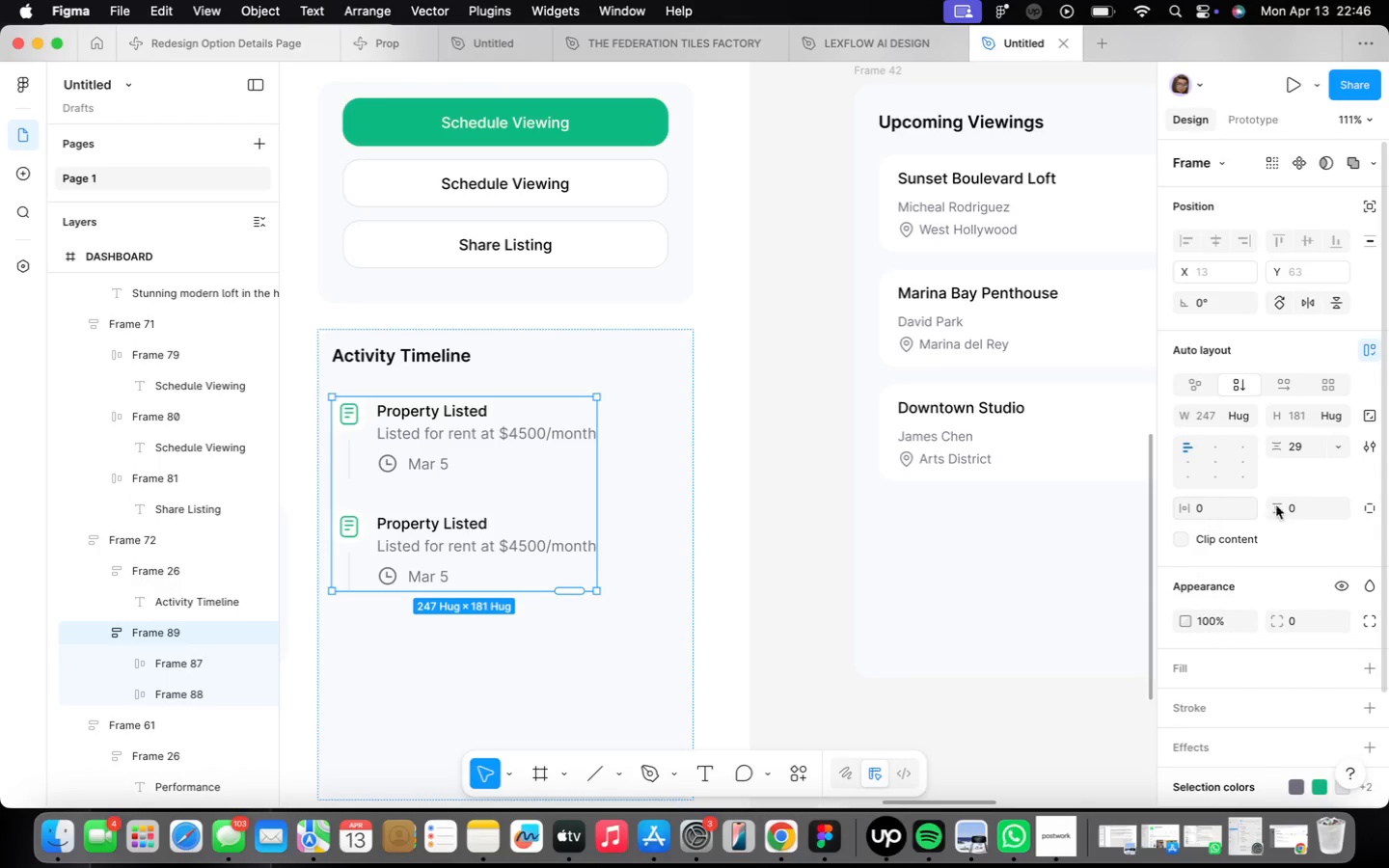 
left_click([1319, 445])
 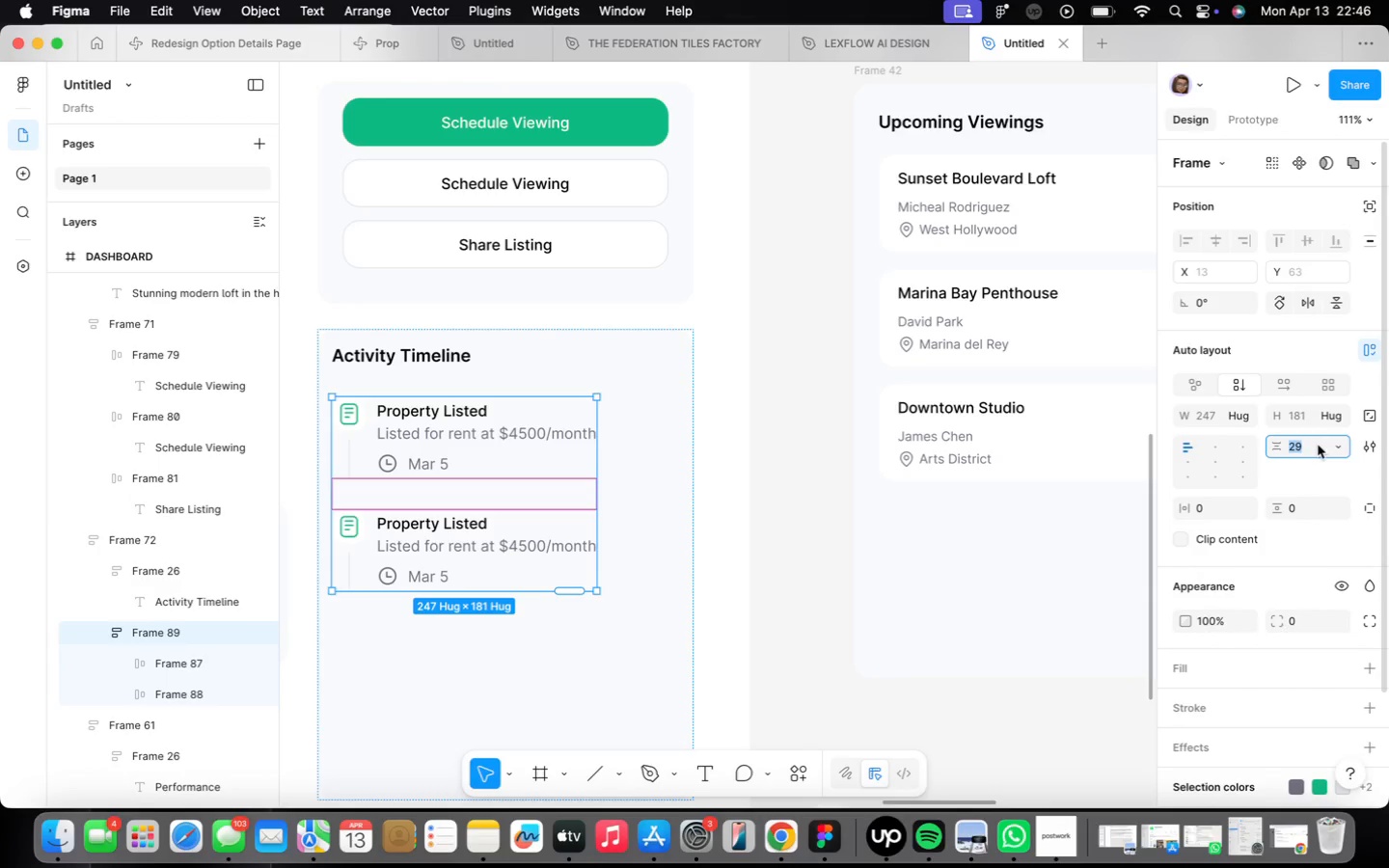 
type(16)
 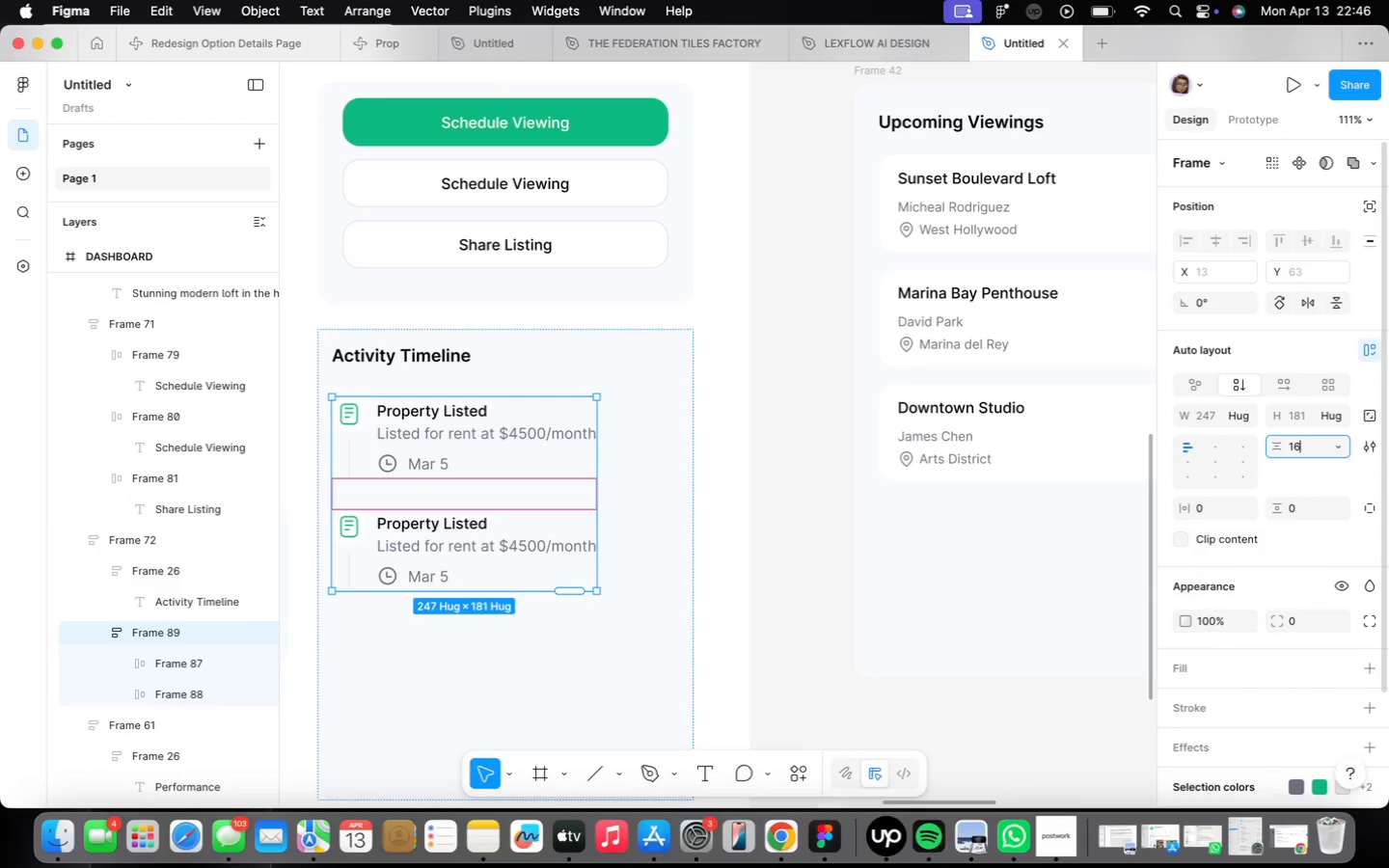 
key(Enter)
 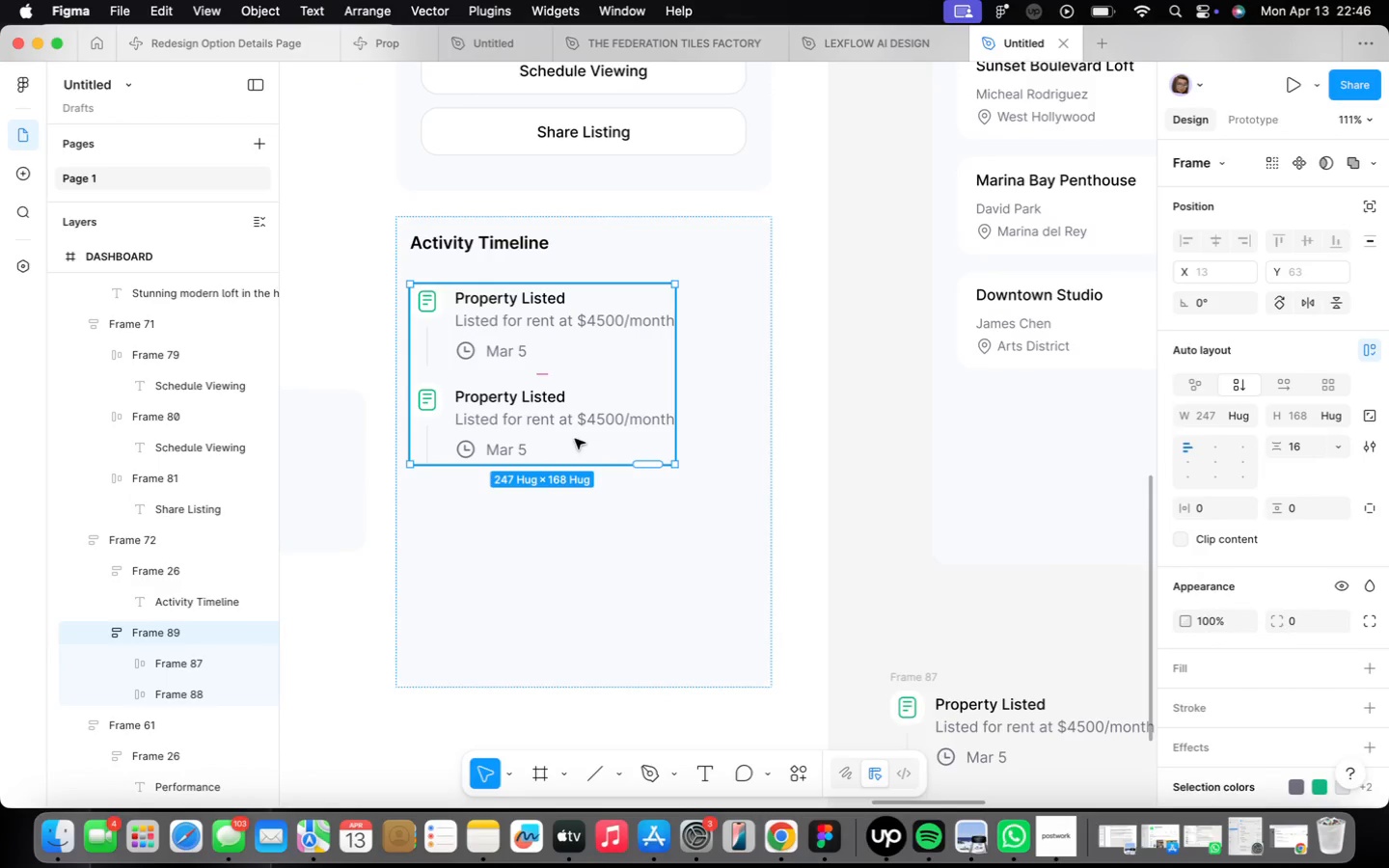 
double_click([544, 406])
 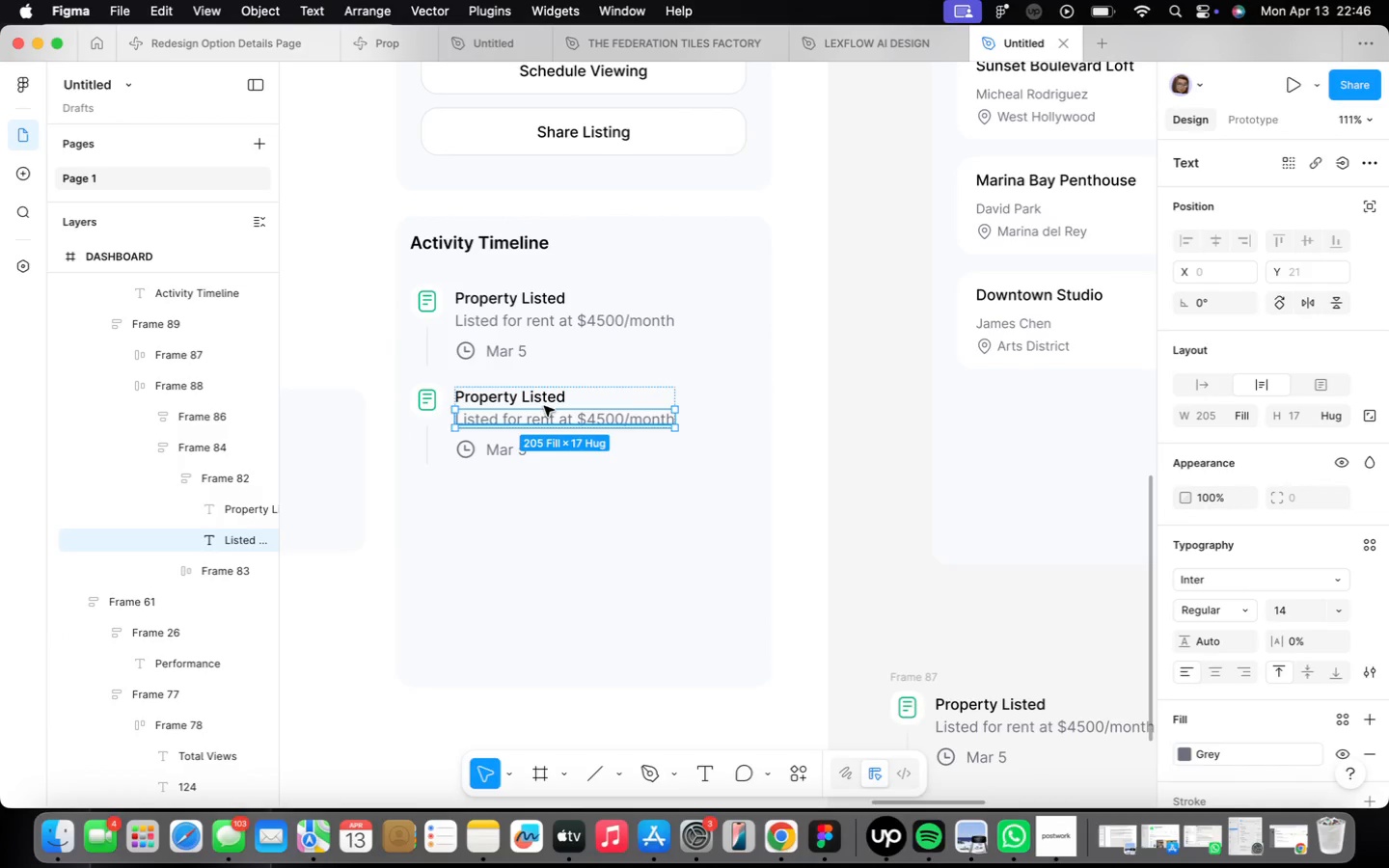 
triple_click([542, 397])
 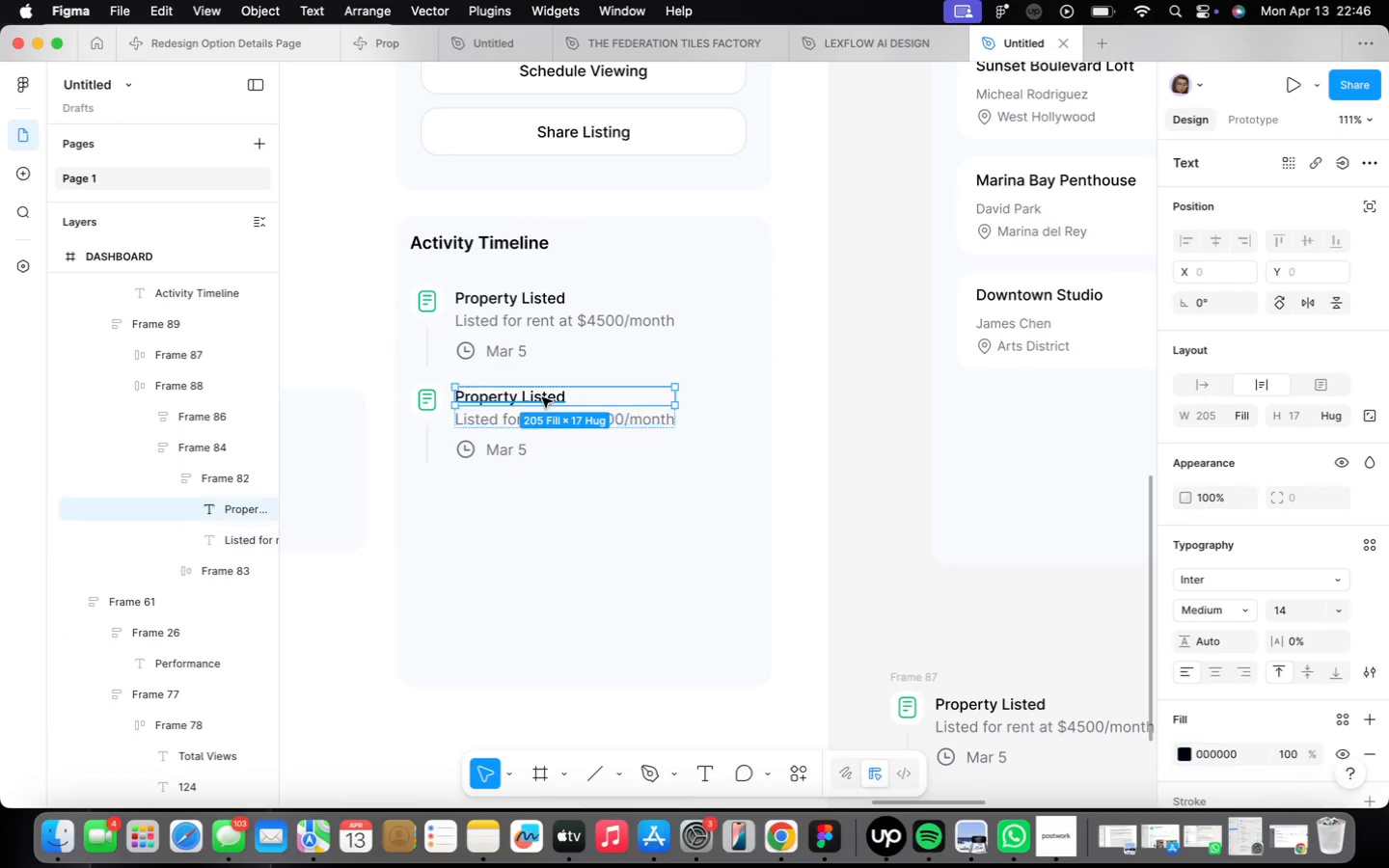 
triple_click([542, 397])
 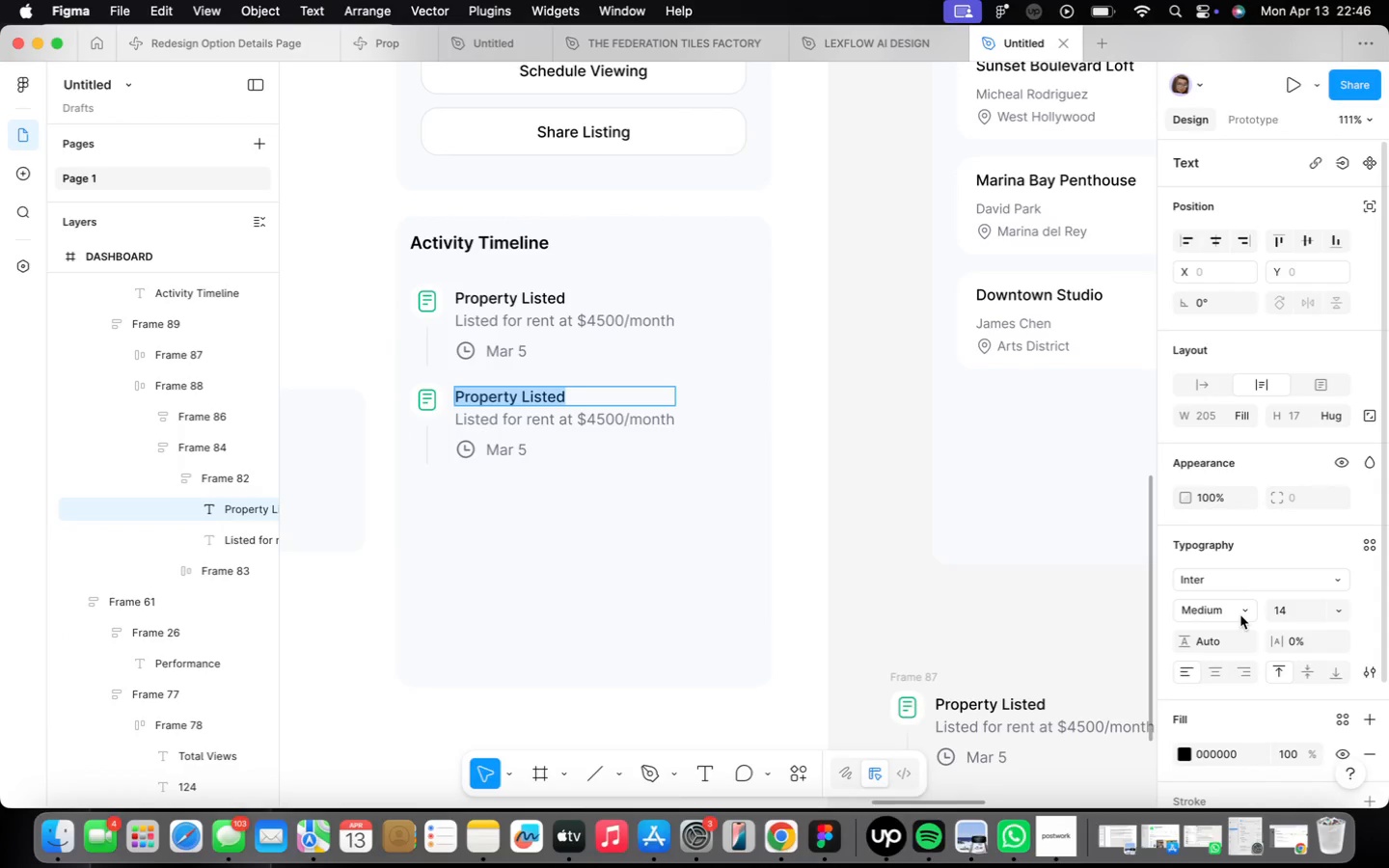 
type(First Inquiry Received)
 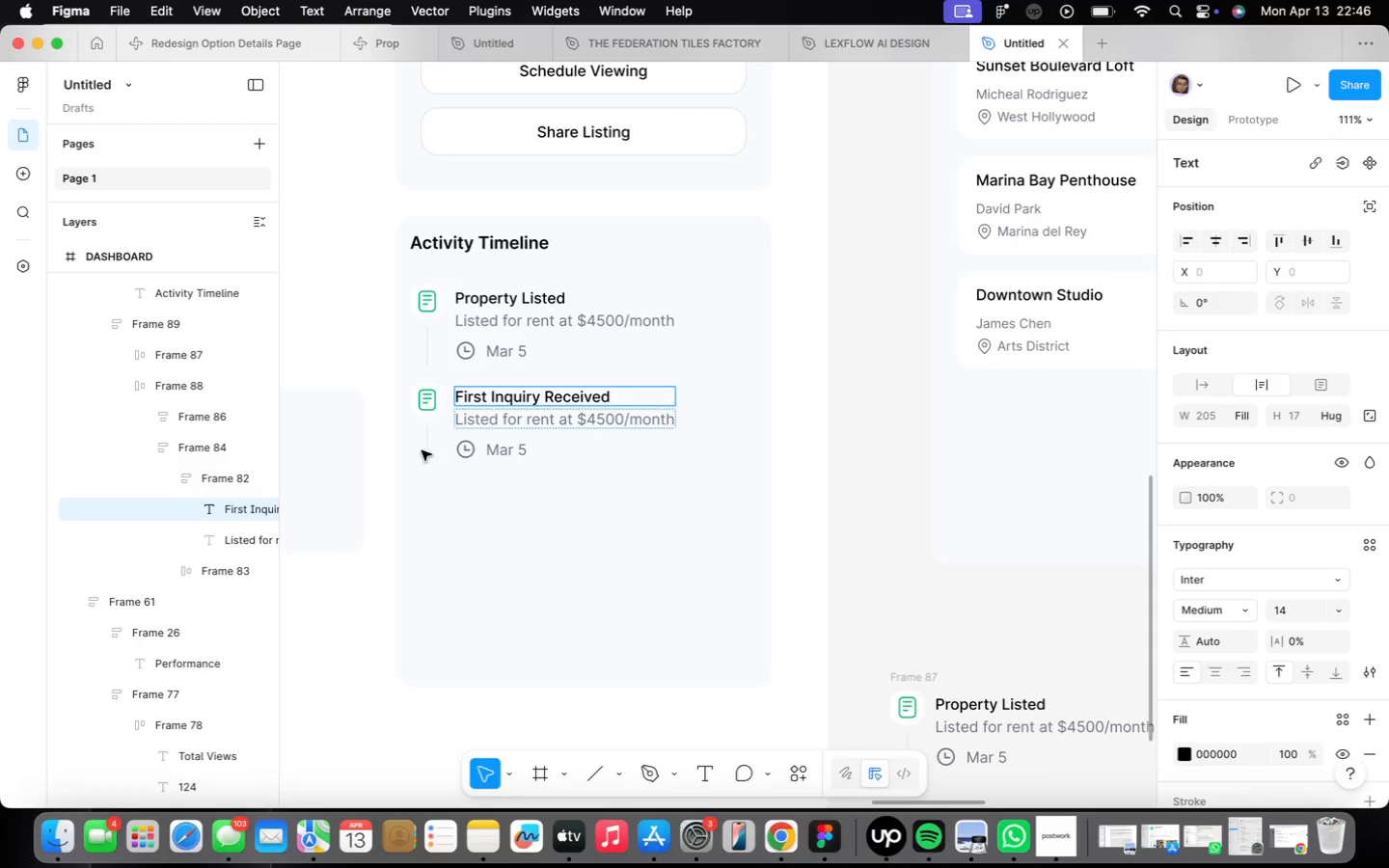 
left_click([567, 417])
 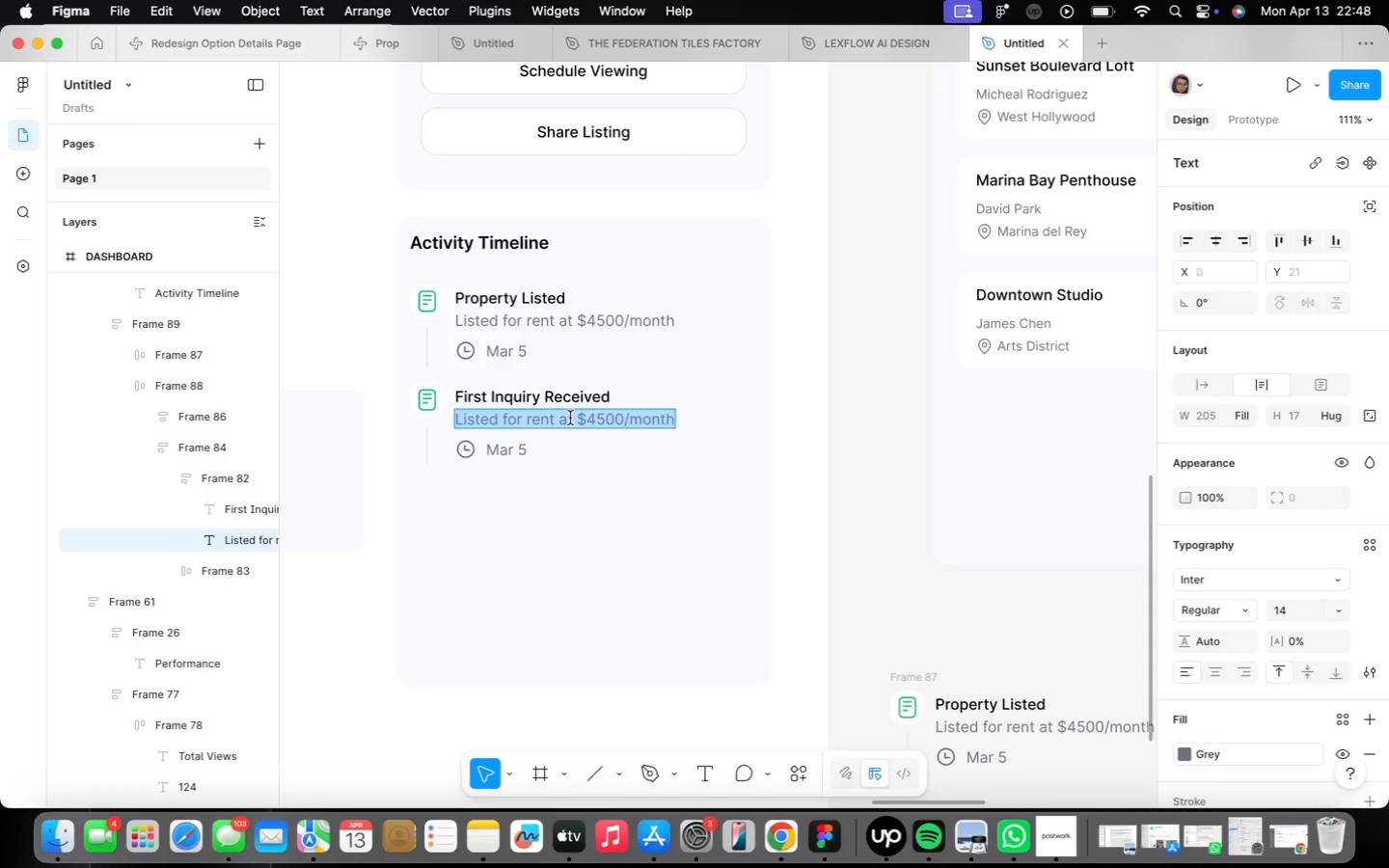 
wait(96.11)
 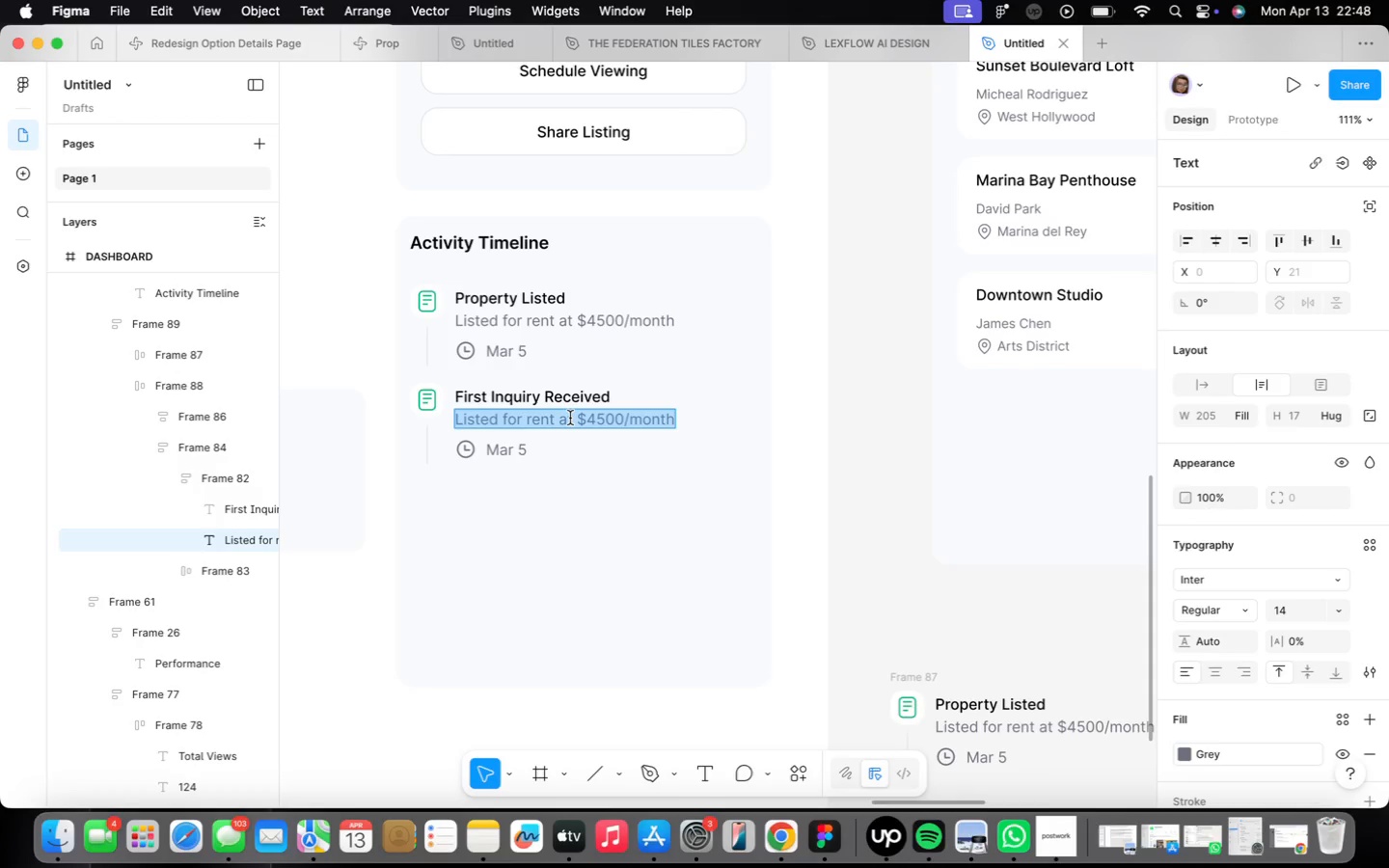 
type(Micheal Rodri)
 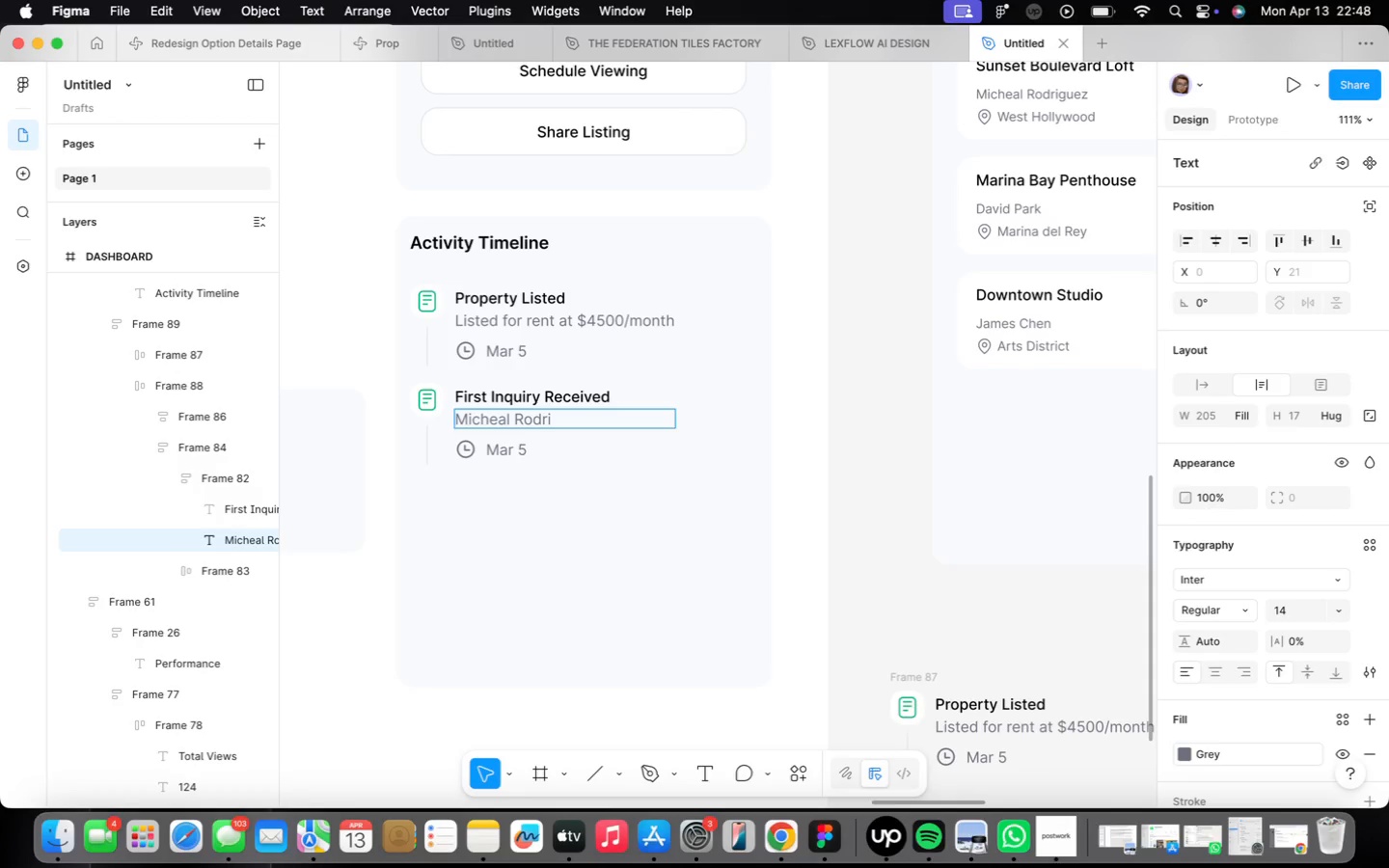 
type(guez expressed interest)
 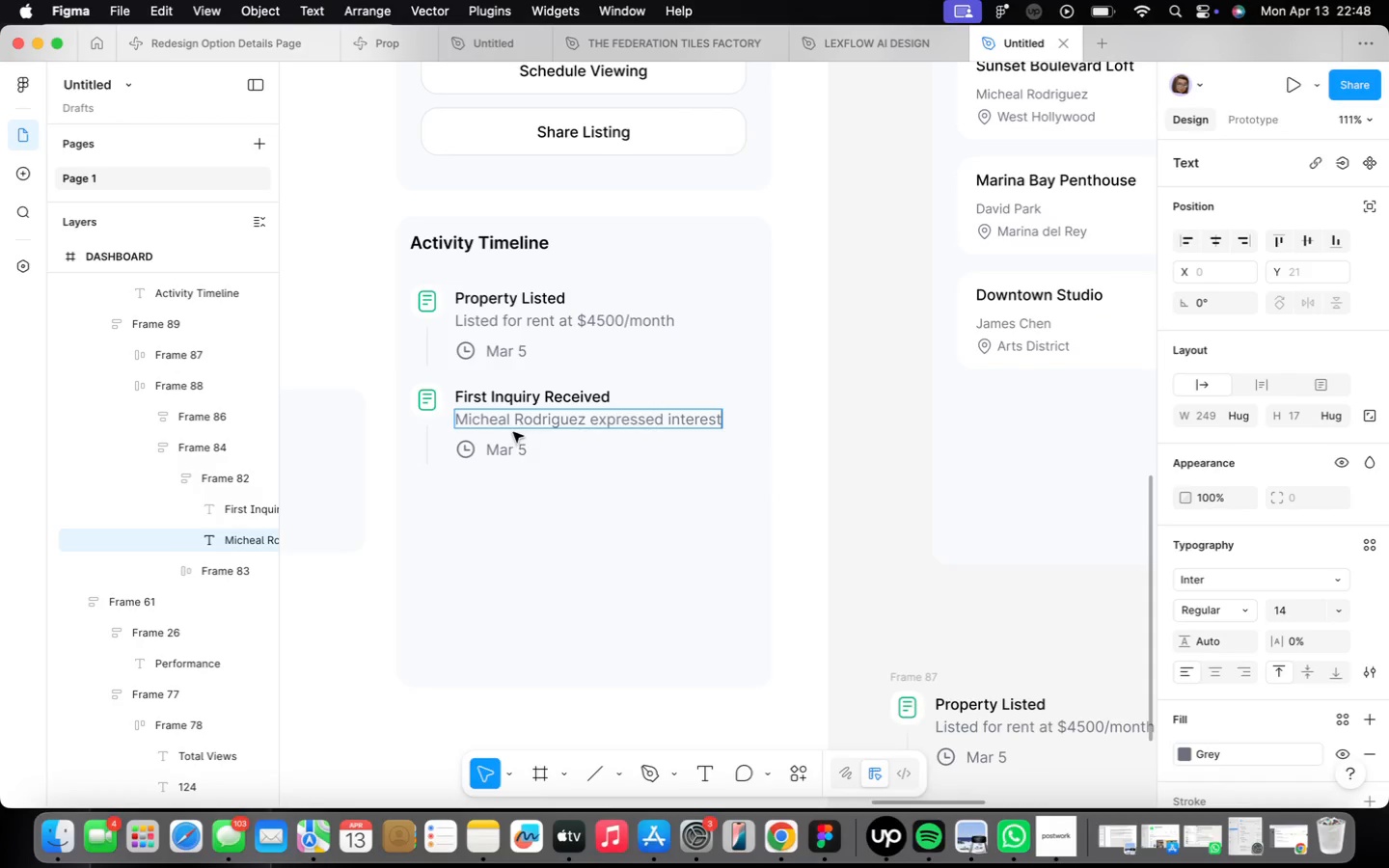 
double_click([493, 449])
 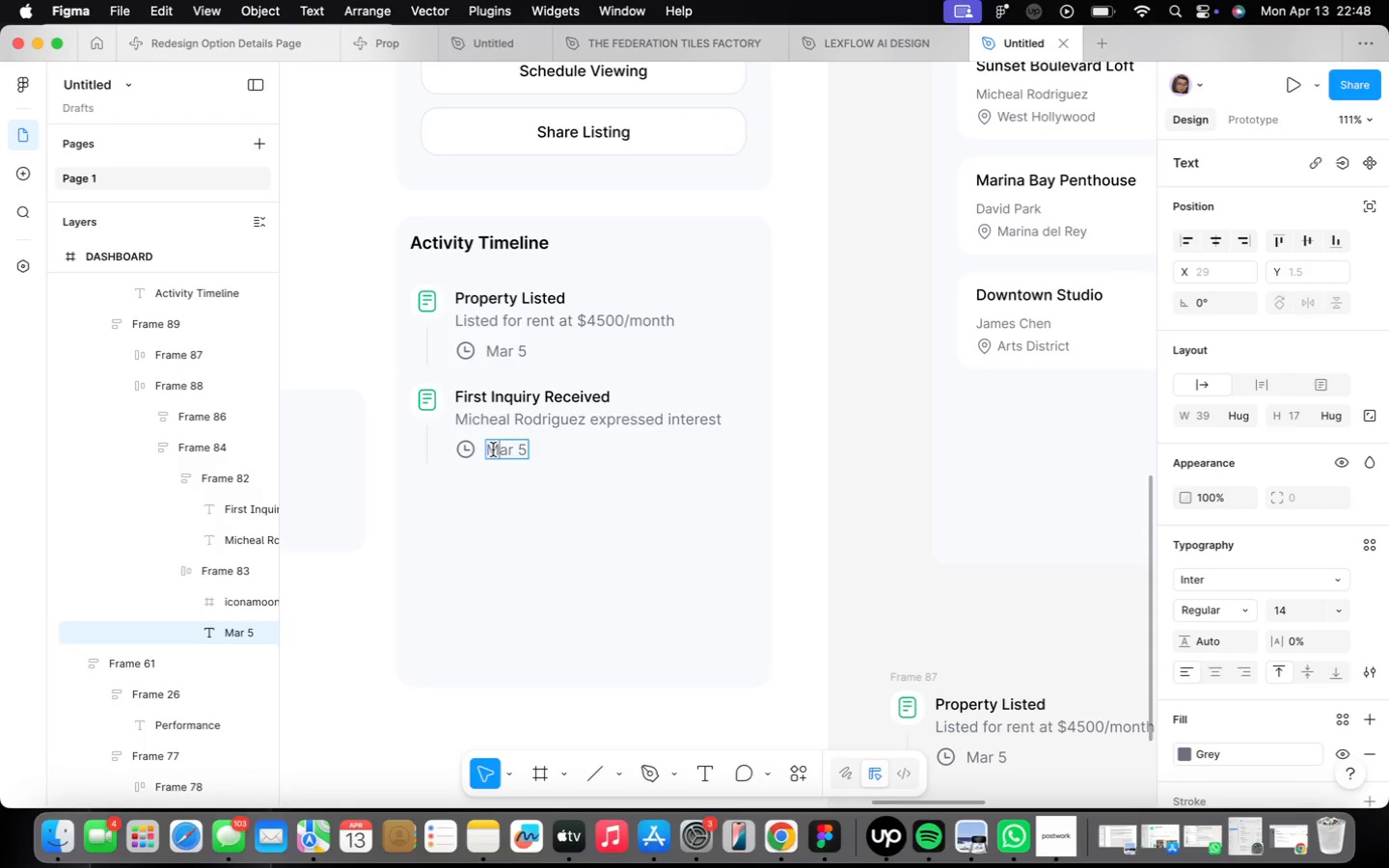 
triple_click([492, 449])
 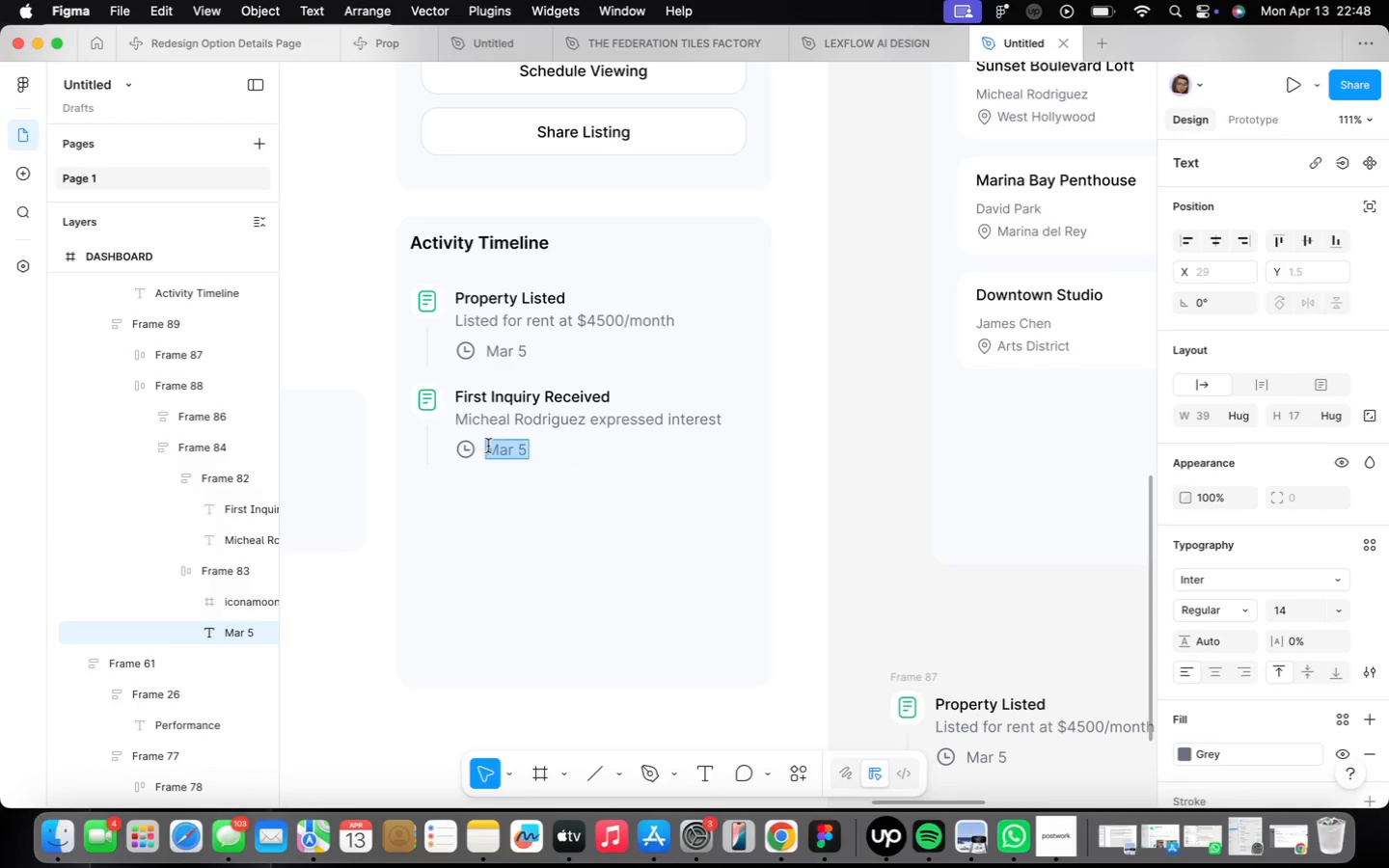 
type(Apr 10)
 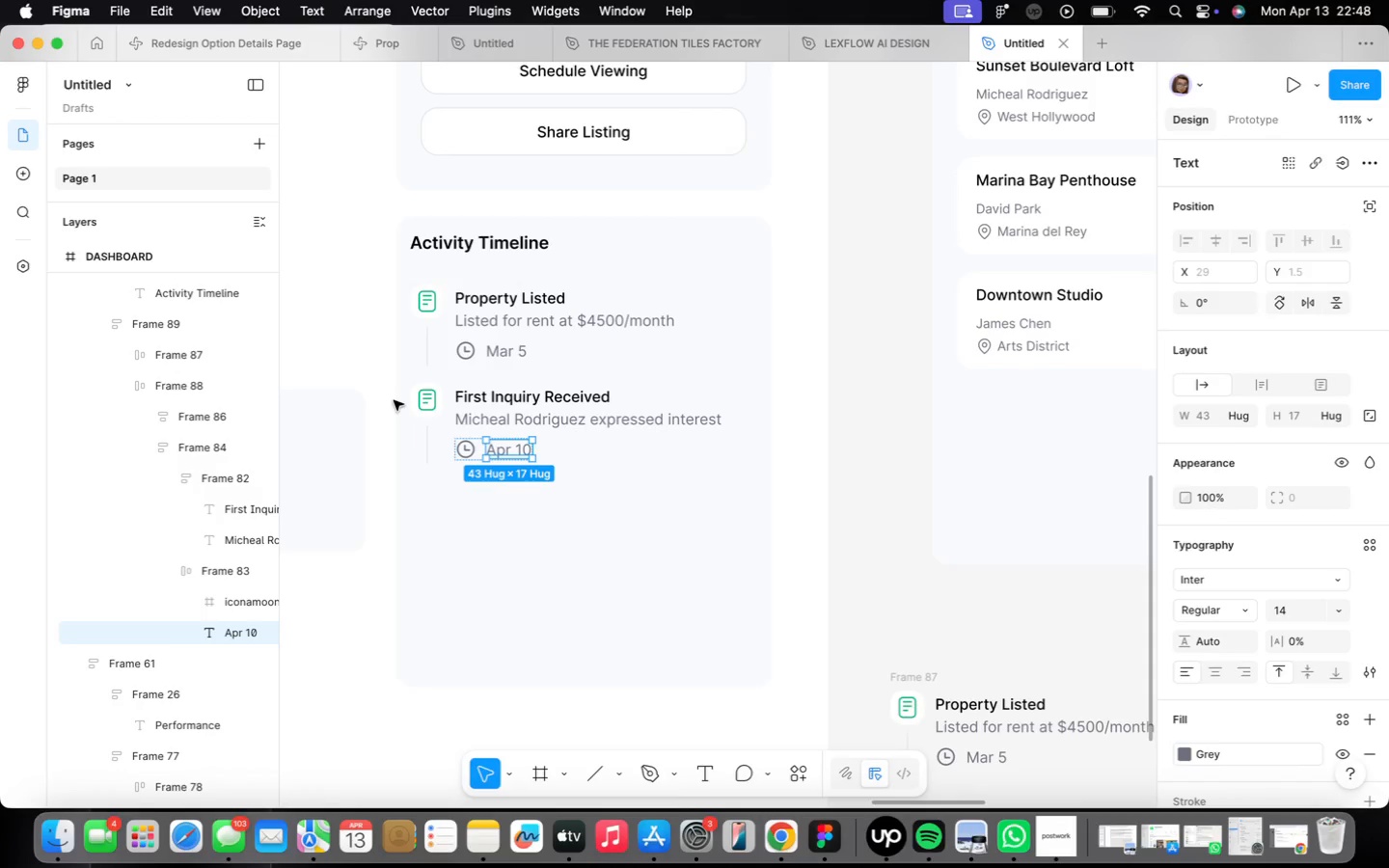 
double_click([435, 404])
 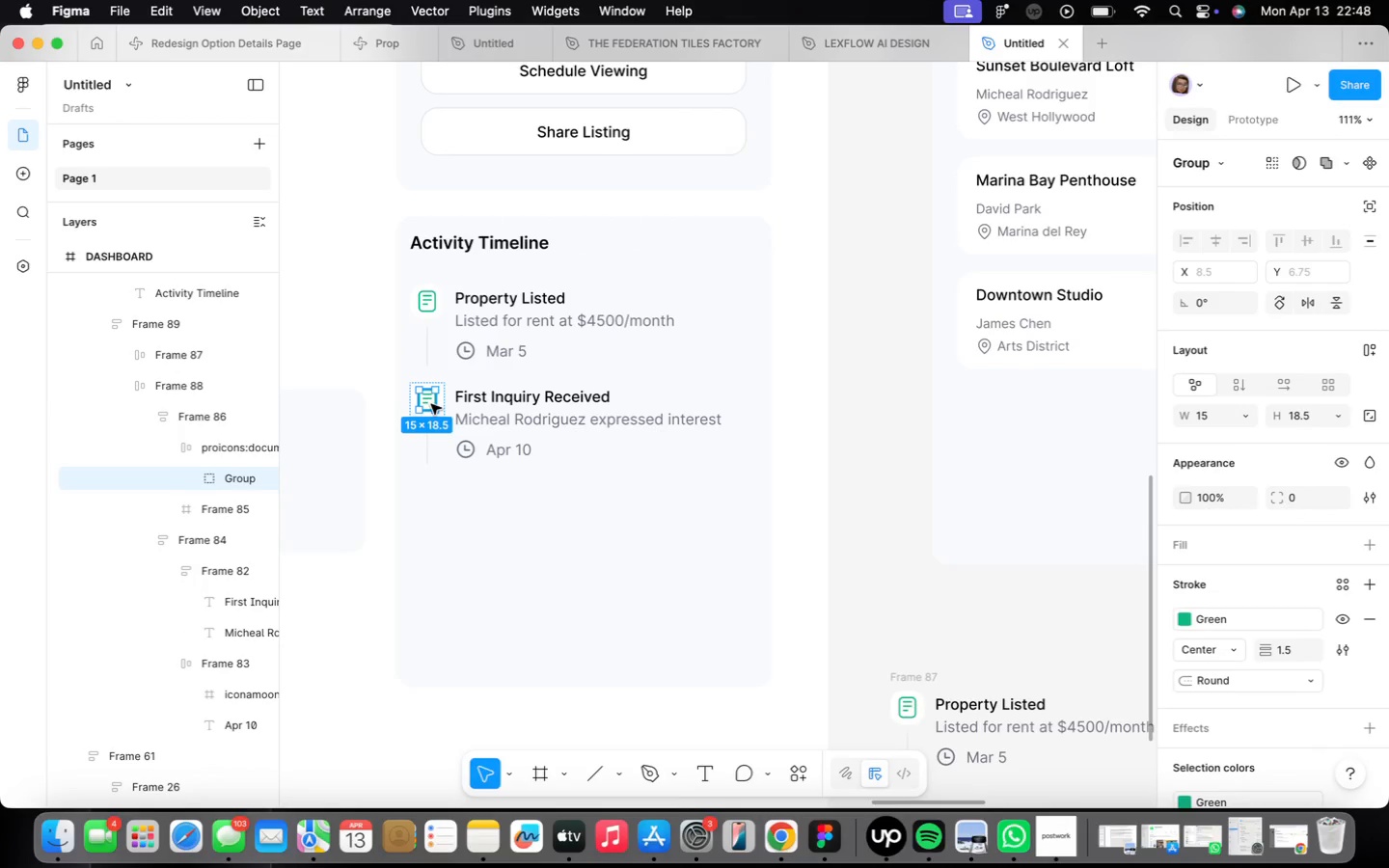 
right_click([431, 404])
 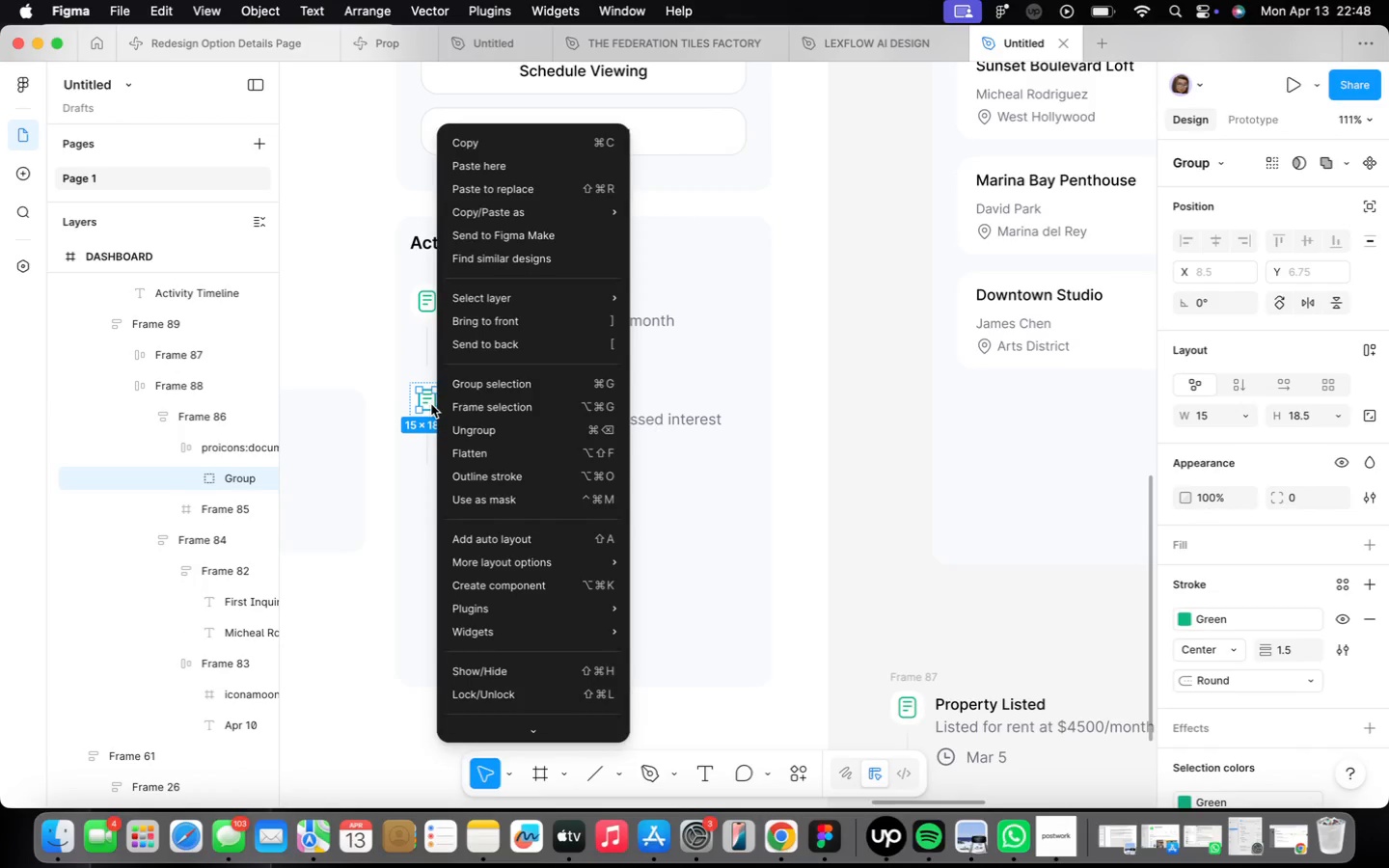 
scroll: coordinate [428, 401], scroll_direction: up, amount: 10.0
 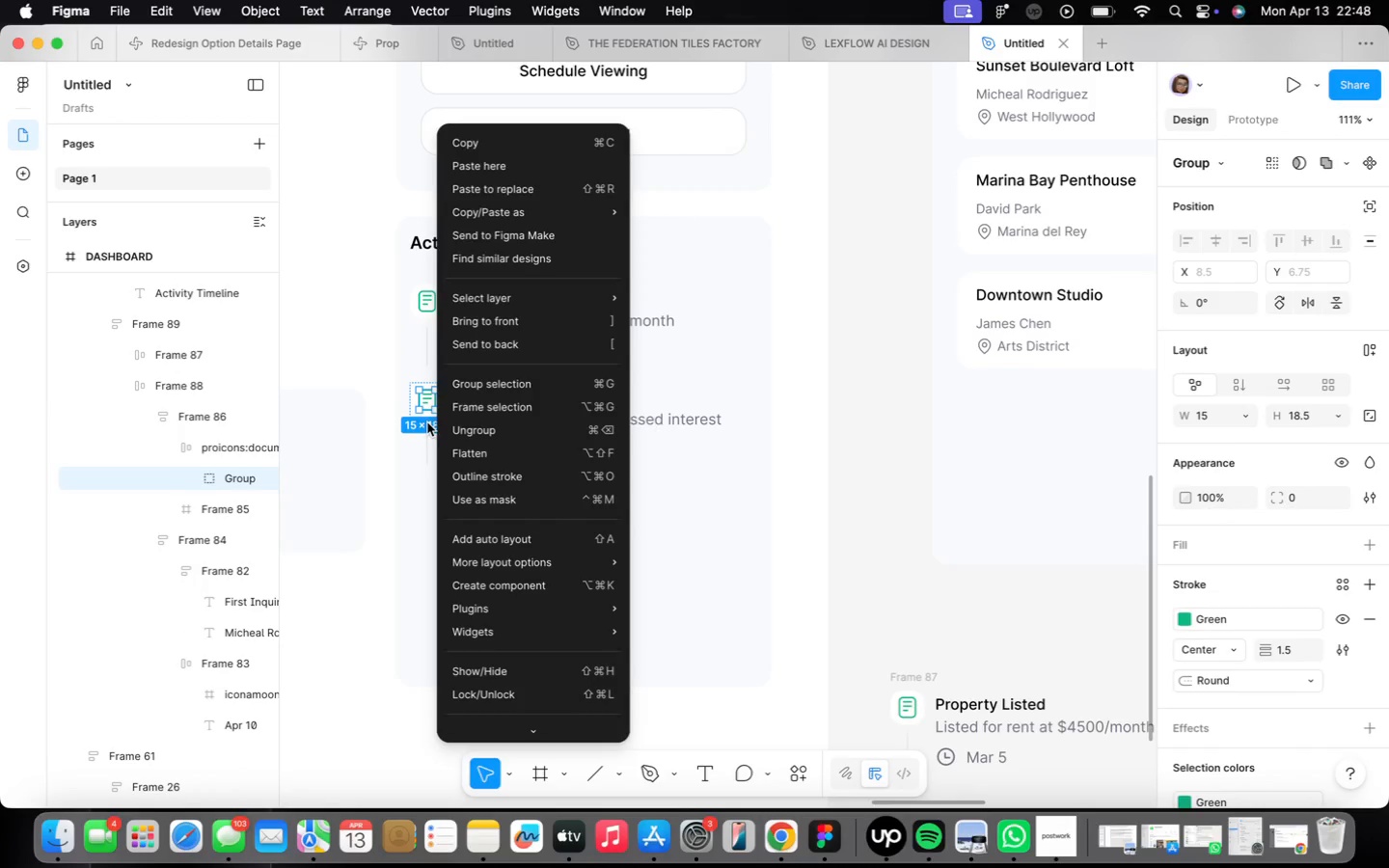 
left_click([428, 433])
 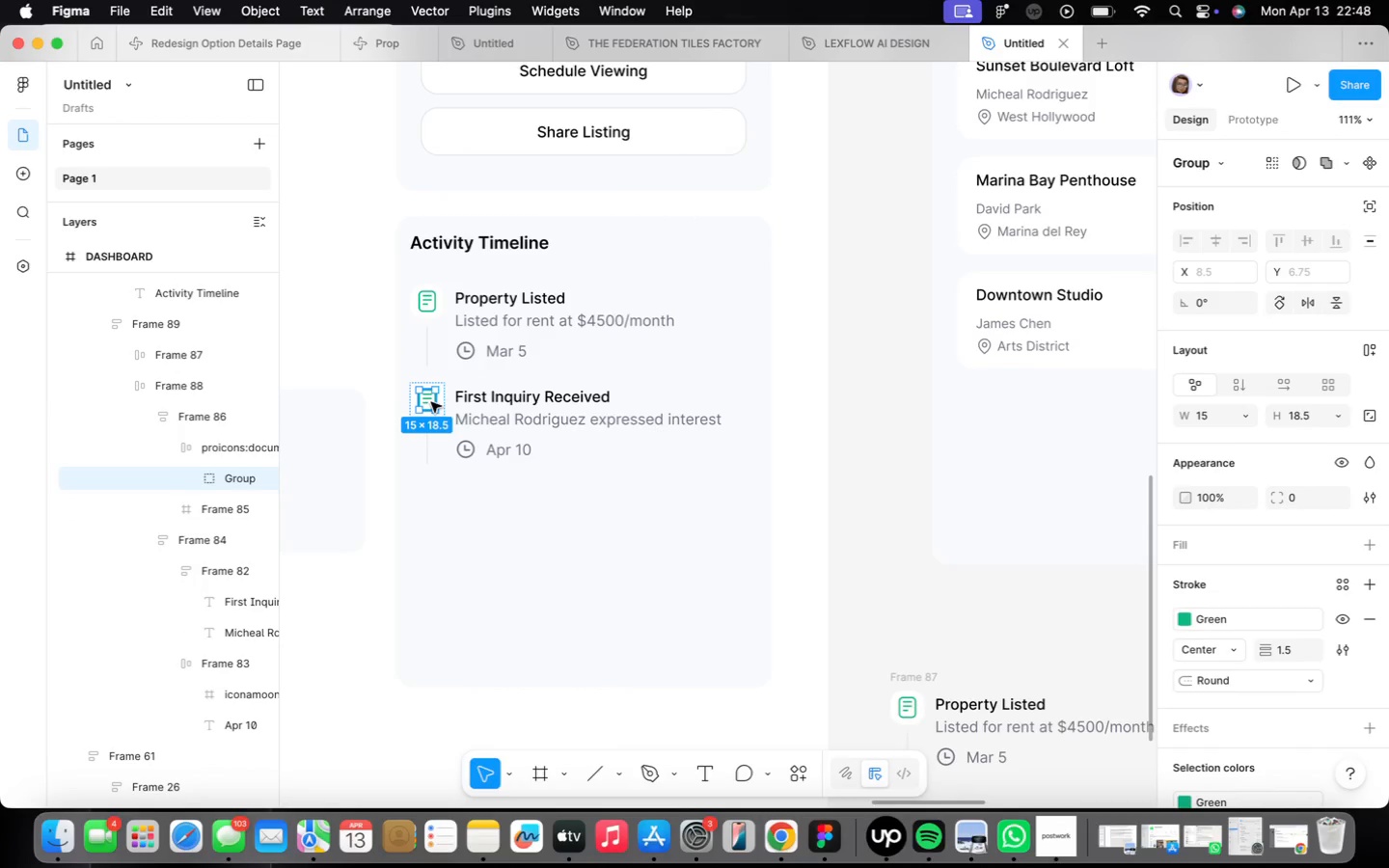 
scroll: coordinate [434, 404], scroll_direction: up, amount: 14.0
 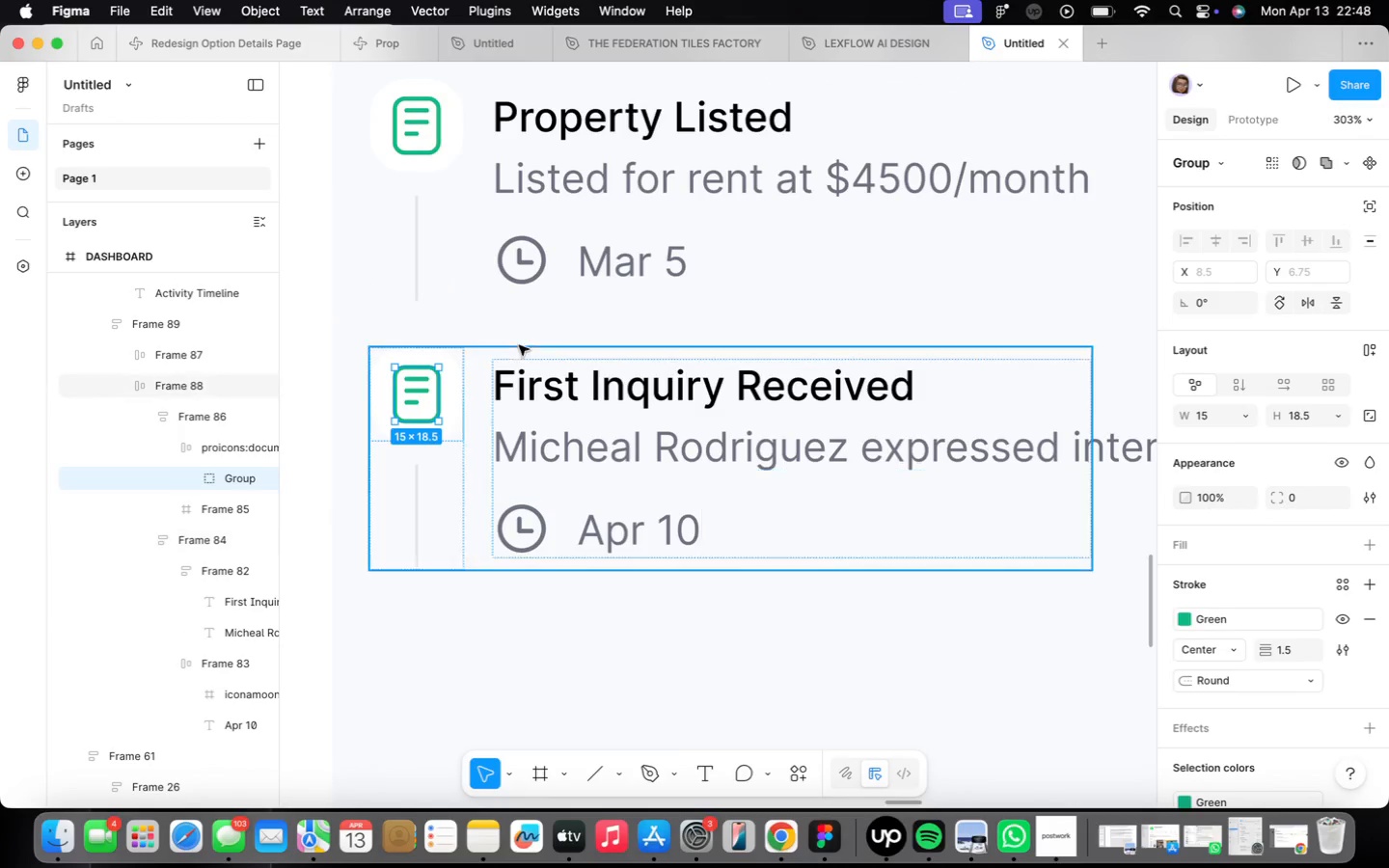 
left_click([449, 402])
 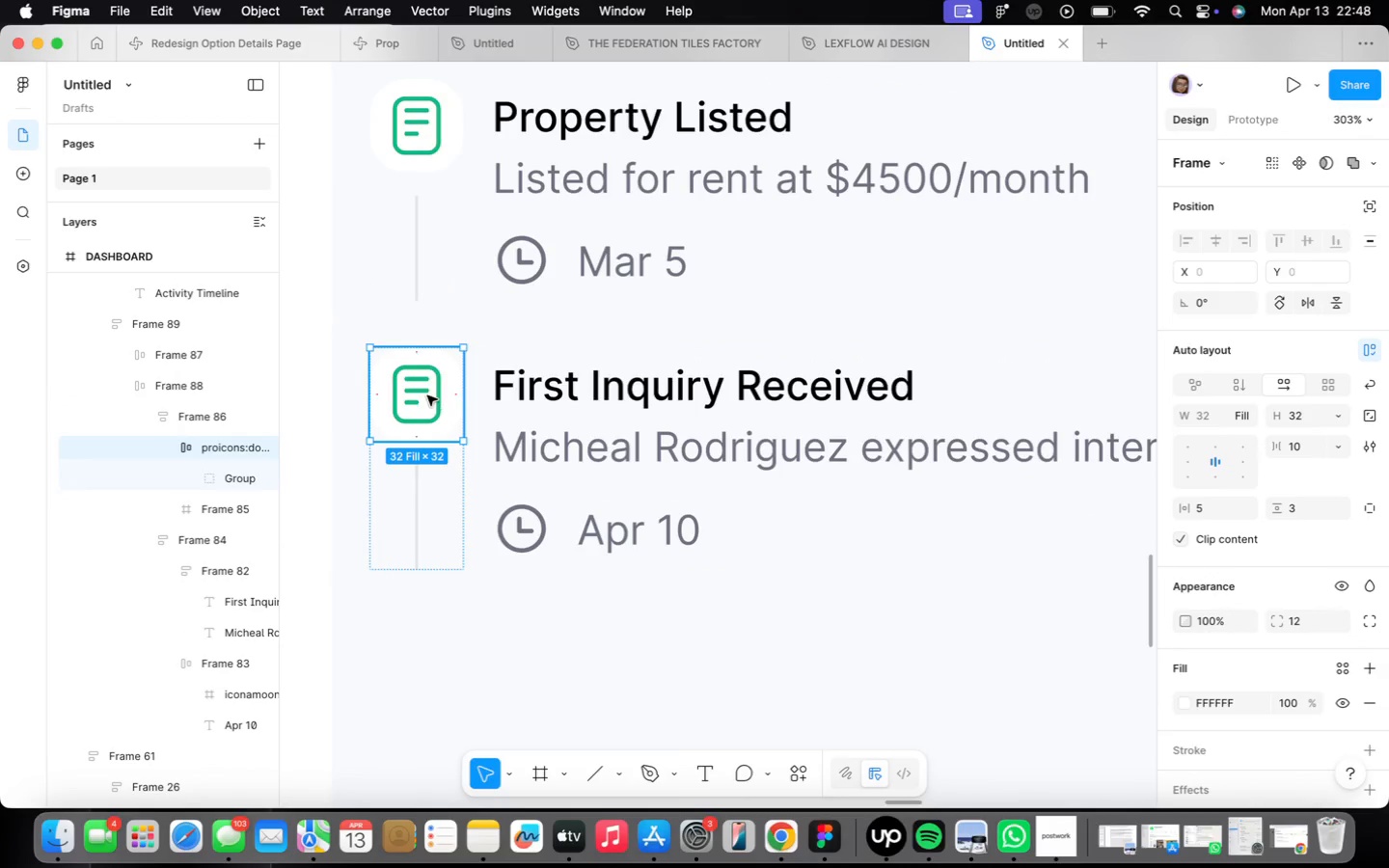 
double_click([427, 395])
 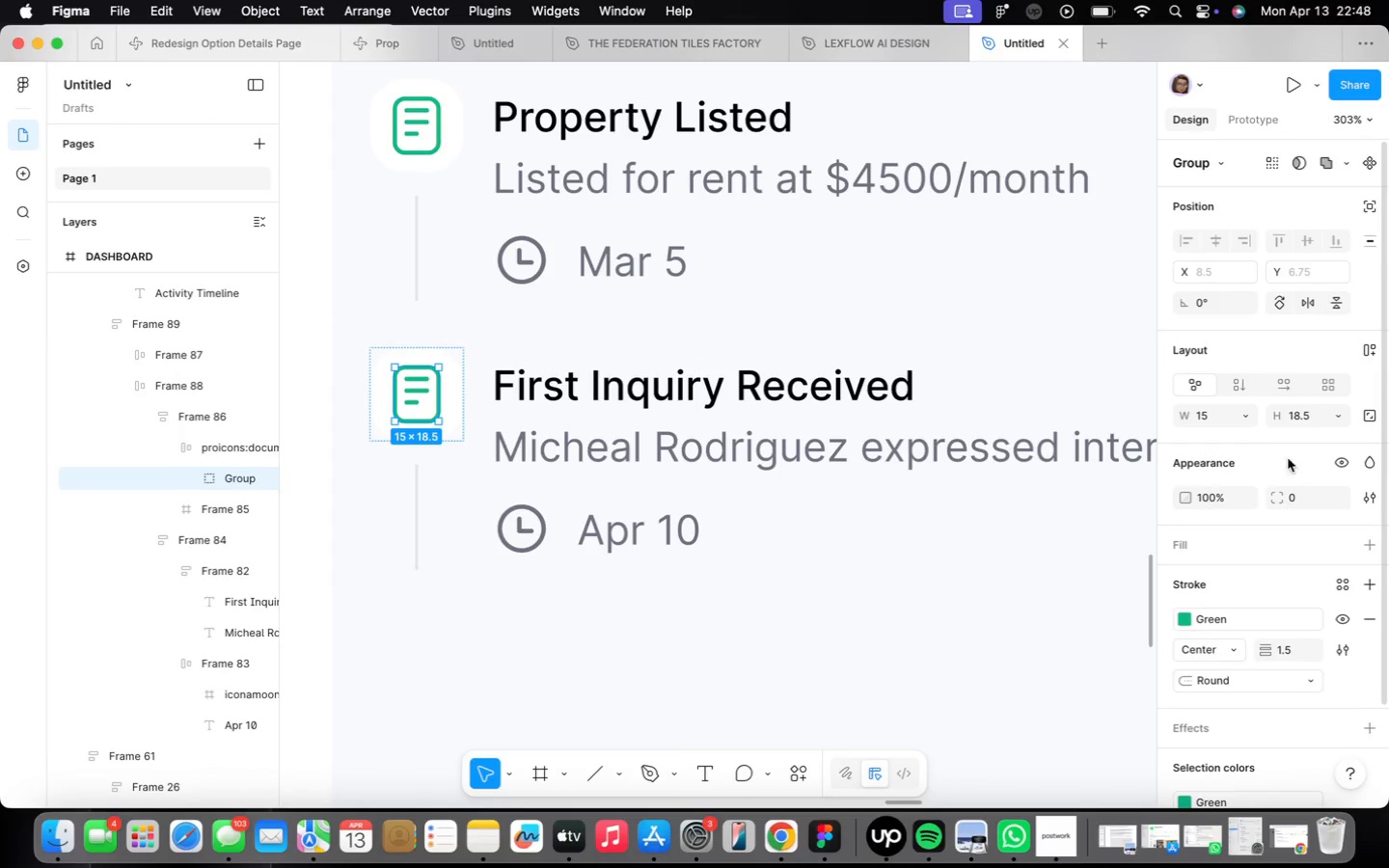 
left_click([1316, 420])
 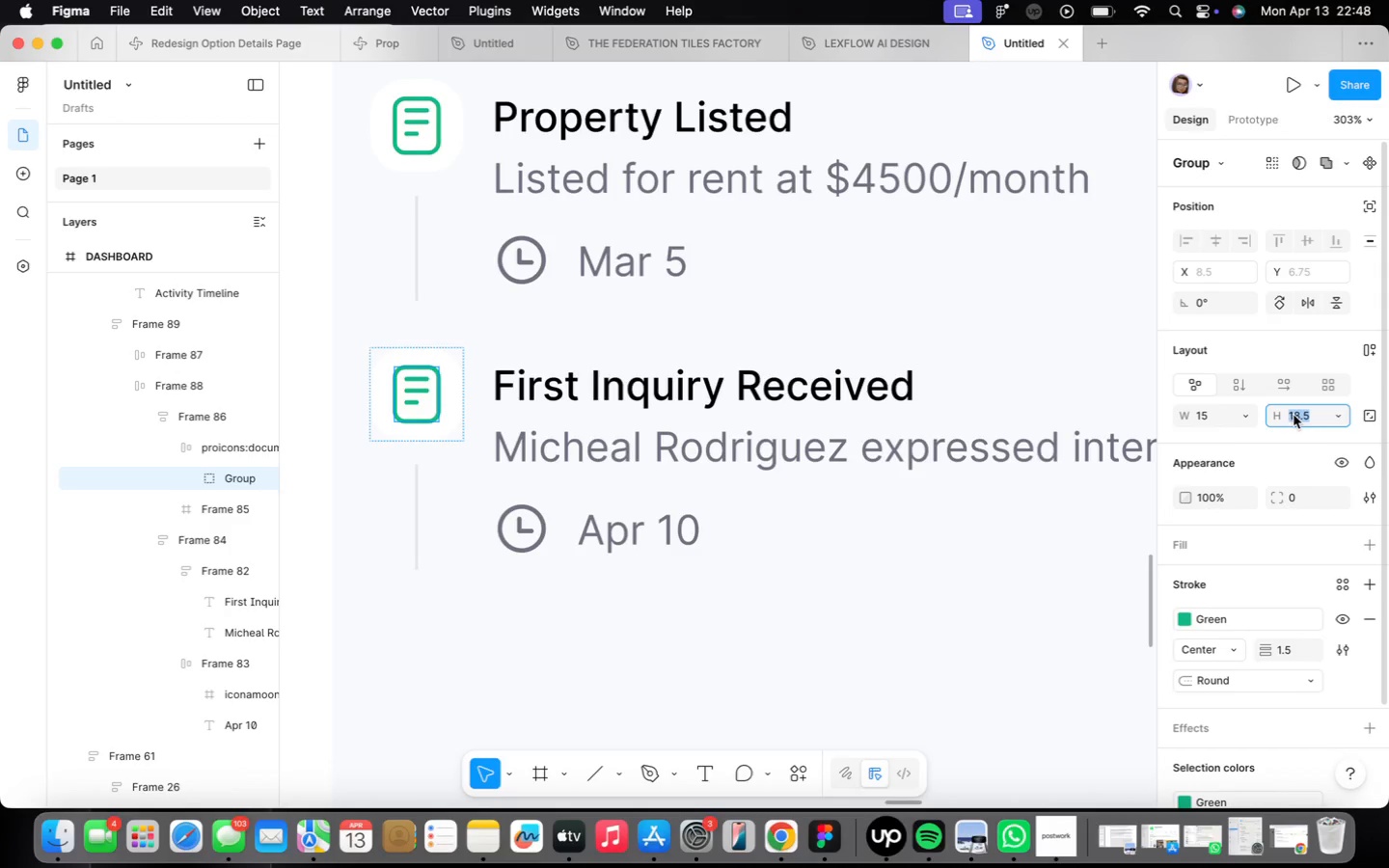 
type(18)
 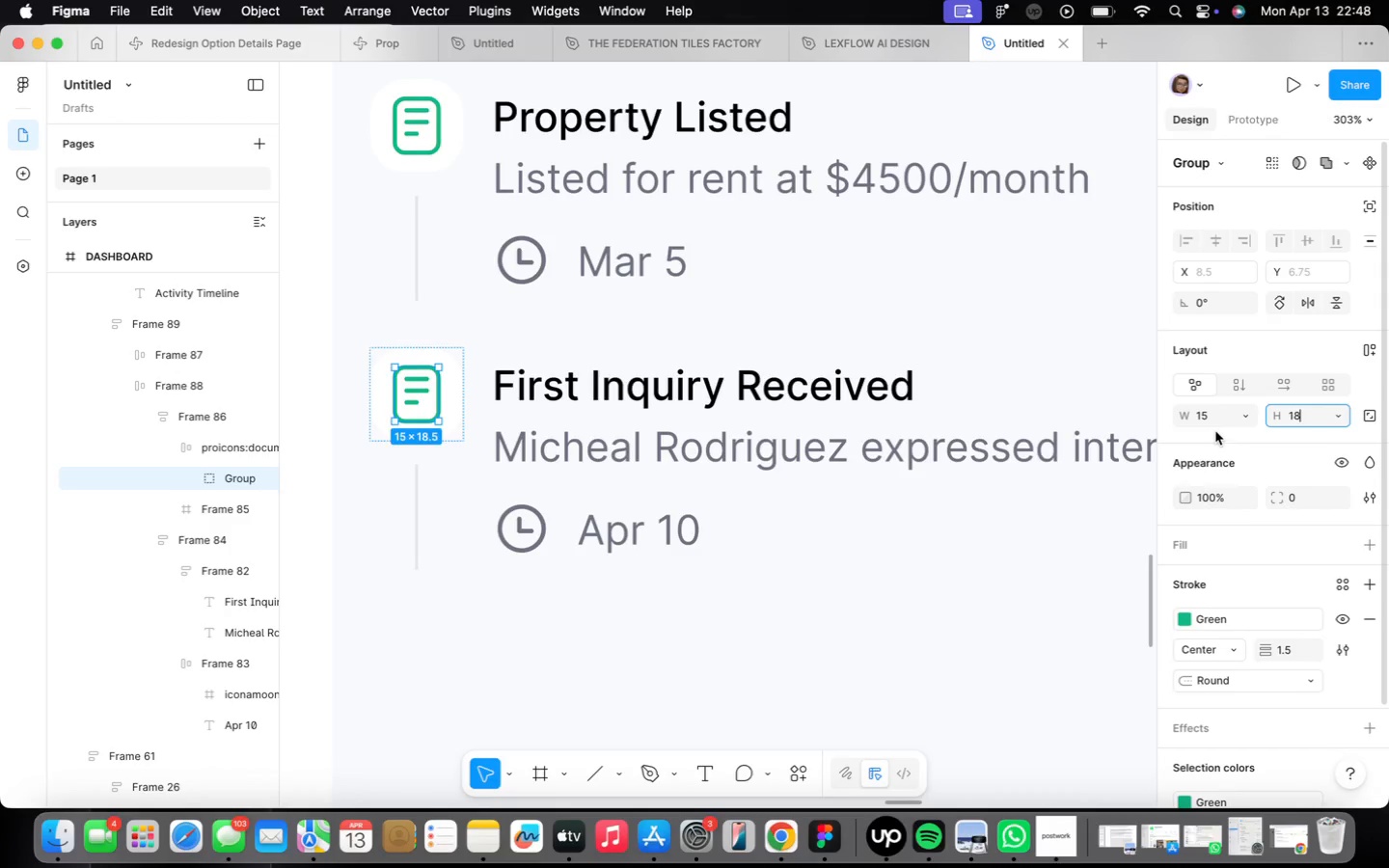 
left_click([1212, 420])
 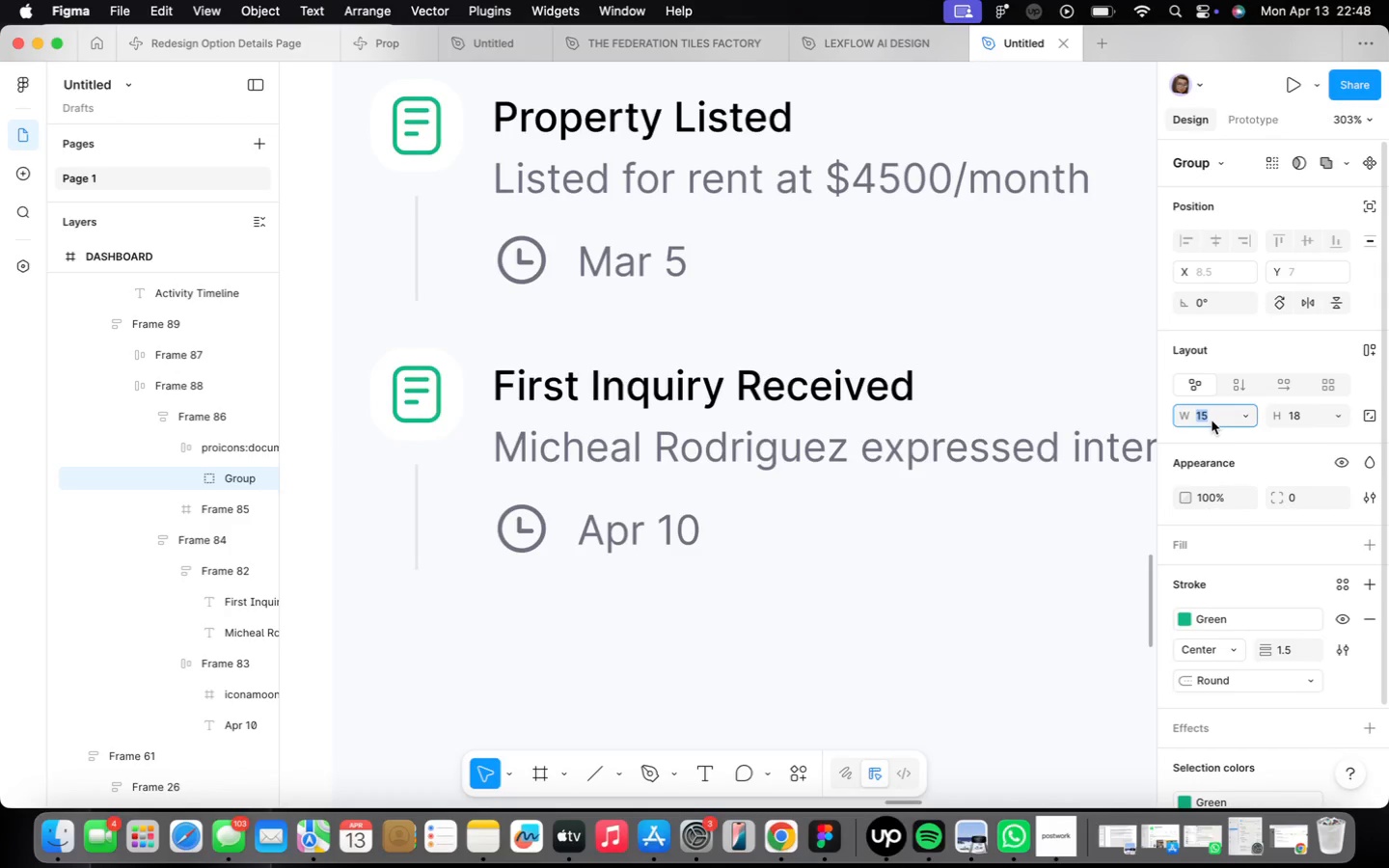 
type(18)
 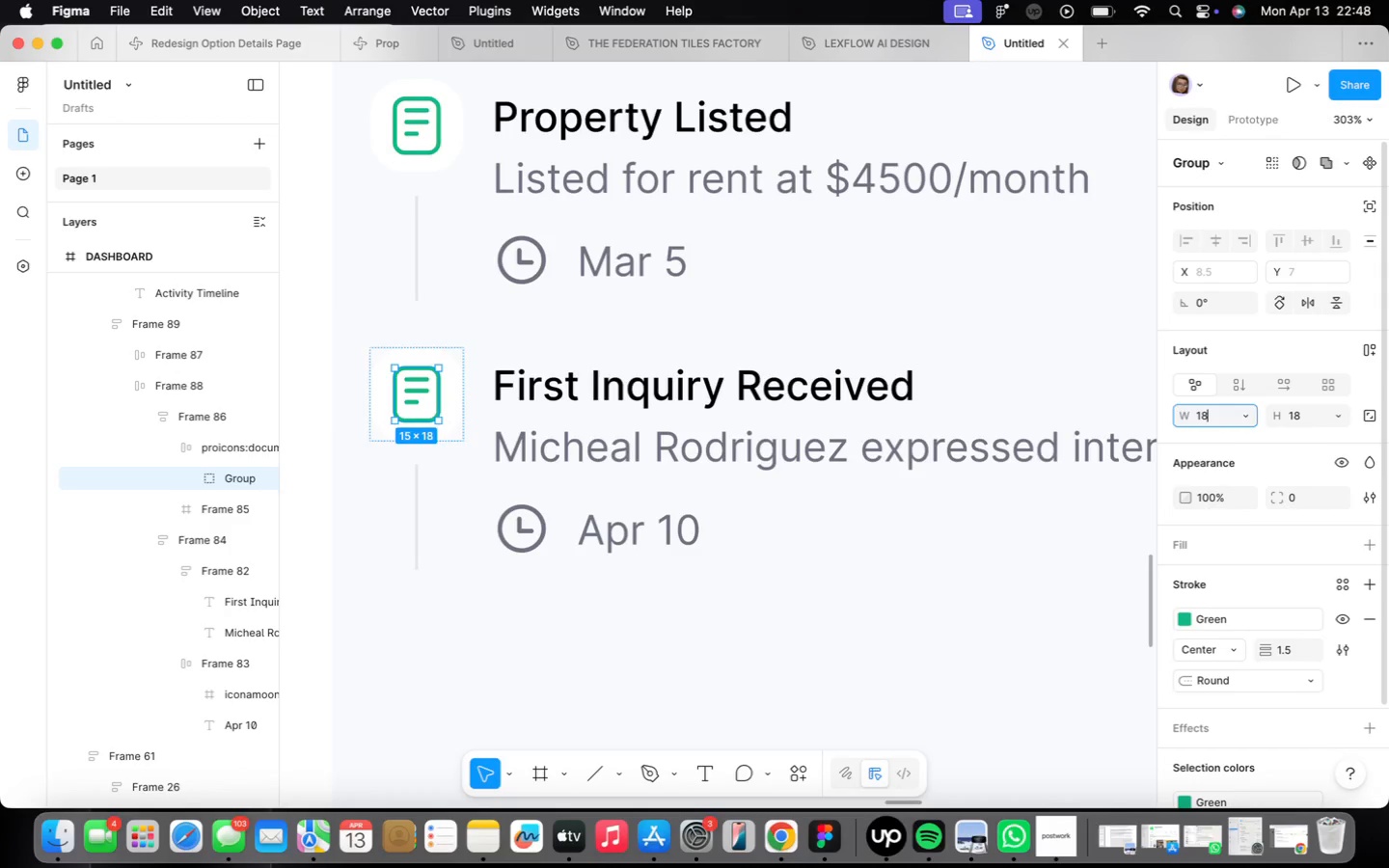 
key(Enter)
 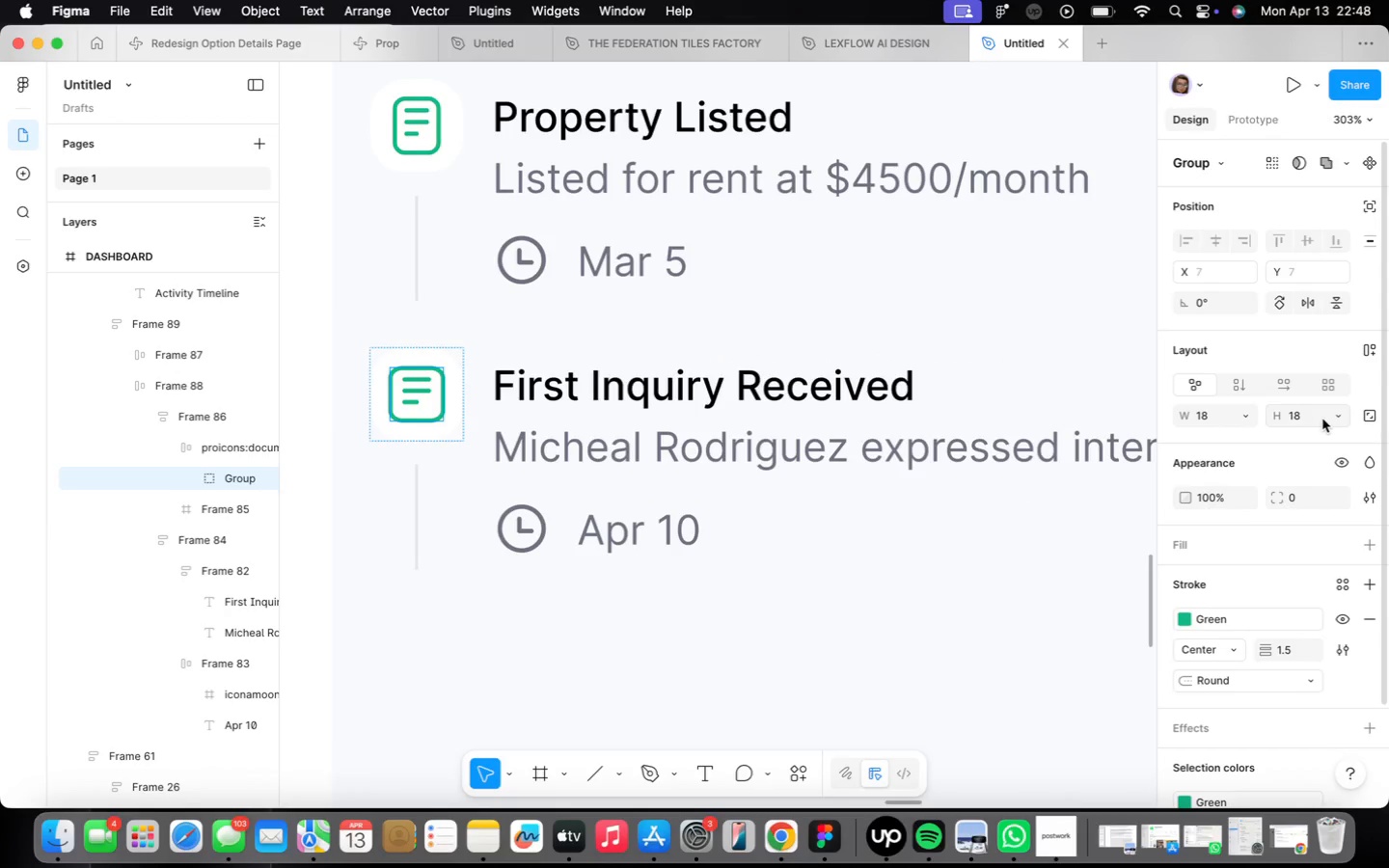 
key(Meta+CommandLeft)
 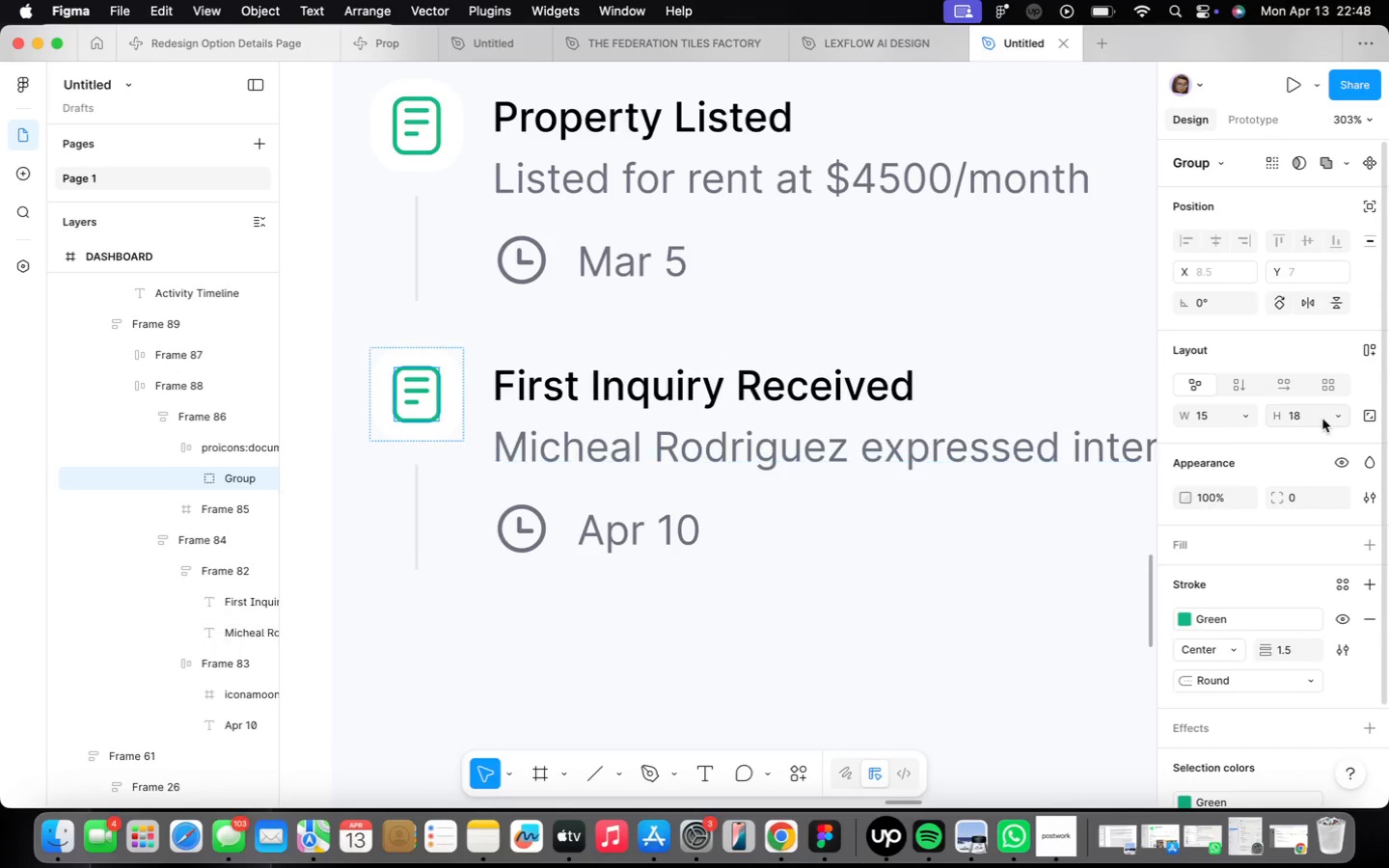 
key(Meta+Z)
 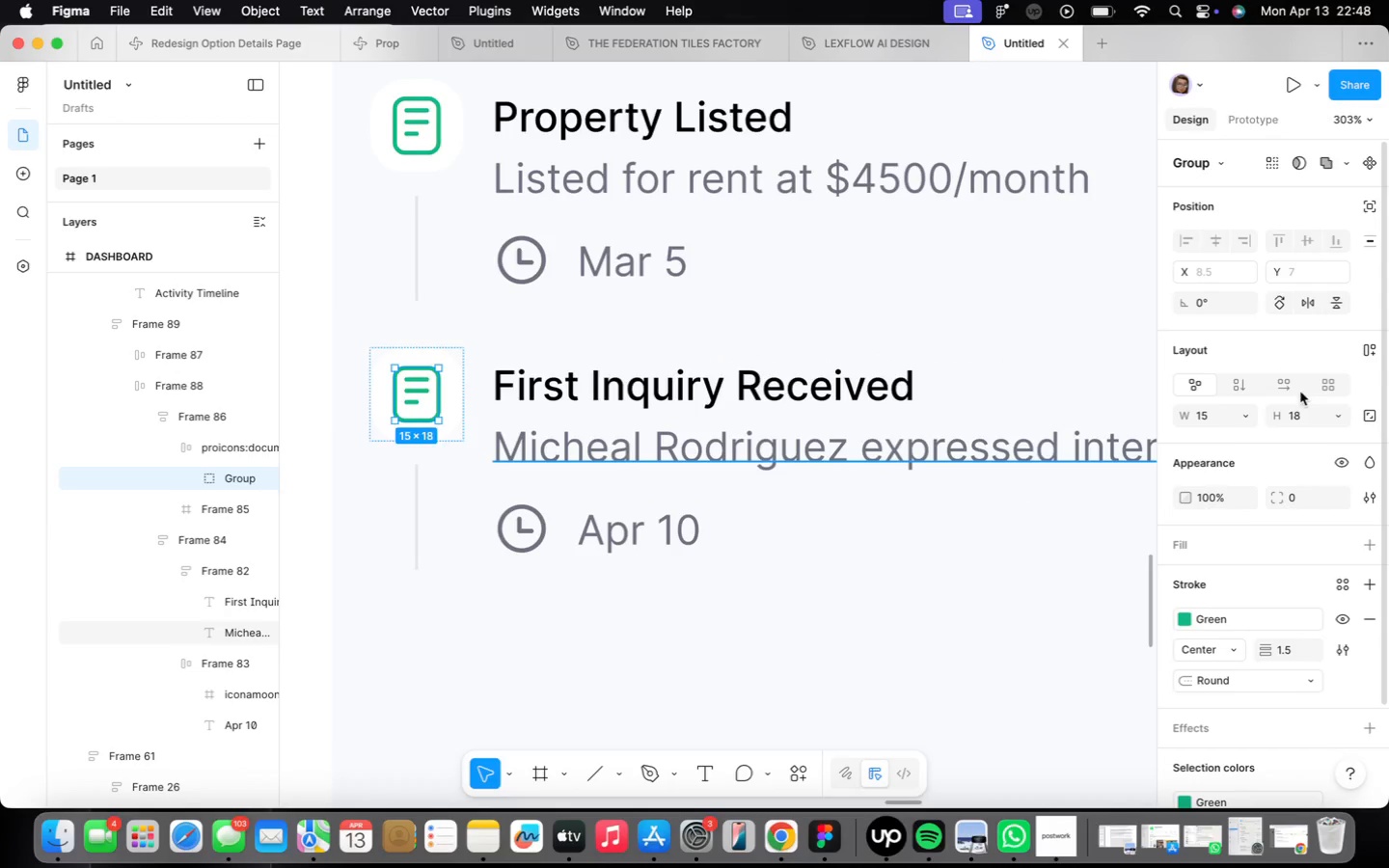 
left_click([1317, 412])
 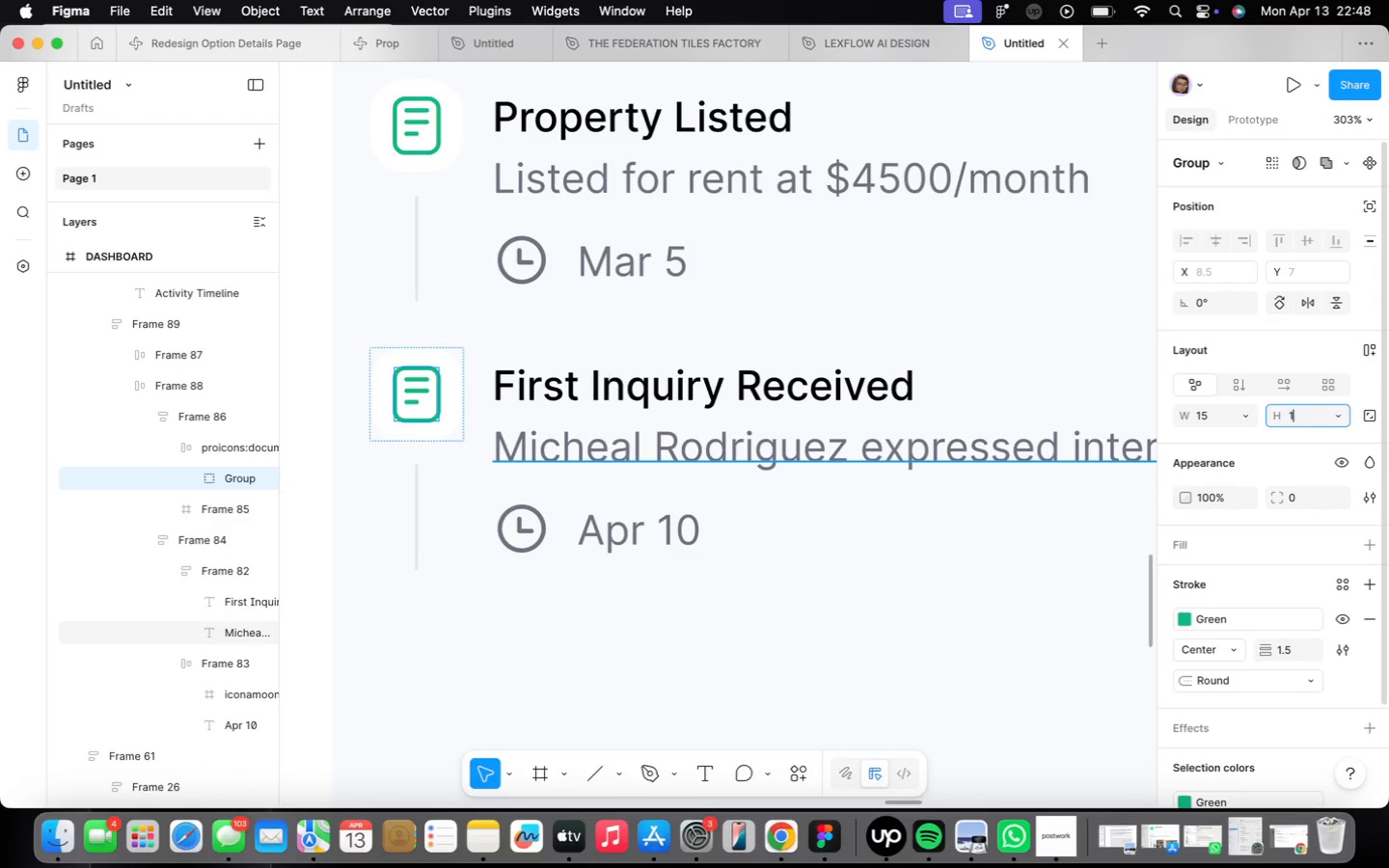 
type(15)
 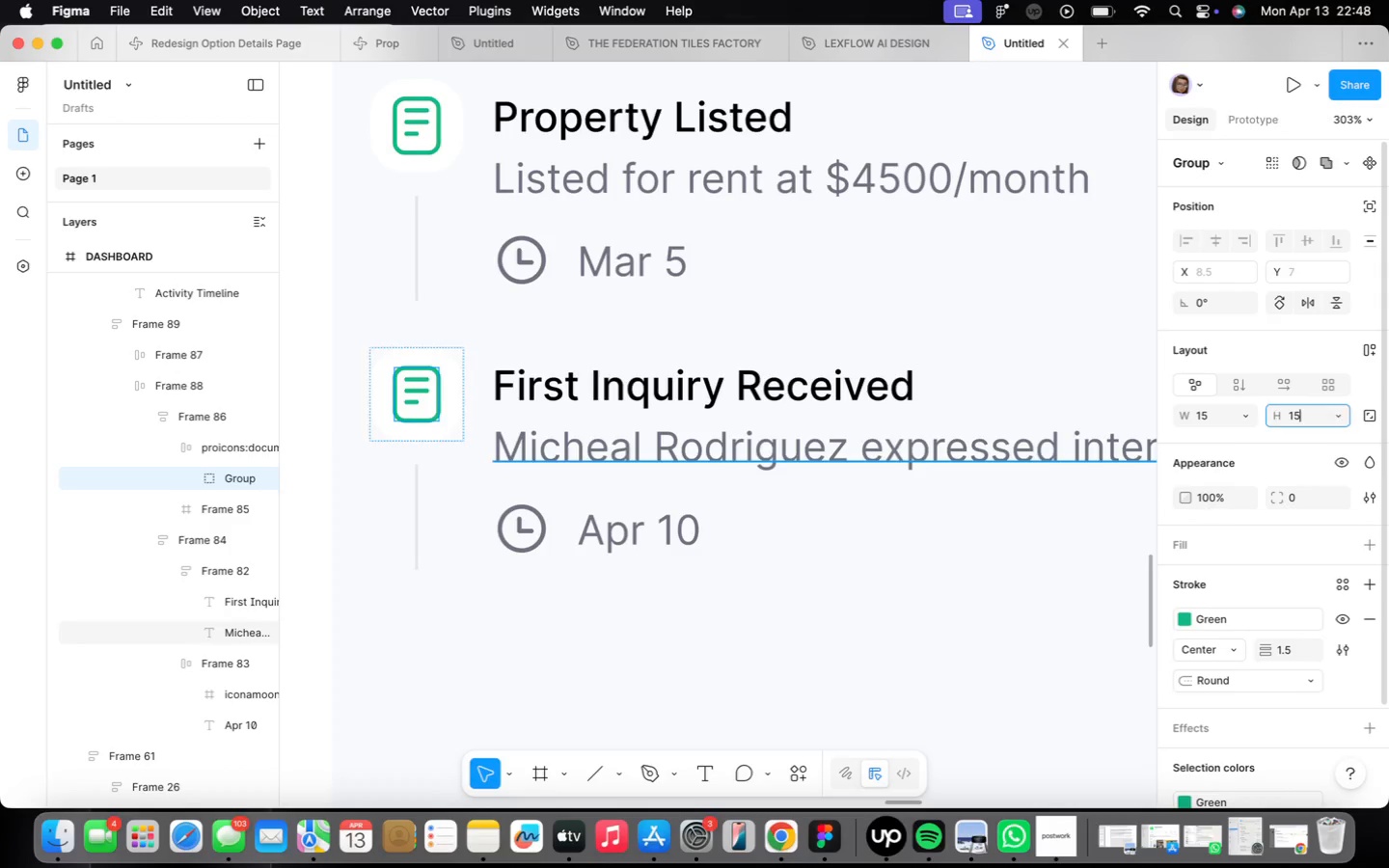 
key(Enter)
 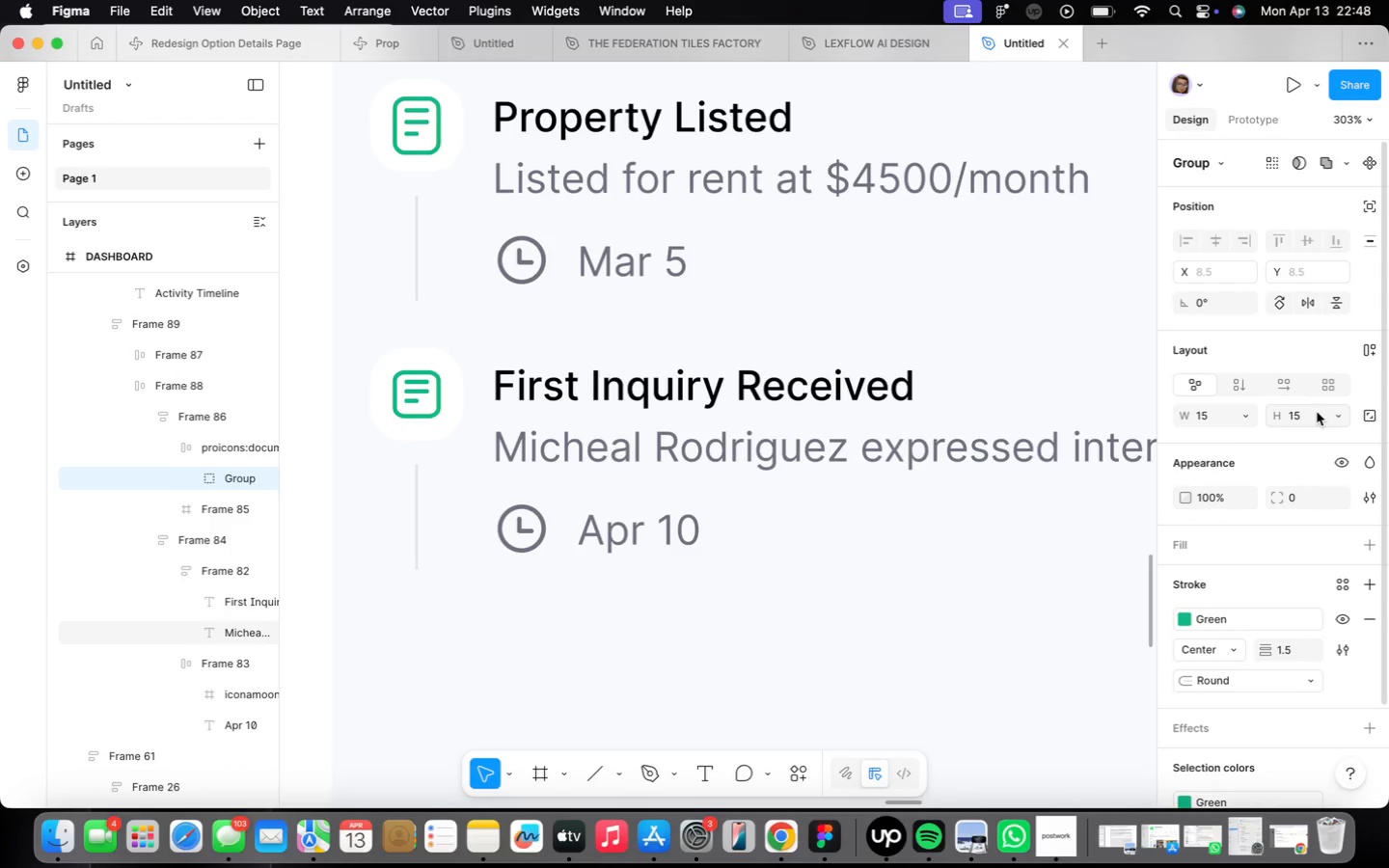 
key(Meta+CommandLeft)
 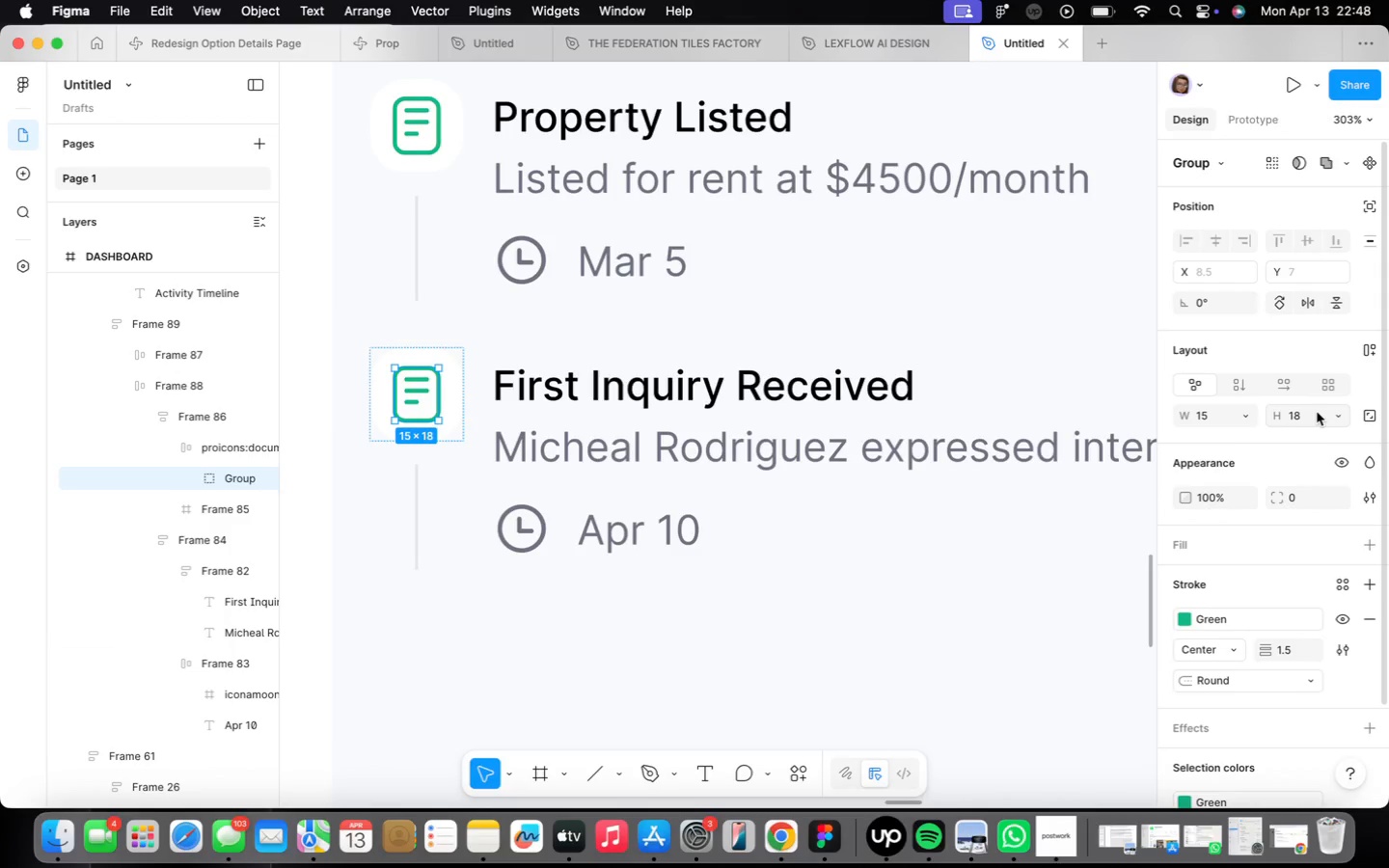 
key(Meta+Z)
 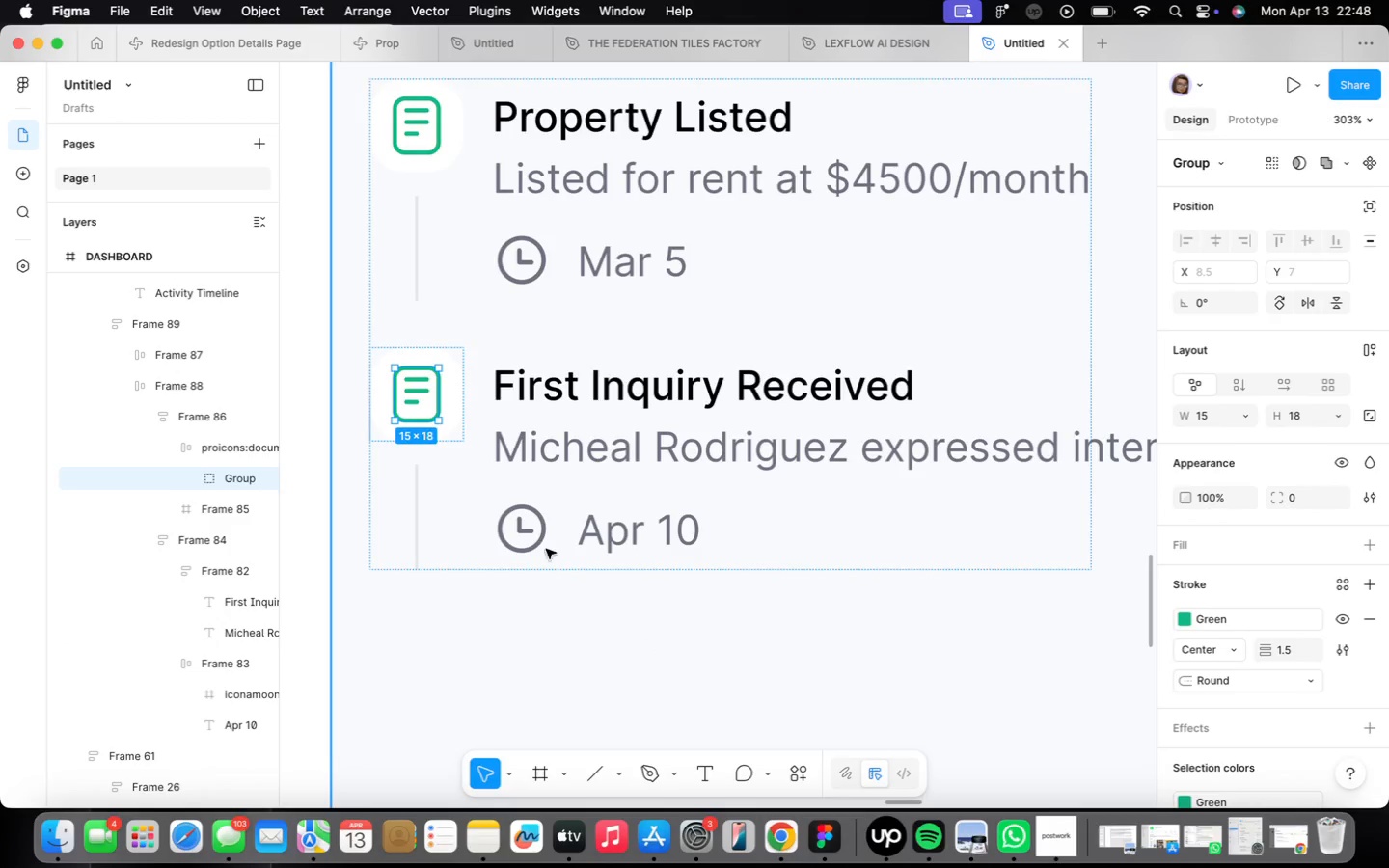 
left_click([590, 429])
 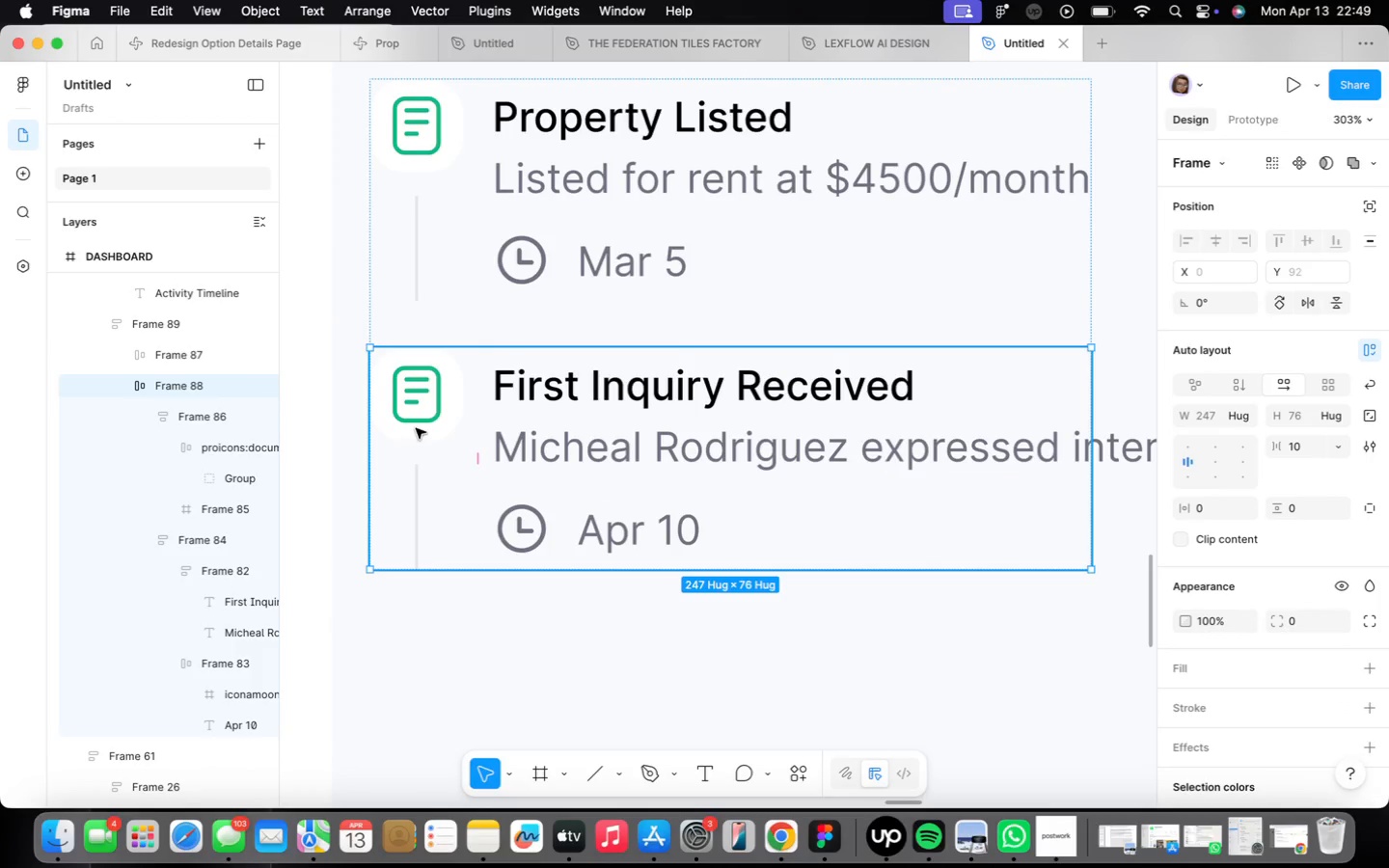 
double_click([420, 425])
 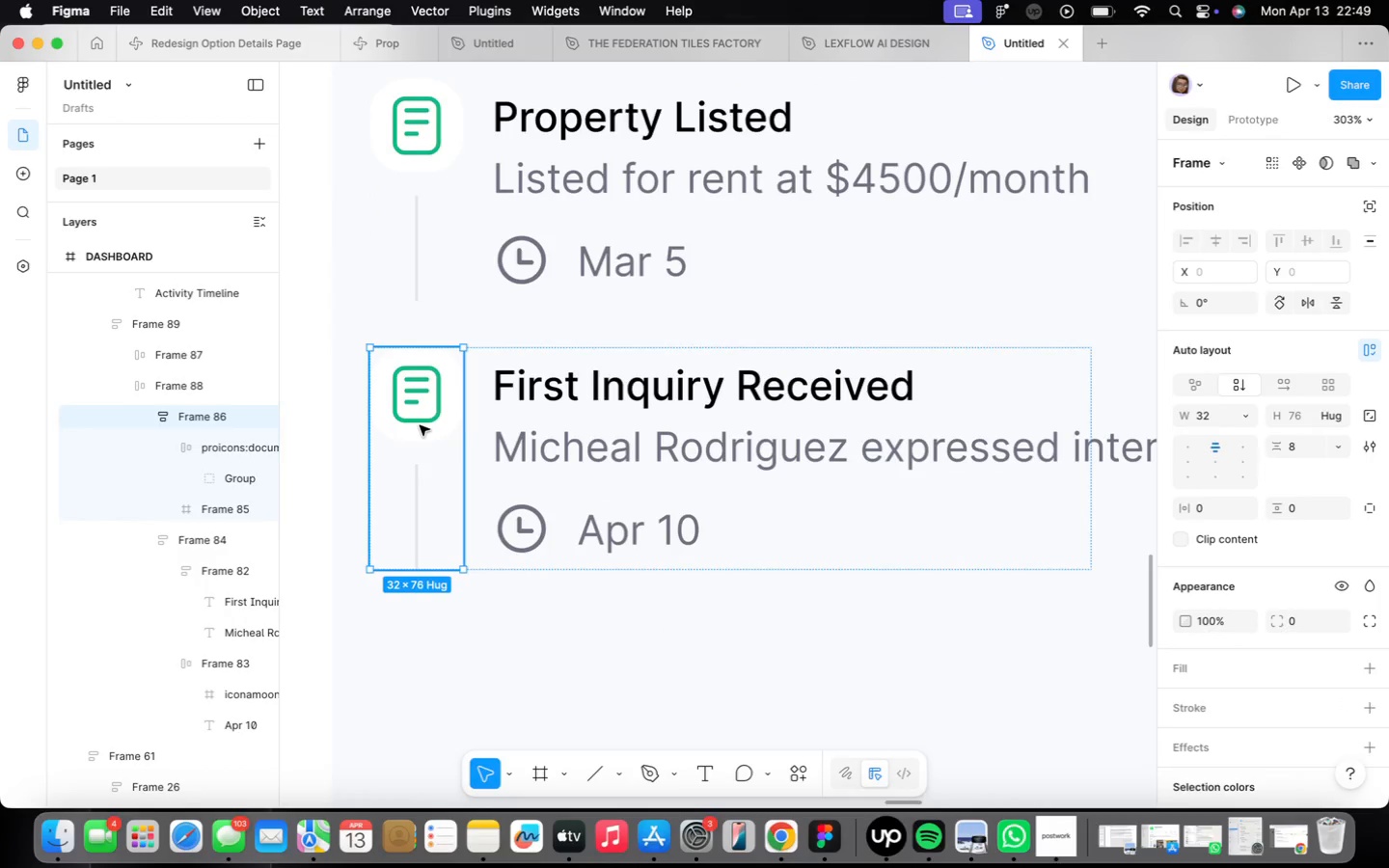 
triple_click([420, 425])
 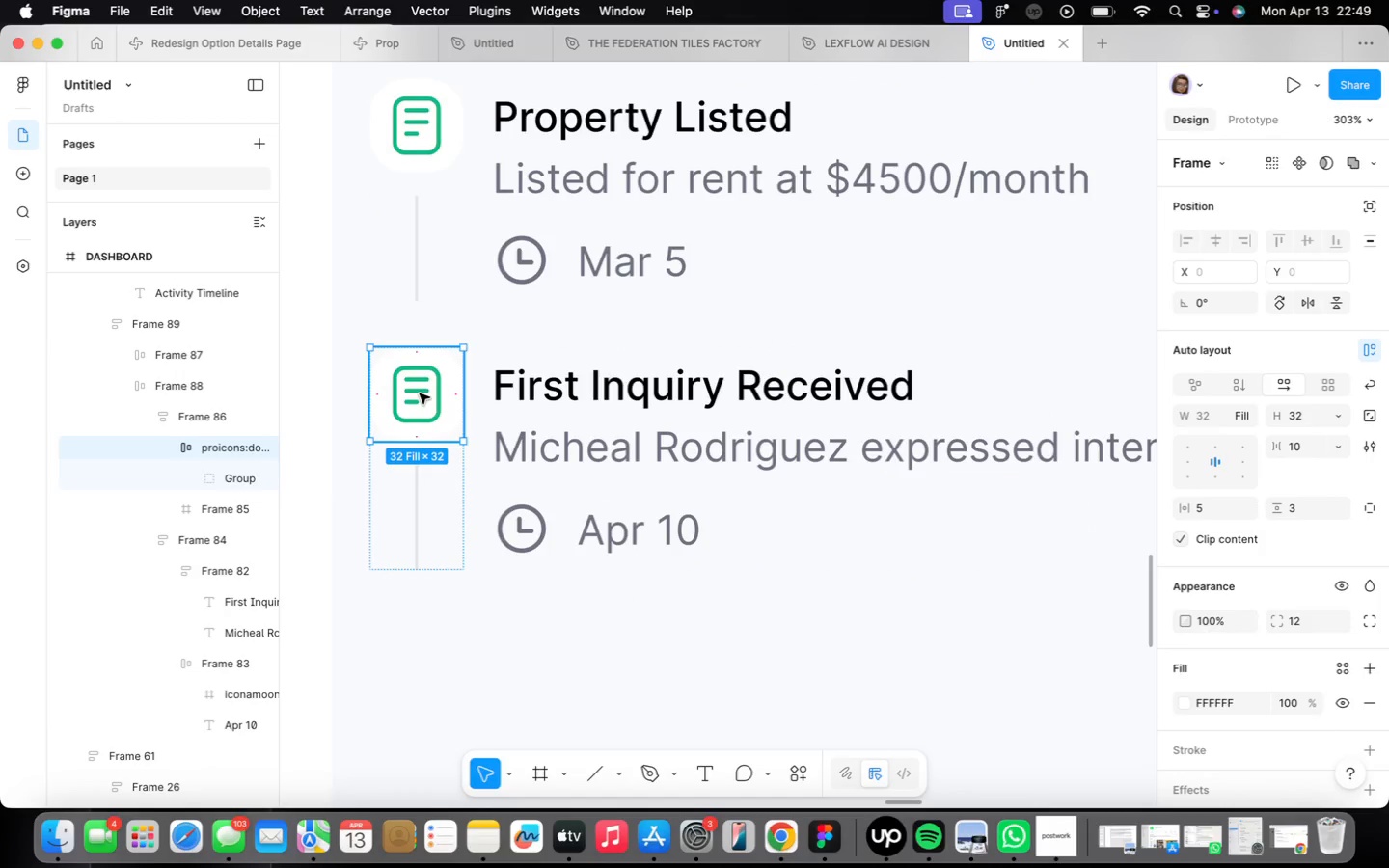 
double_click([420, 393])
 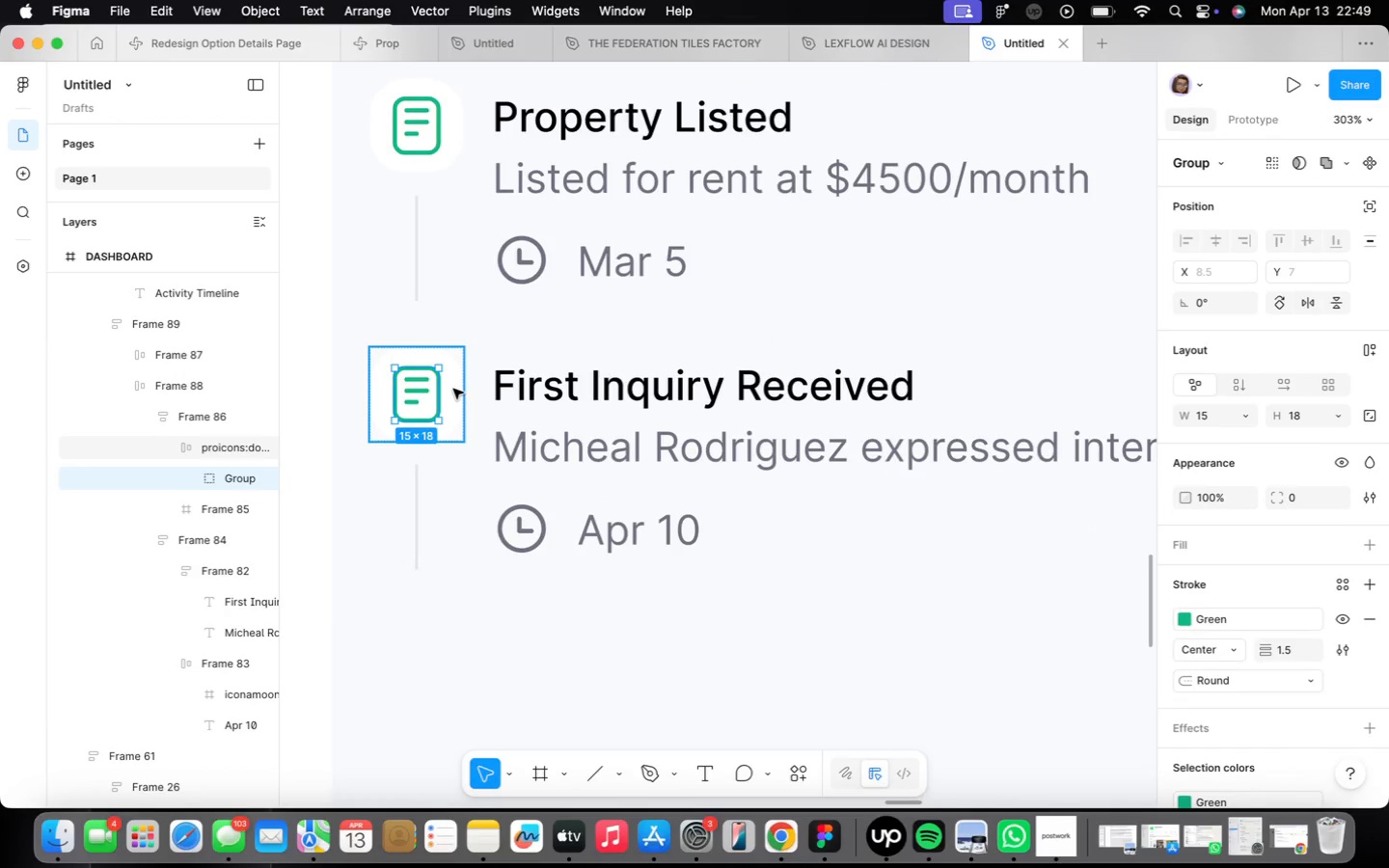 
mouse_move([214, 468])
 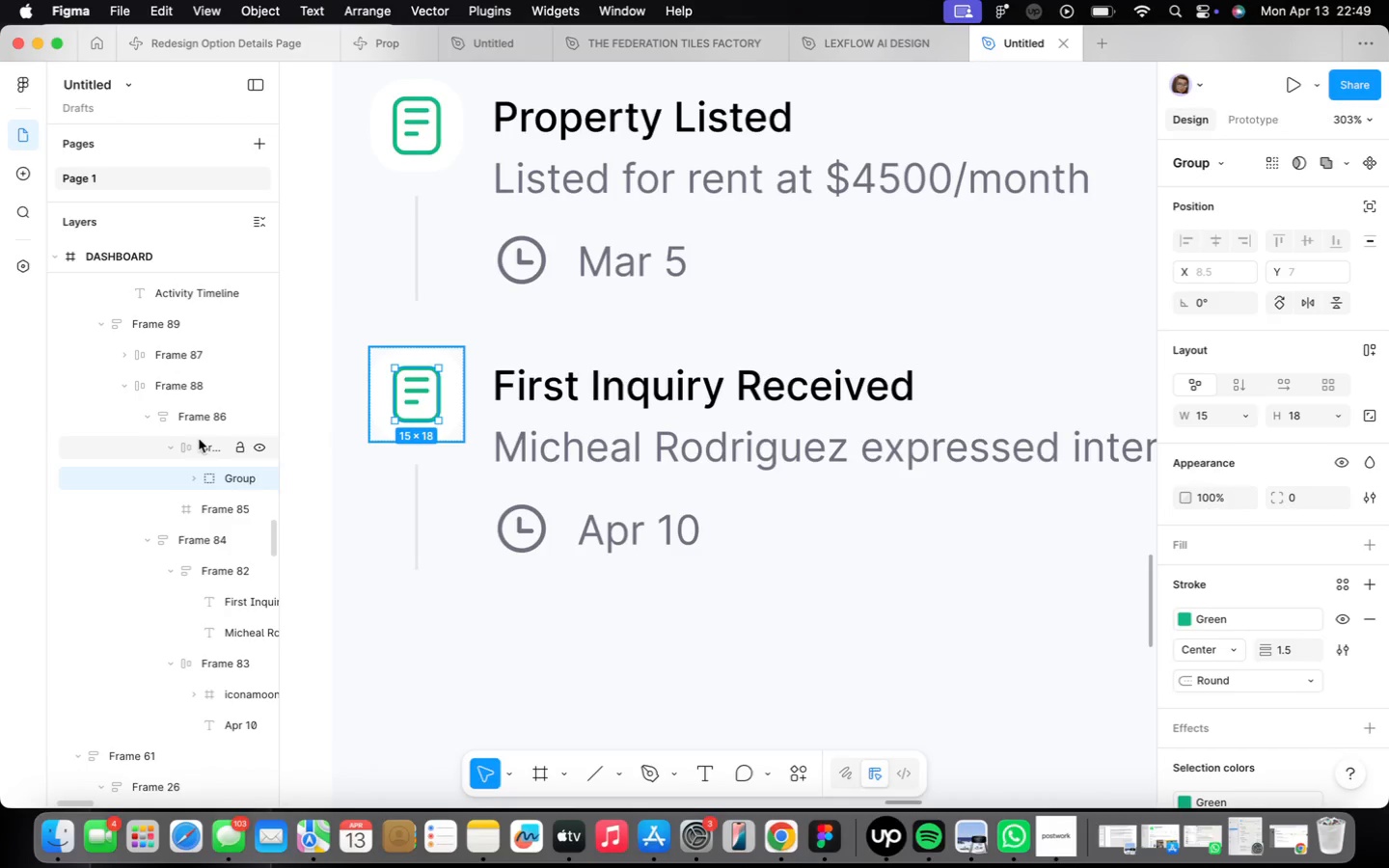 
left_click([201, 441])
 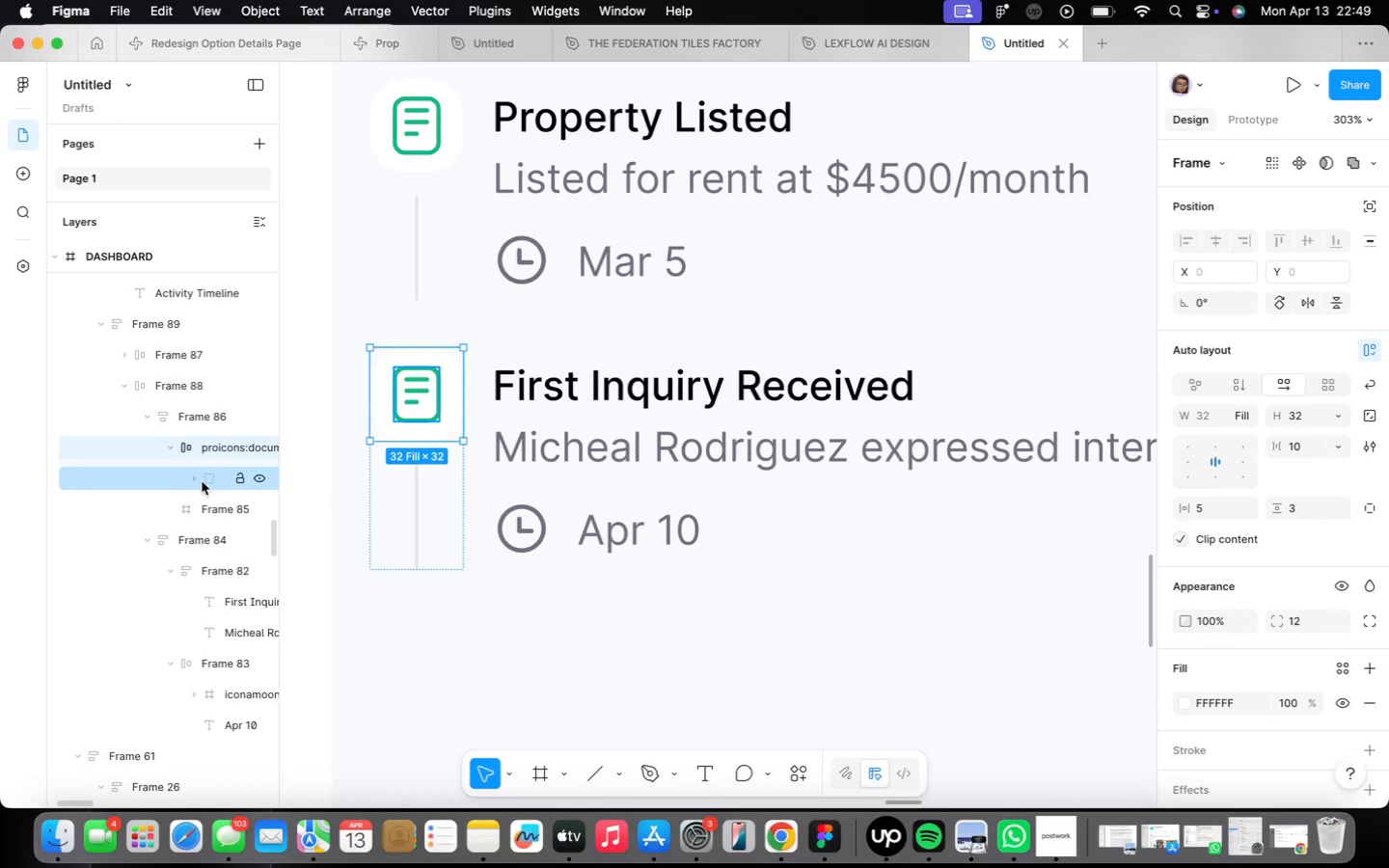 
left_click([201, 475])
 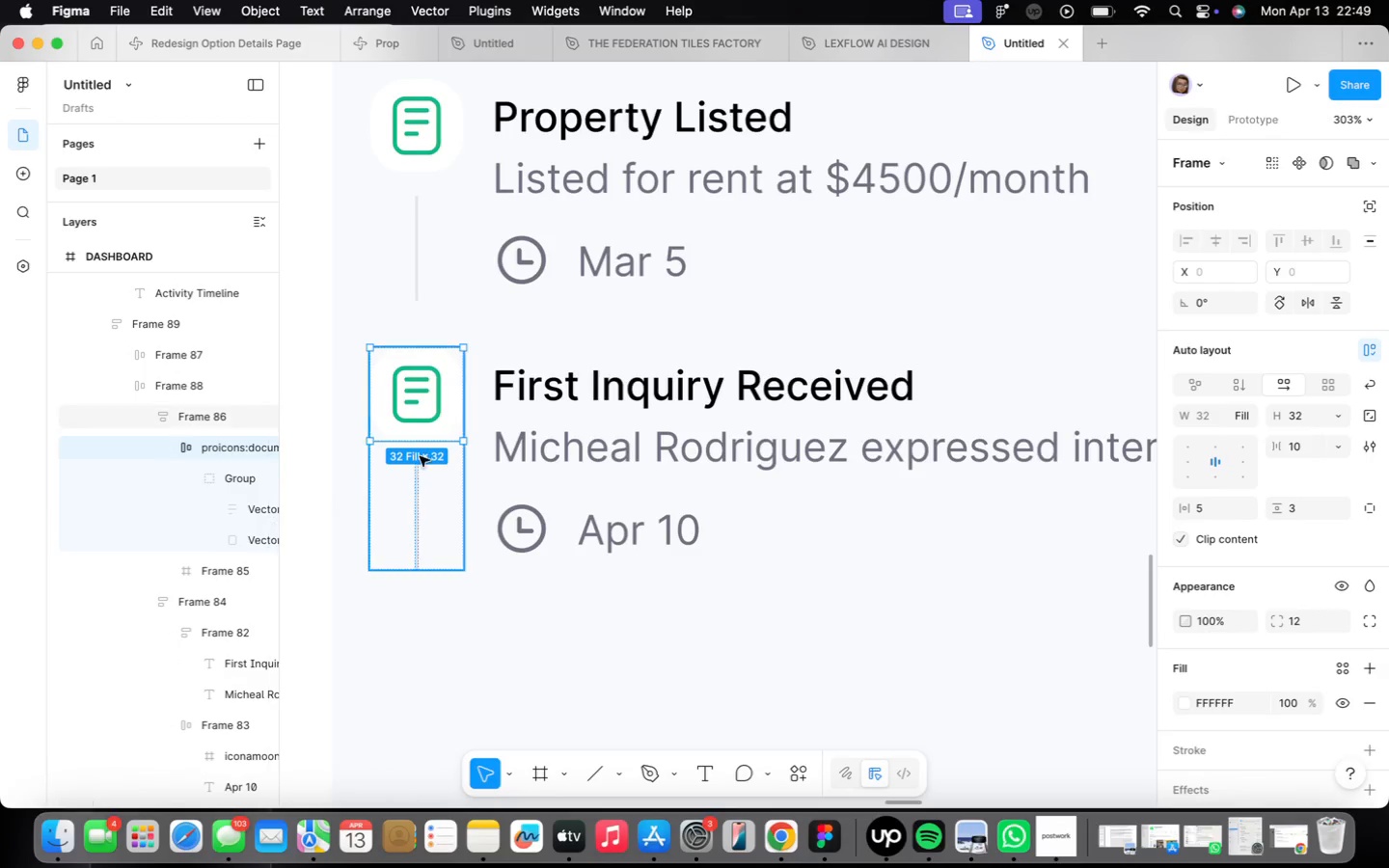 
double_click([418, 413])
 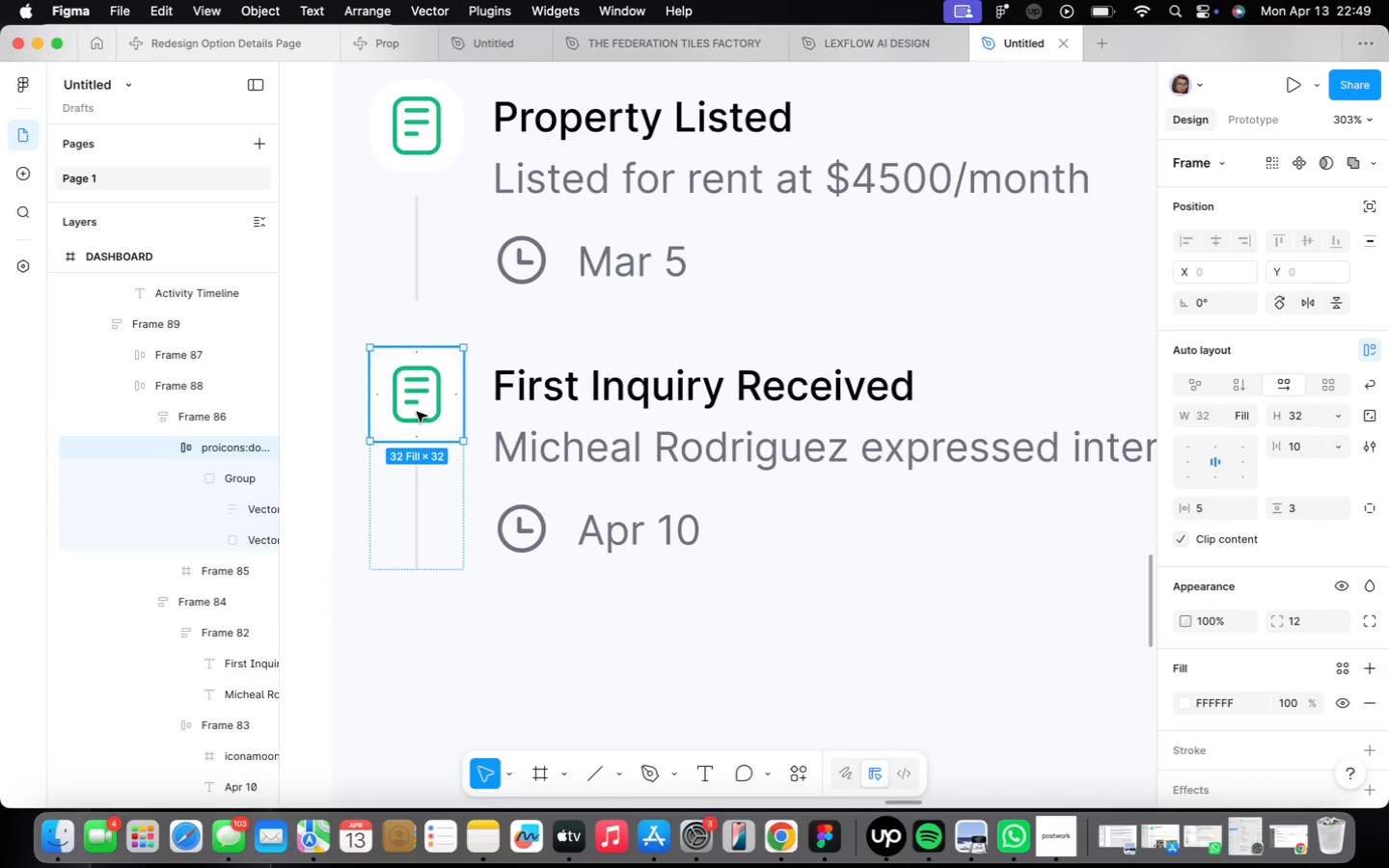 
double_click([417, 412])
 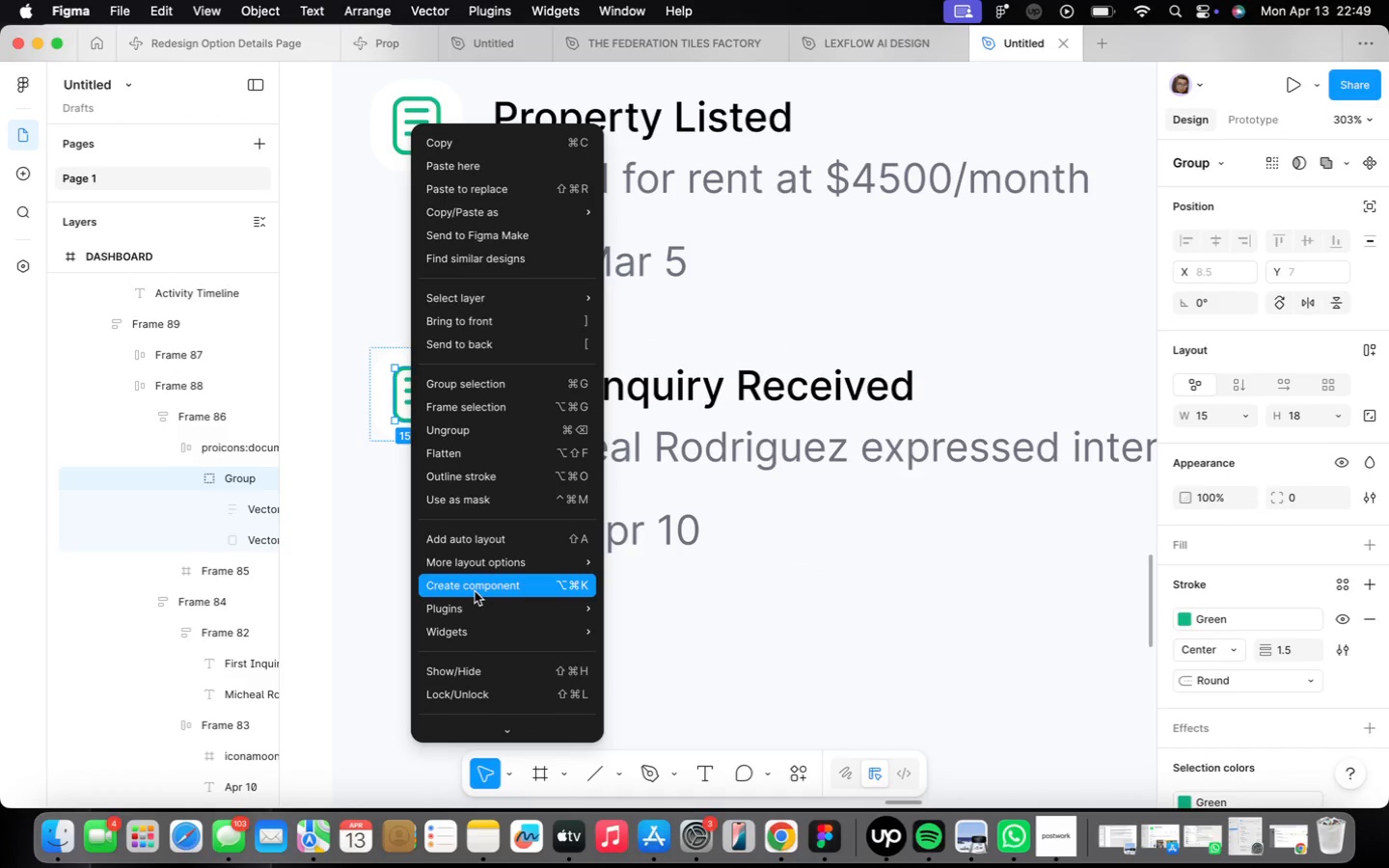 
wait(6.02)
 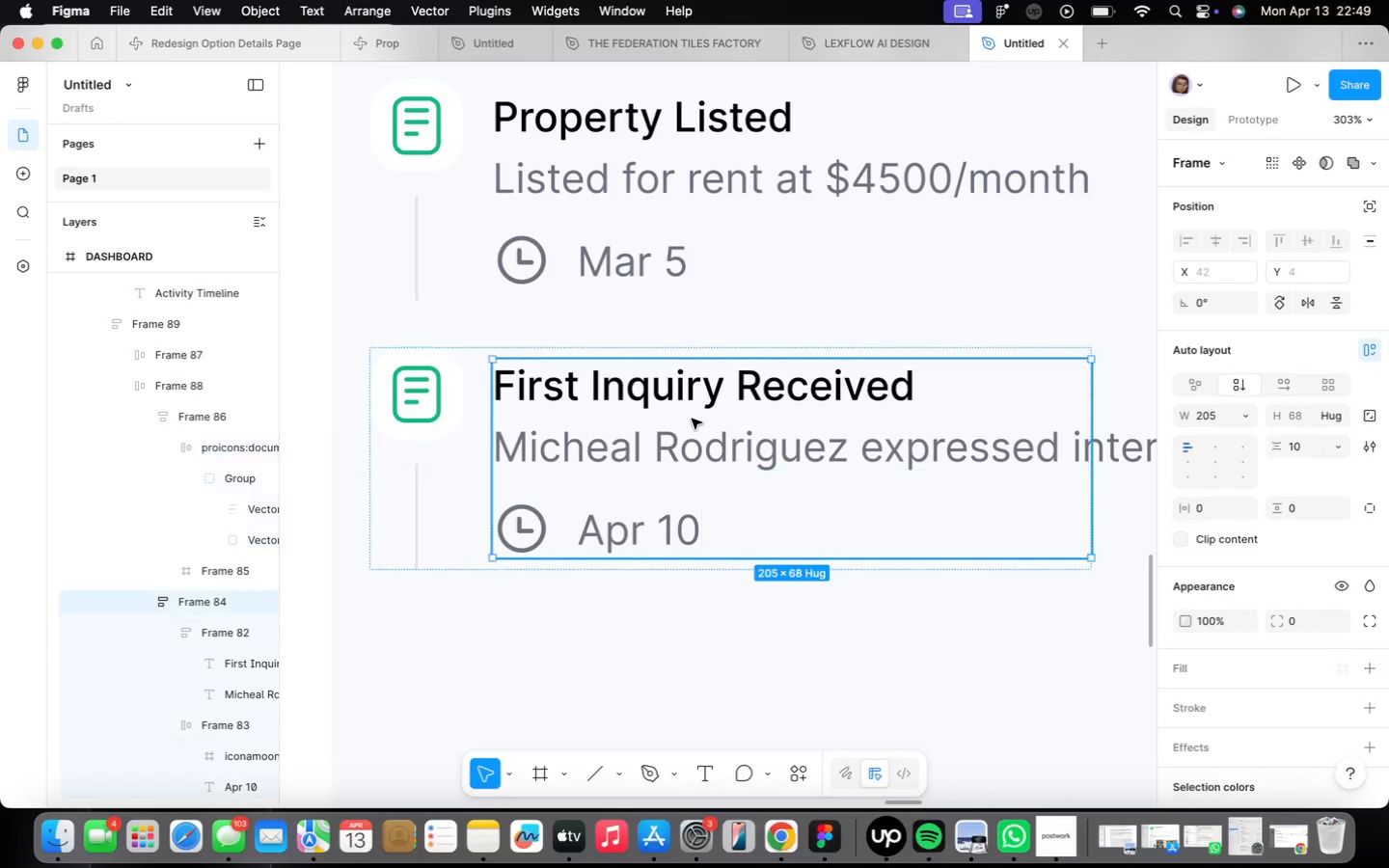 
left_click([732, 331])
 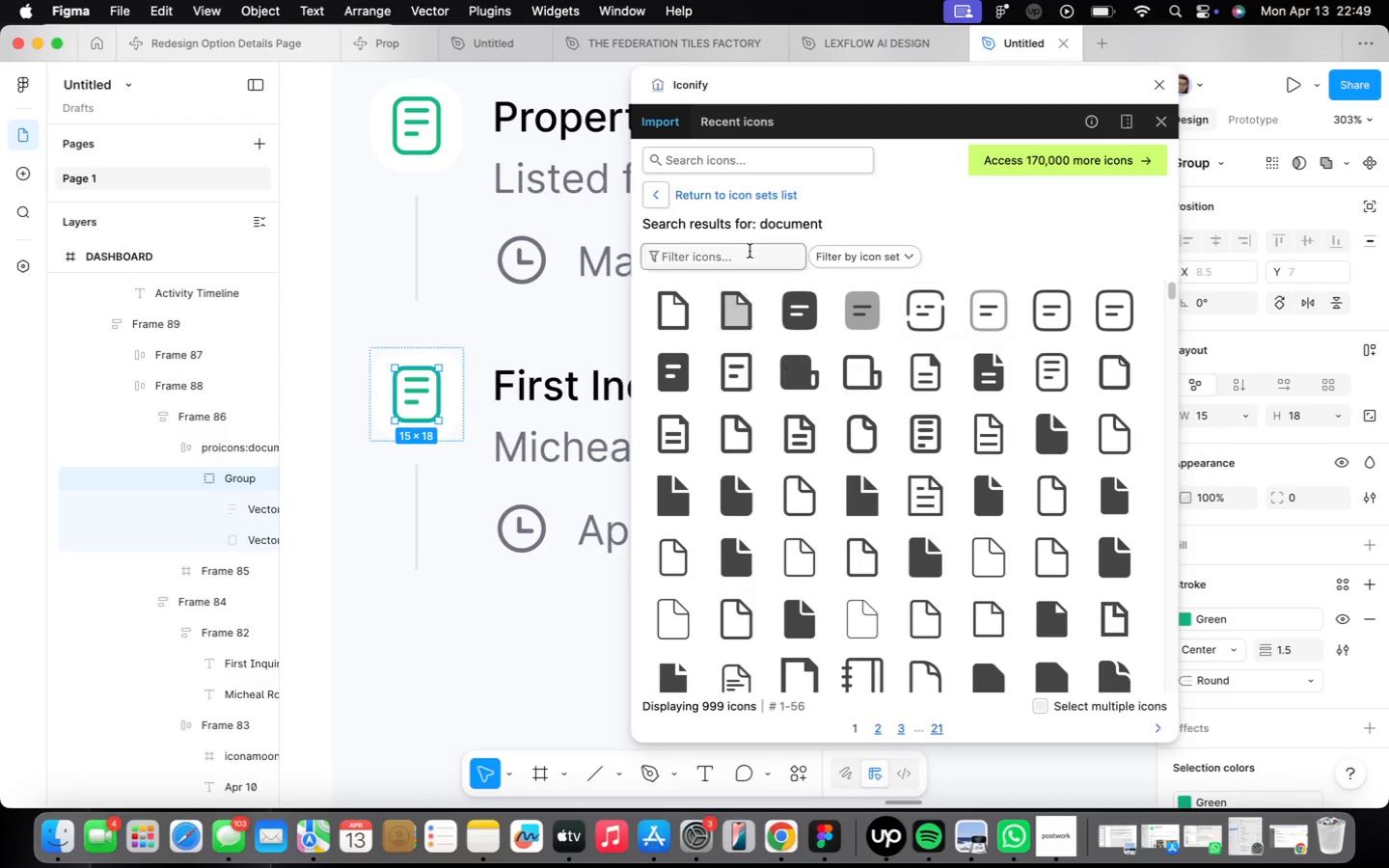 
wait(5.18)
 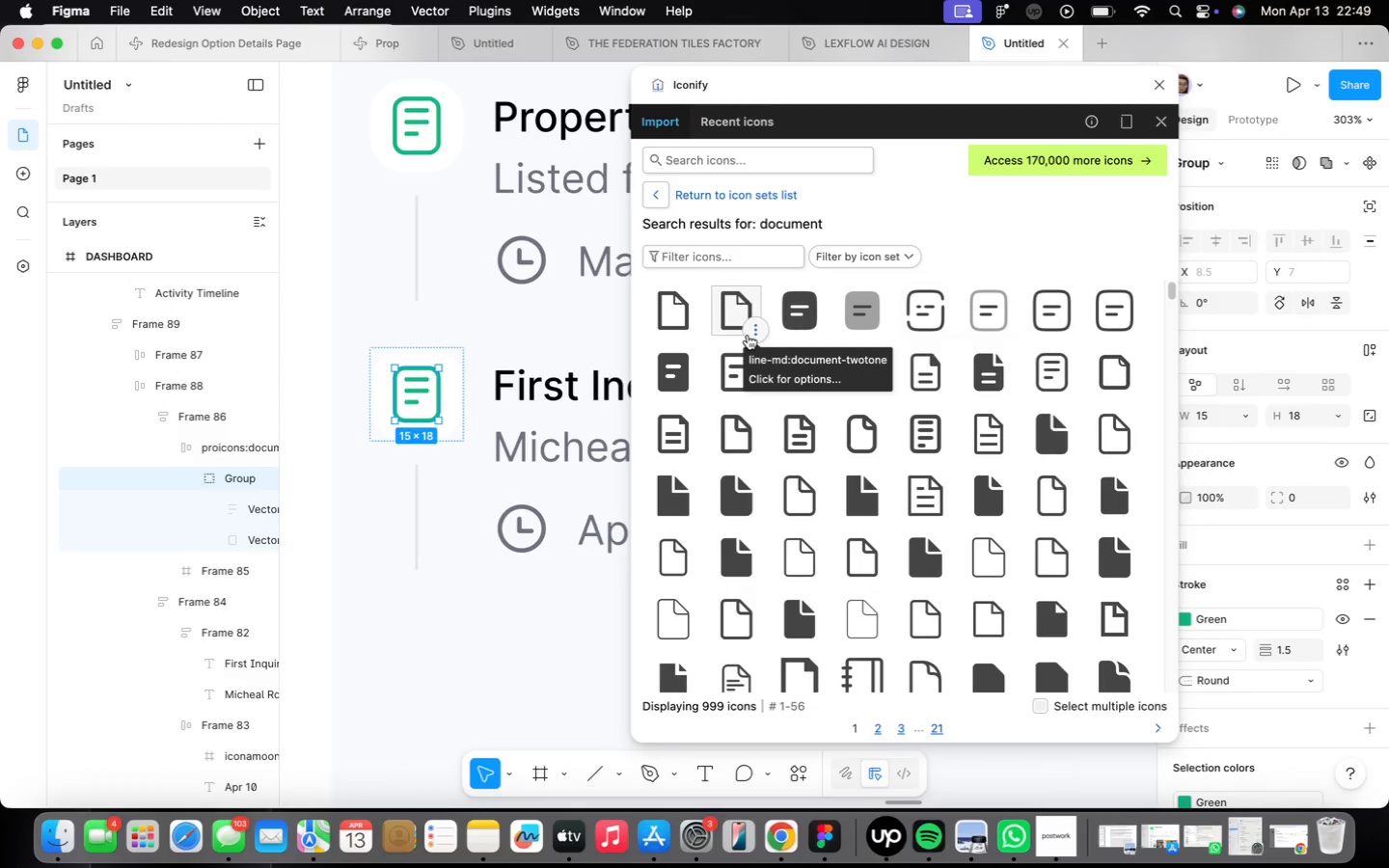 
type(chat)
 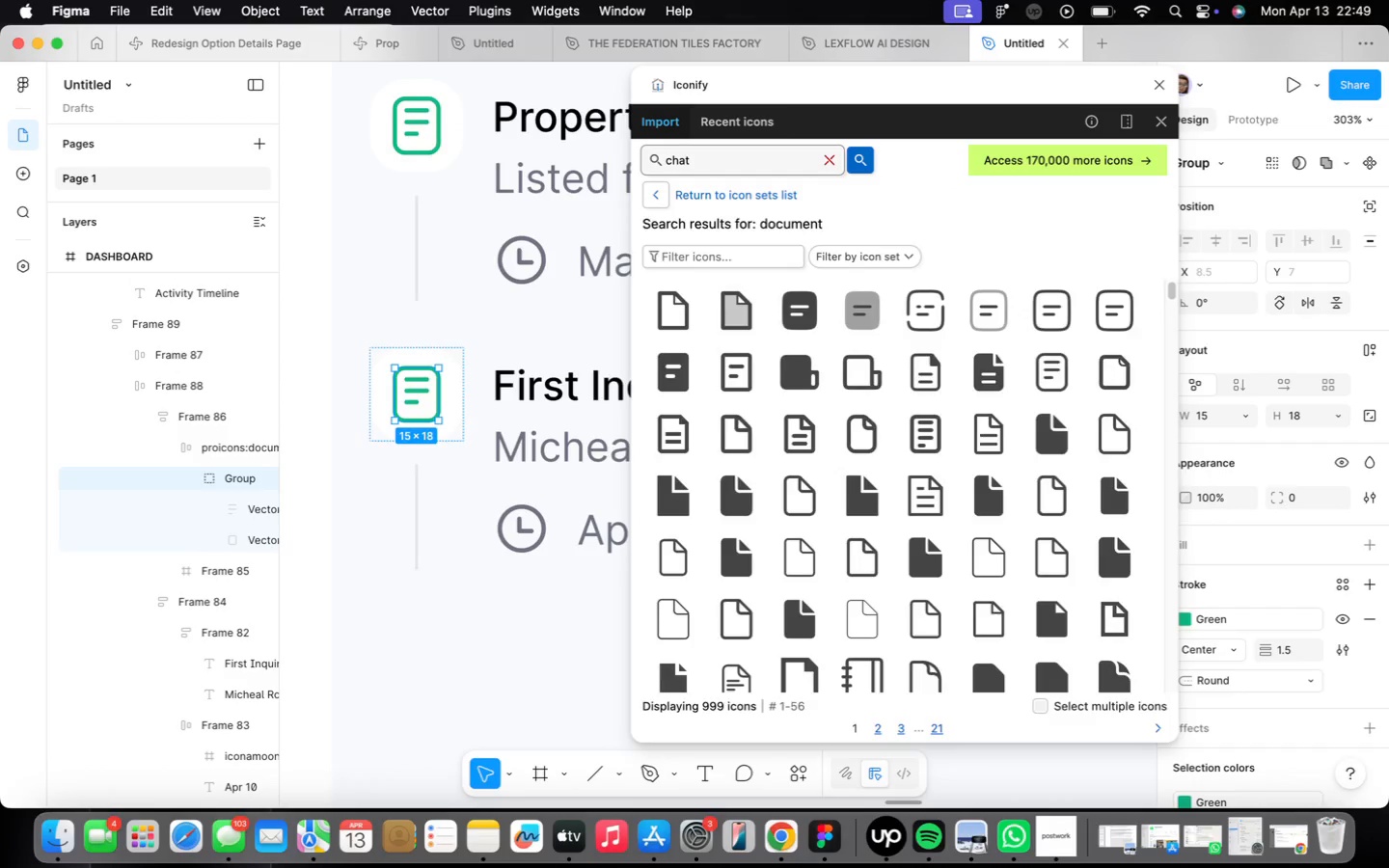 
key(Enter)
 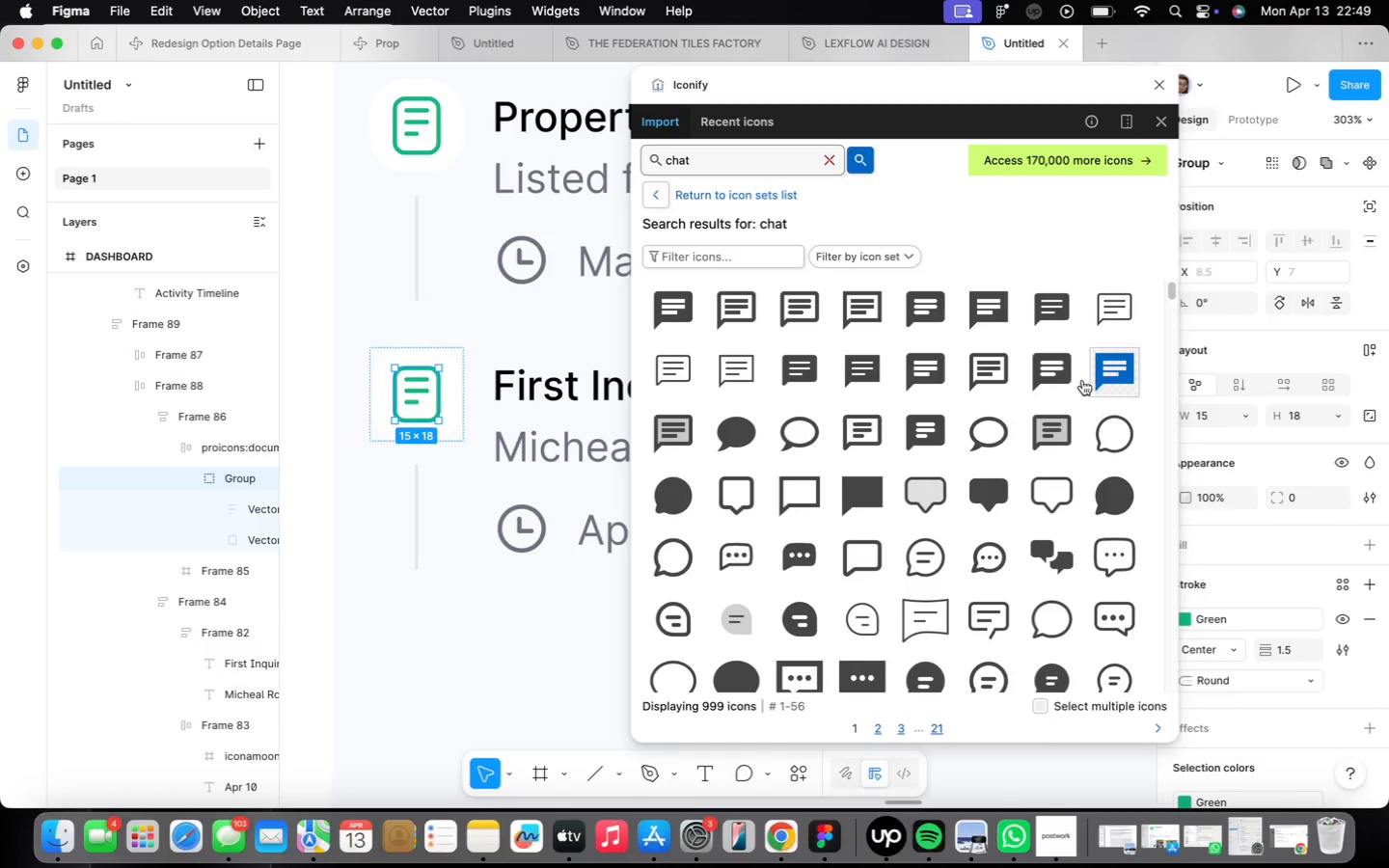 
left_click([856, 557])
 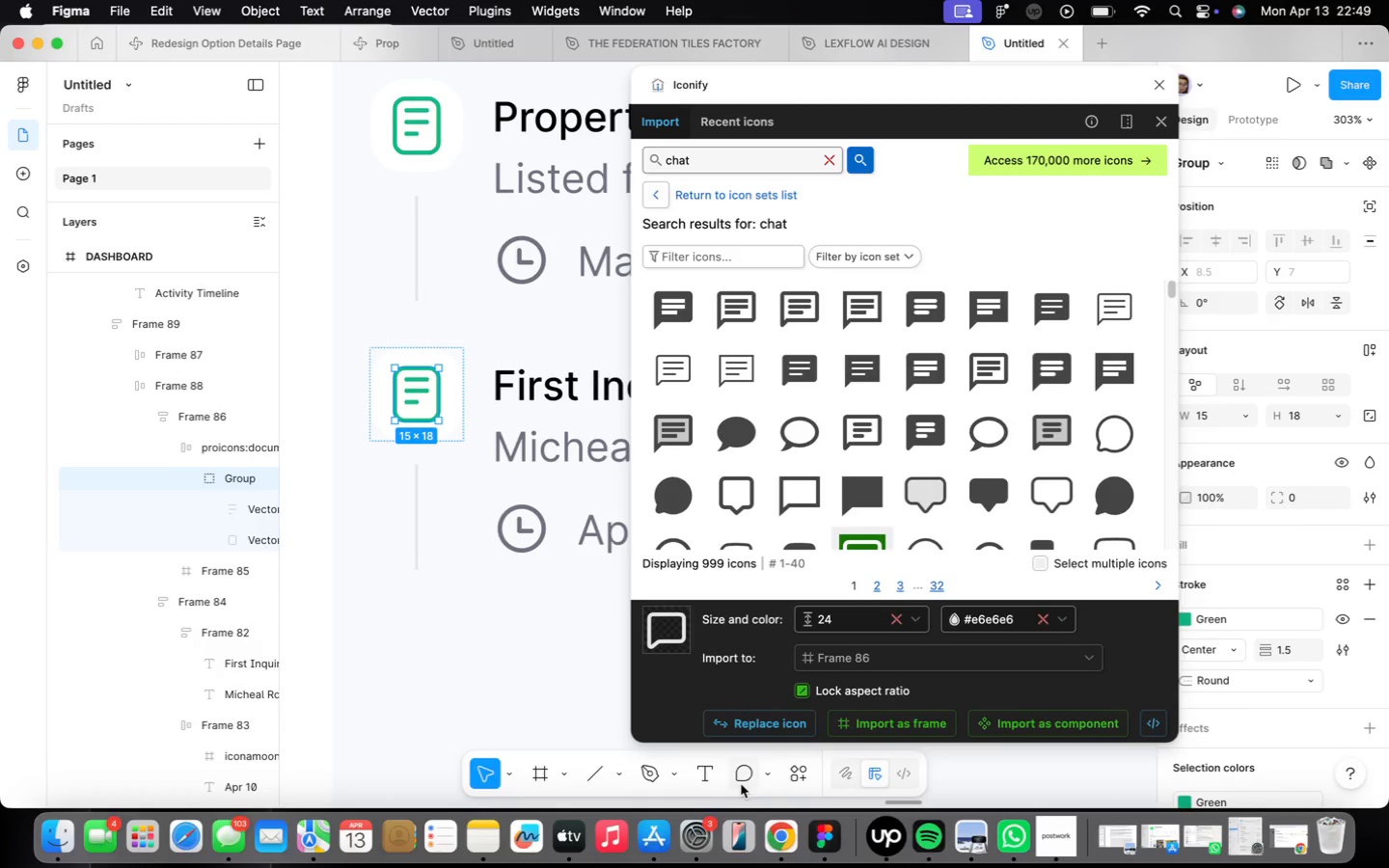 
left_click([749, 723])
 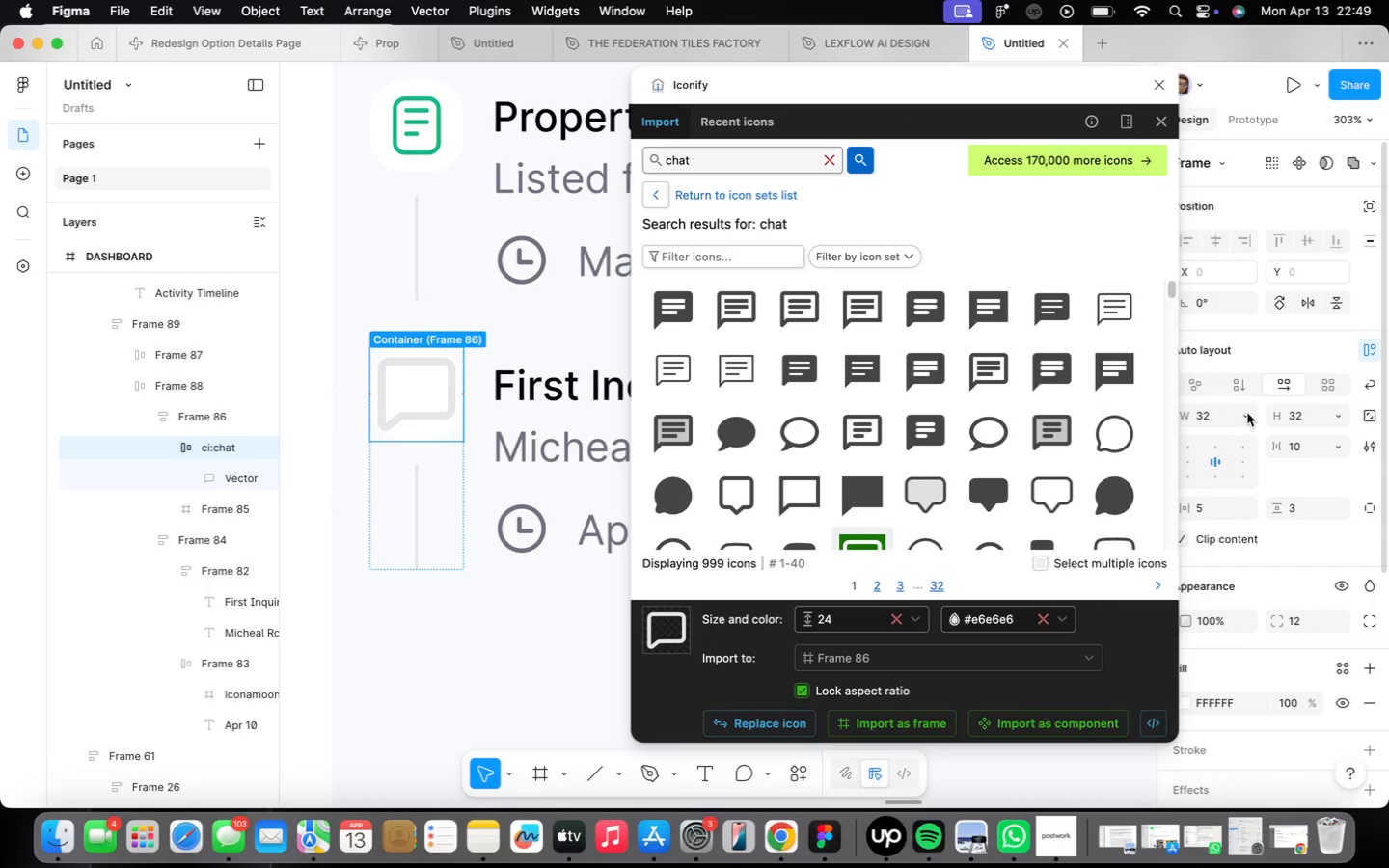 
wait(6.05)
 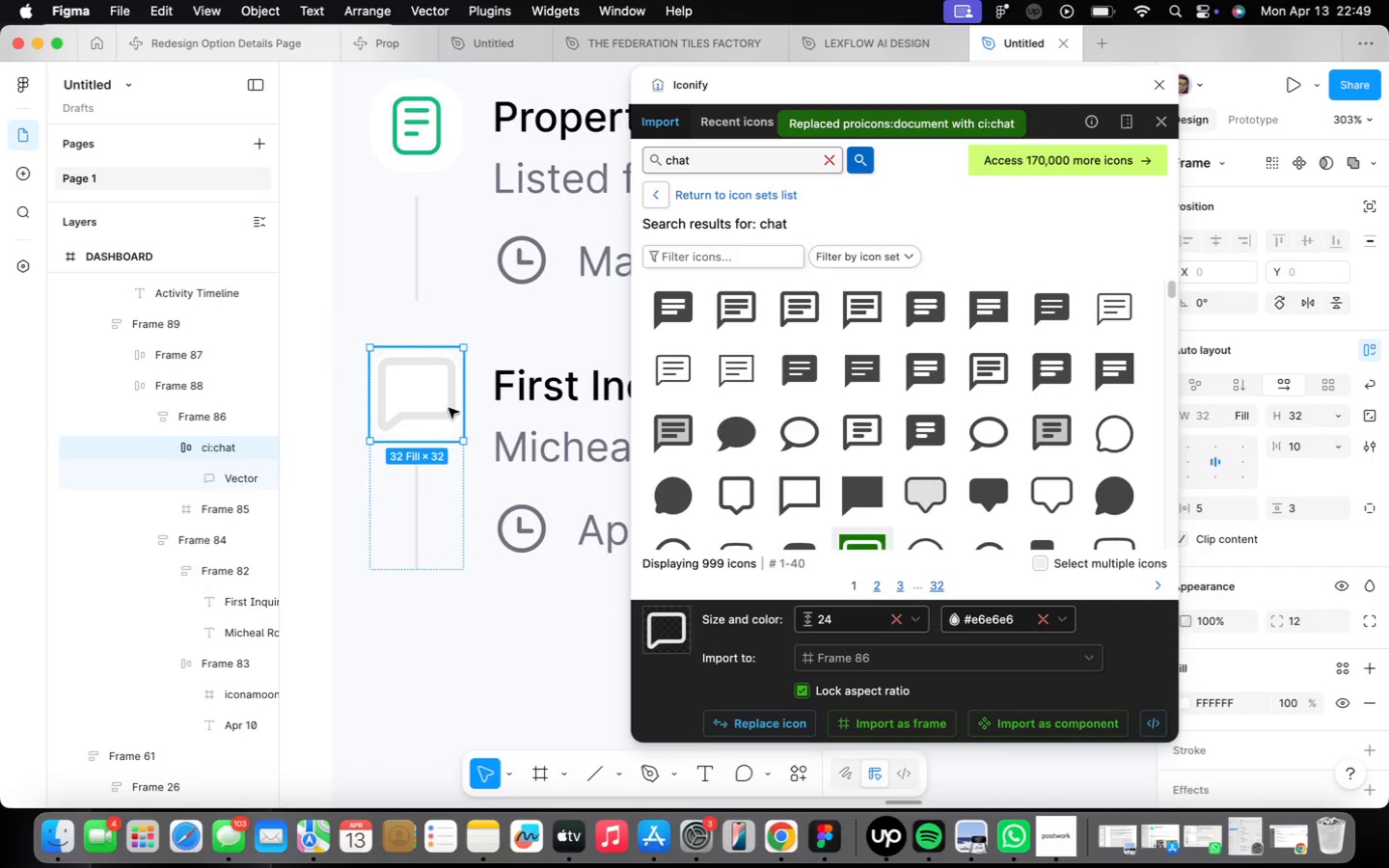 
double_click([394, 409])
 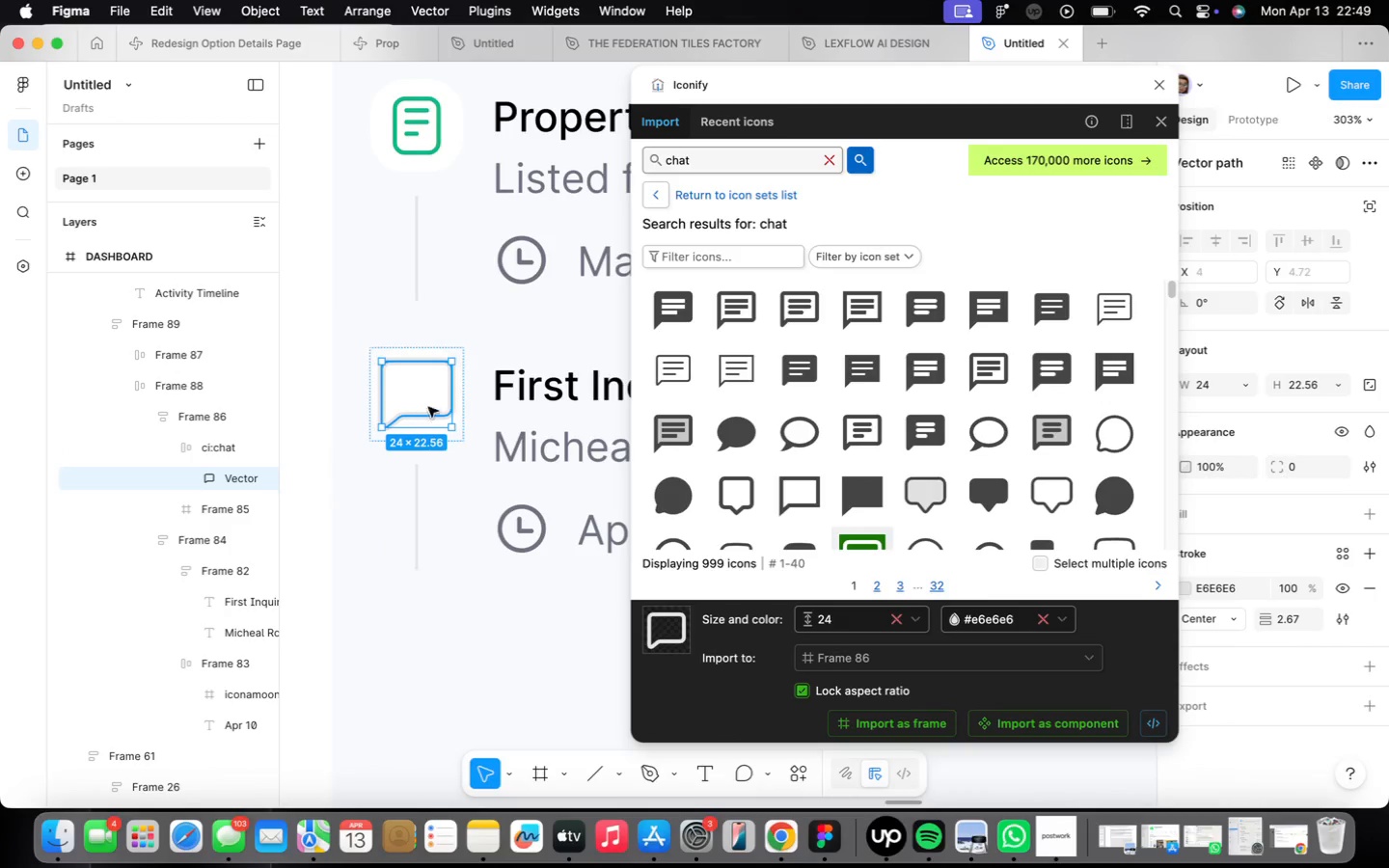 
left_click([461, 401])
 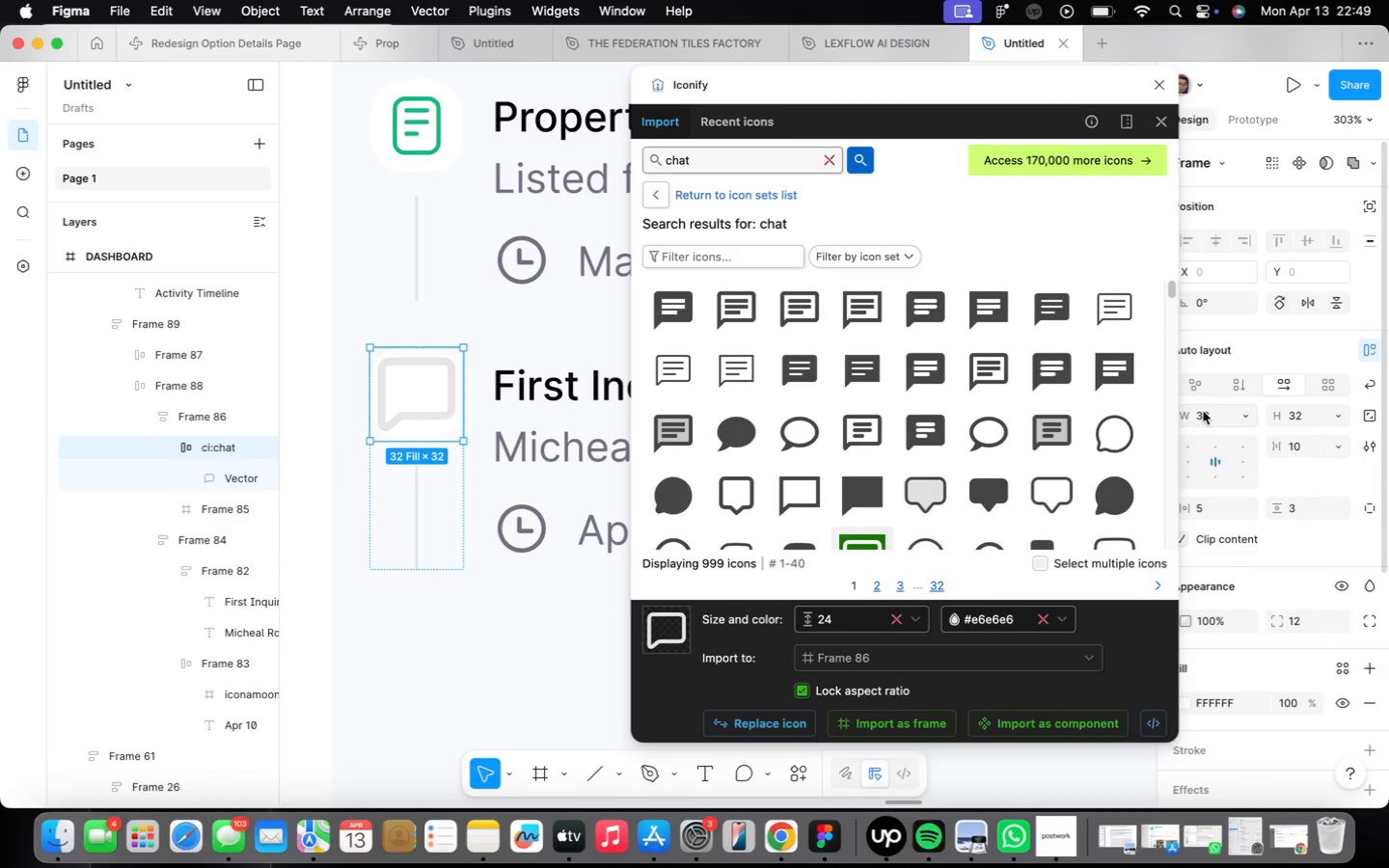 
left_click([1209, 415])
 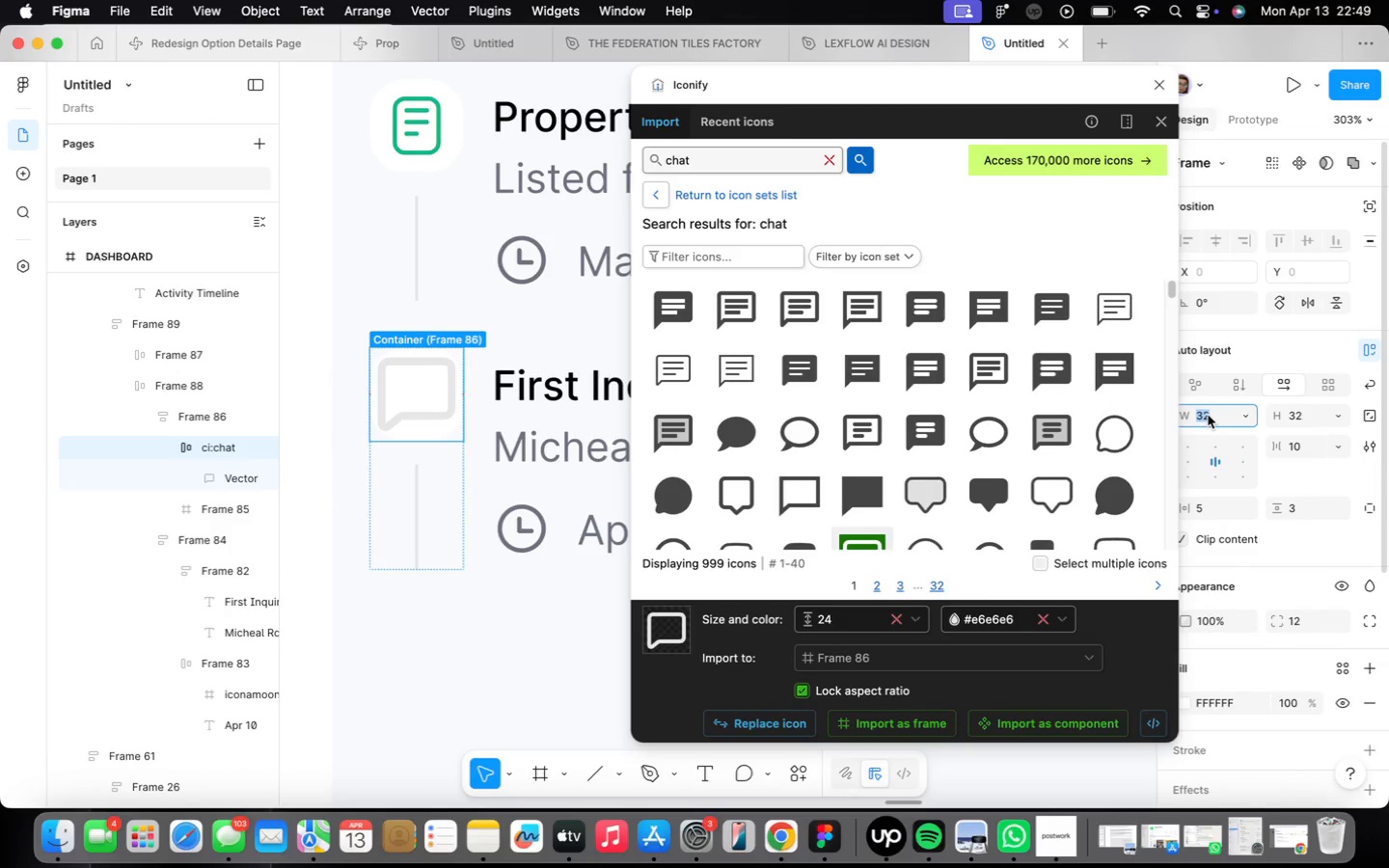 
type(12)
 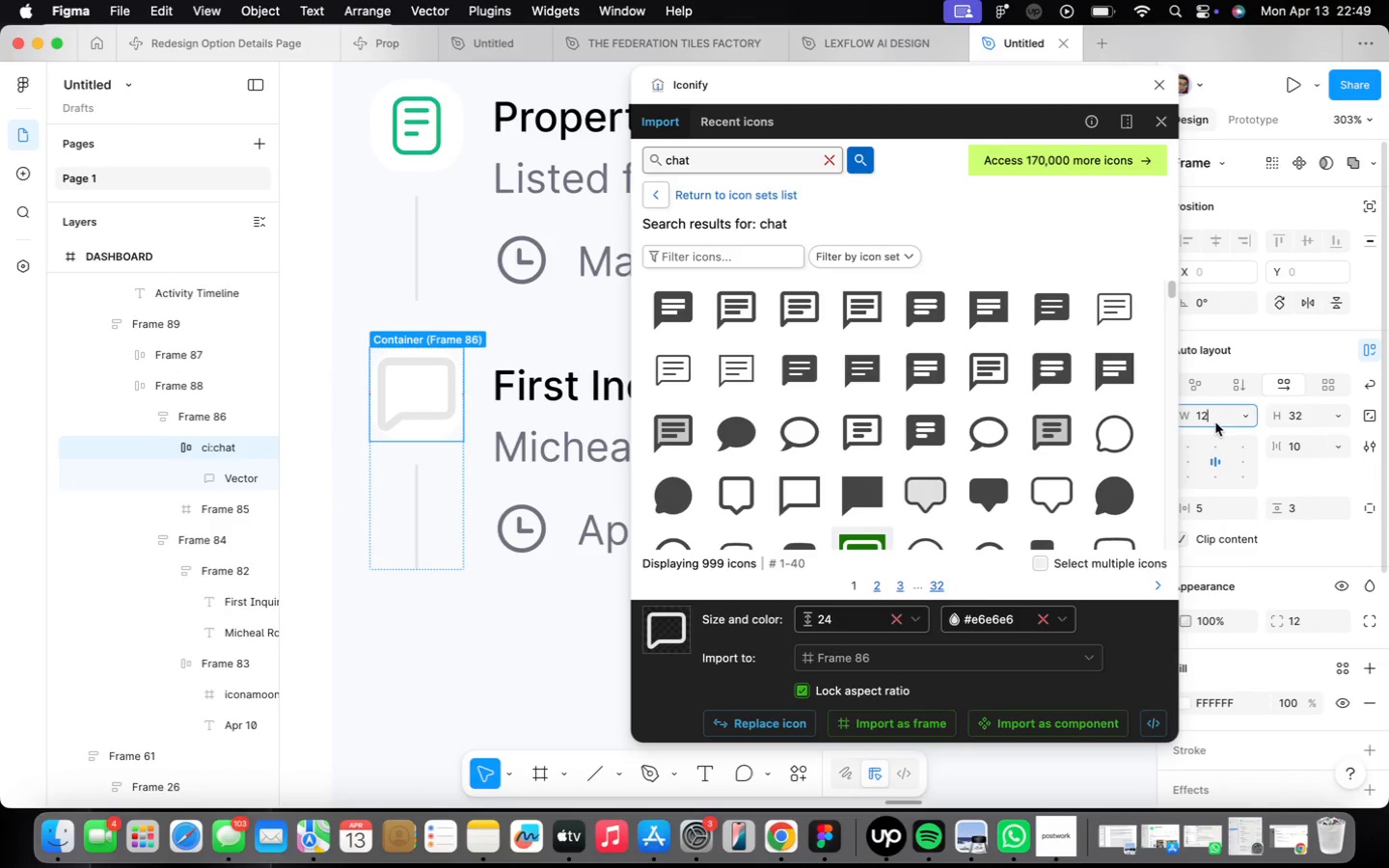 
key(Enter)
 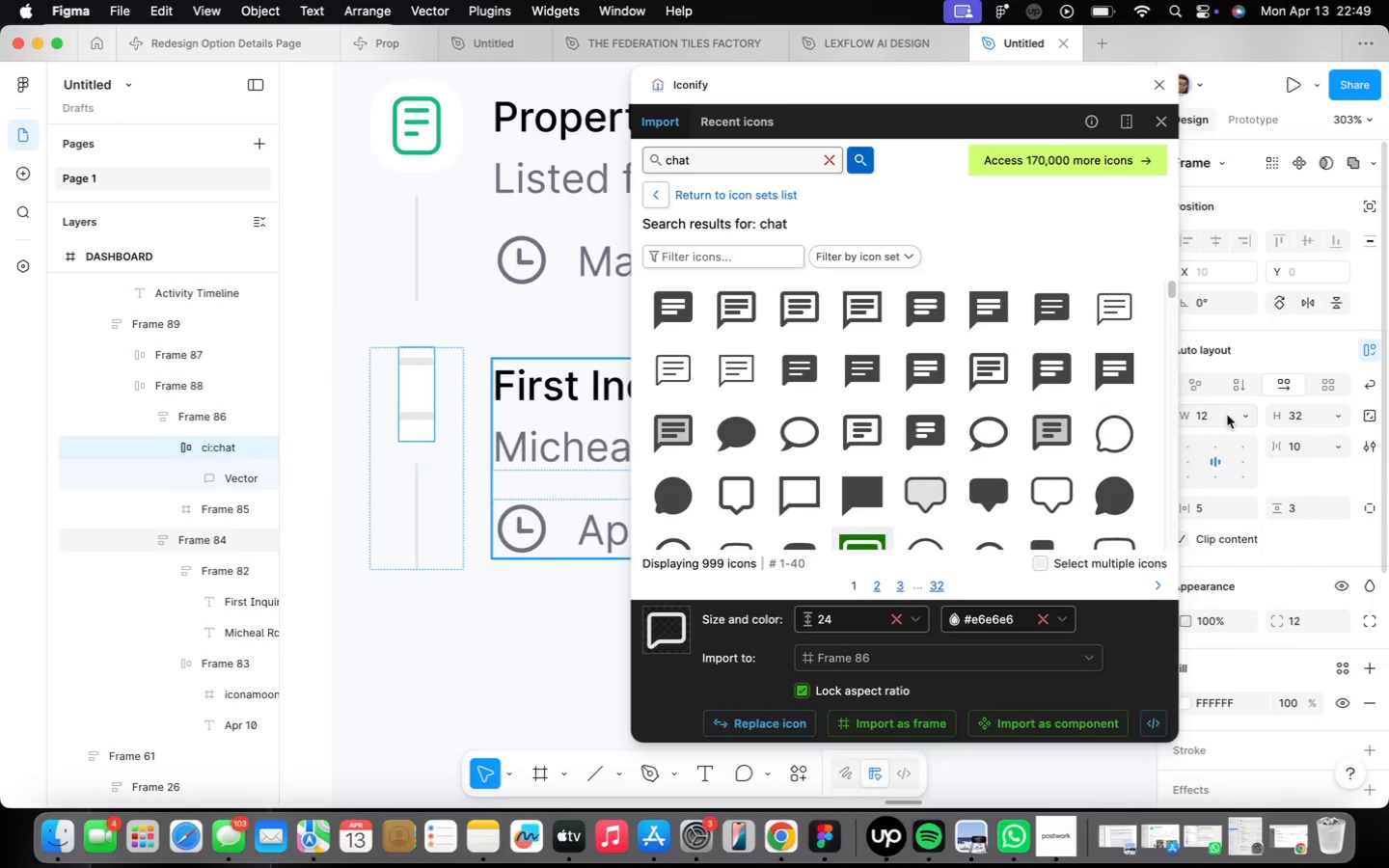 
key(Meta+CommandLeft)
 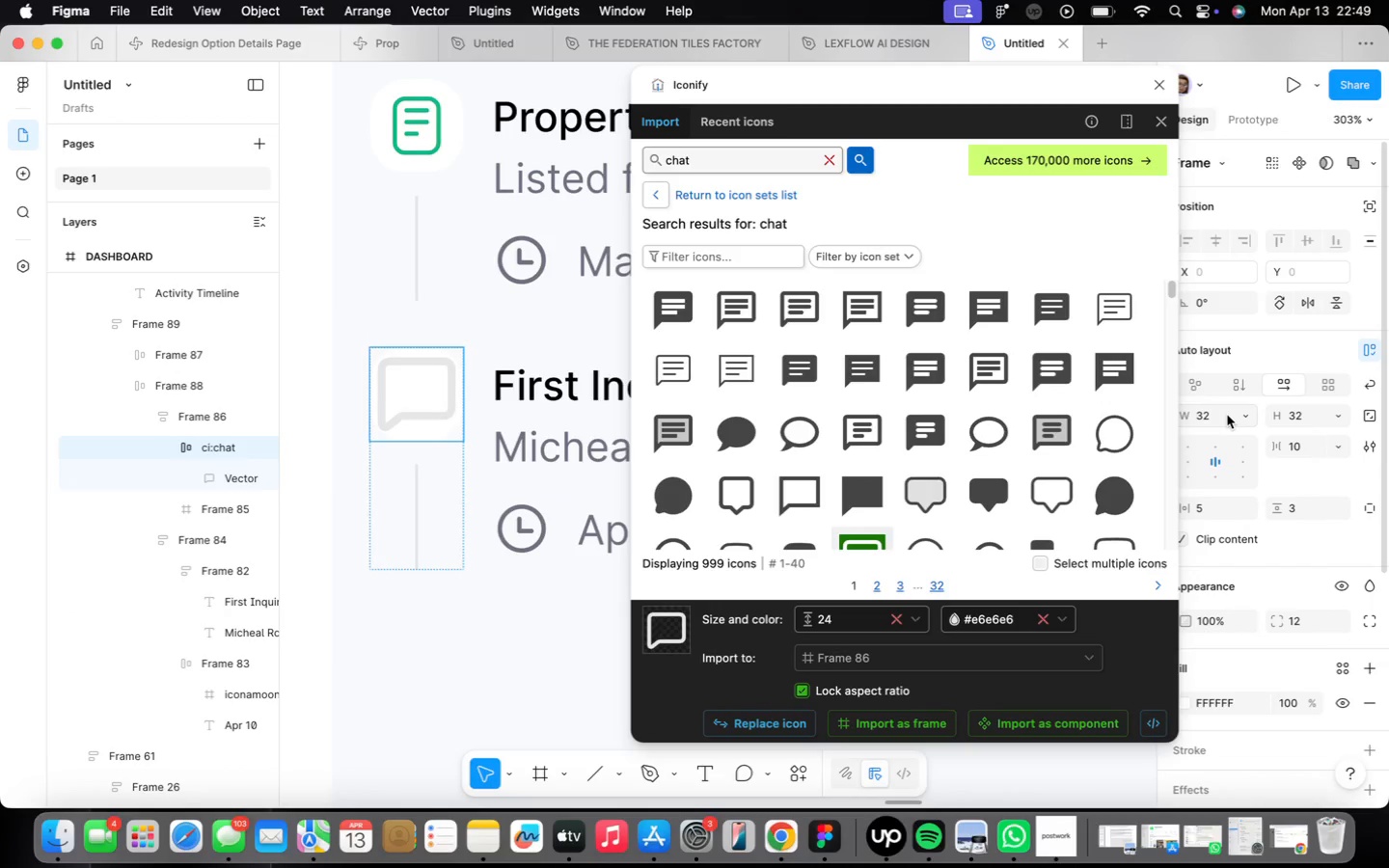 
key(Meta+Z)
 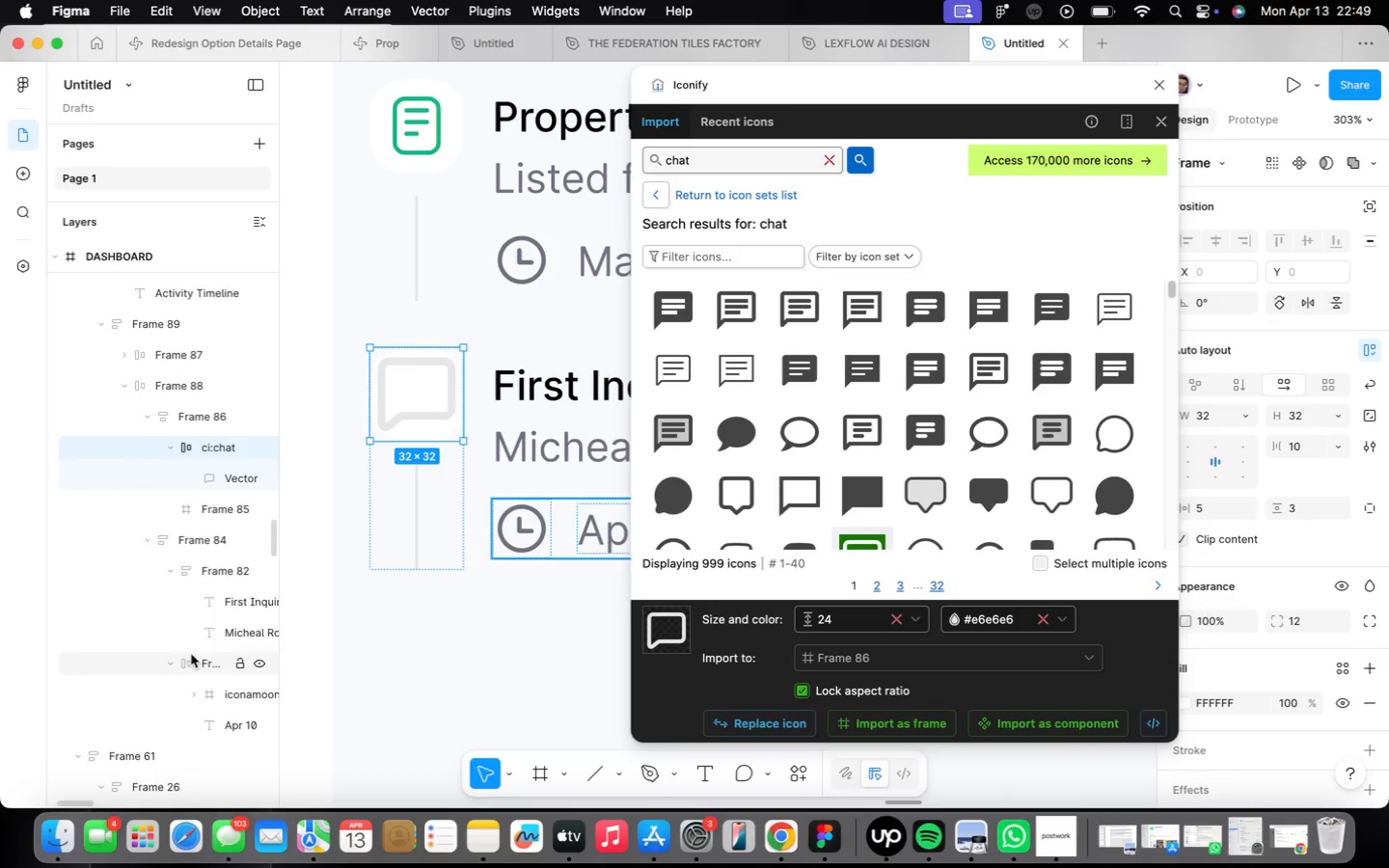 
left_click([204, 443])
 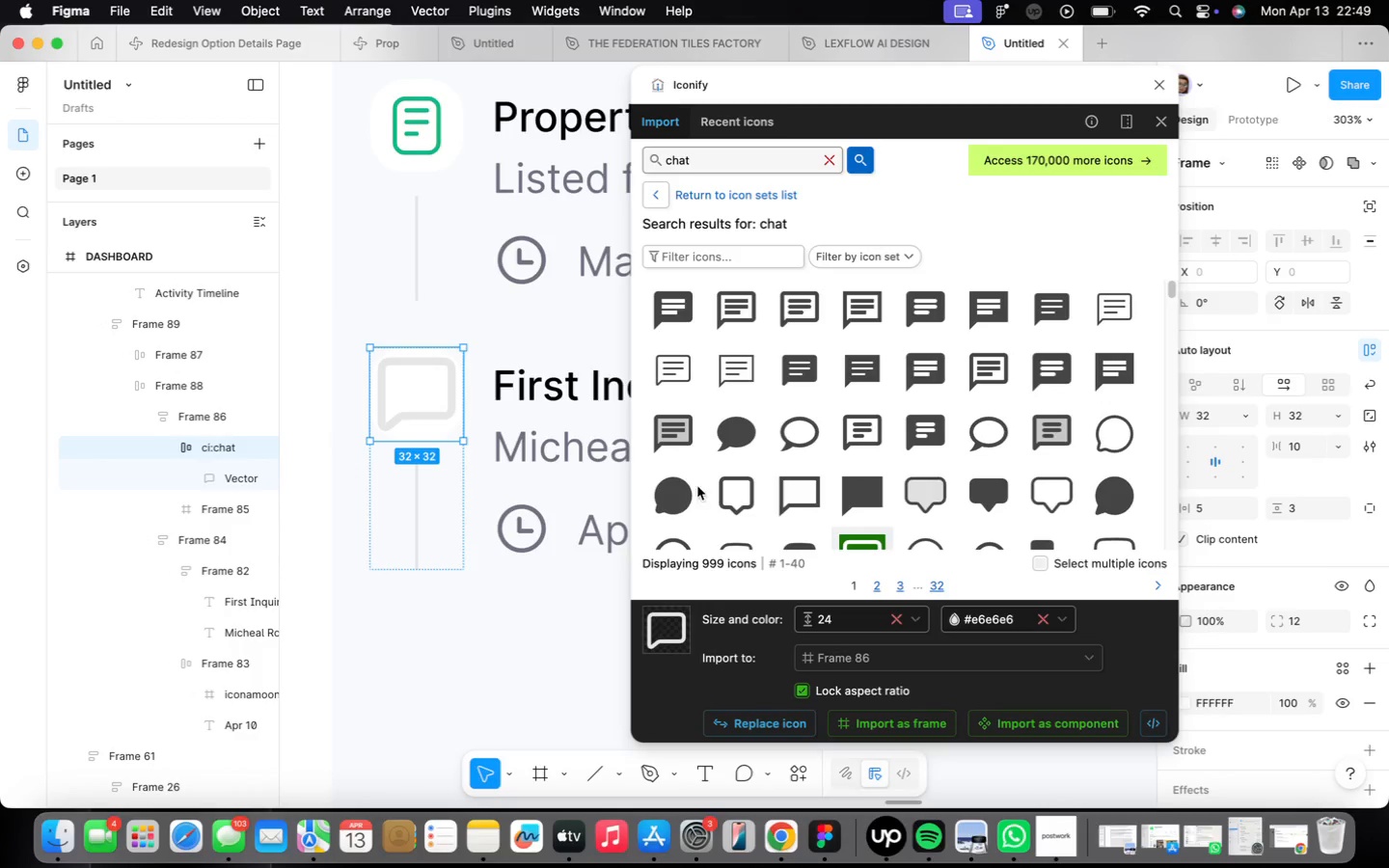 
double_click([412, 408])
 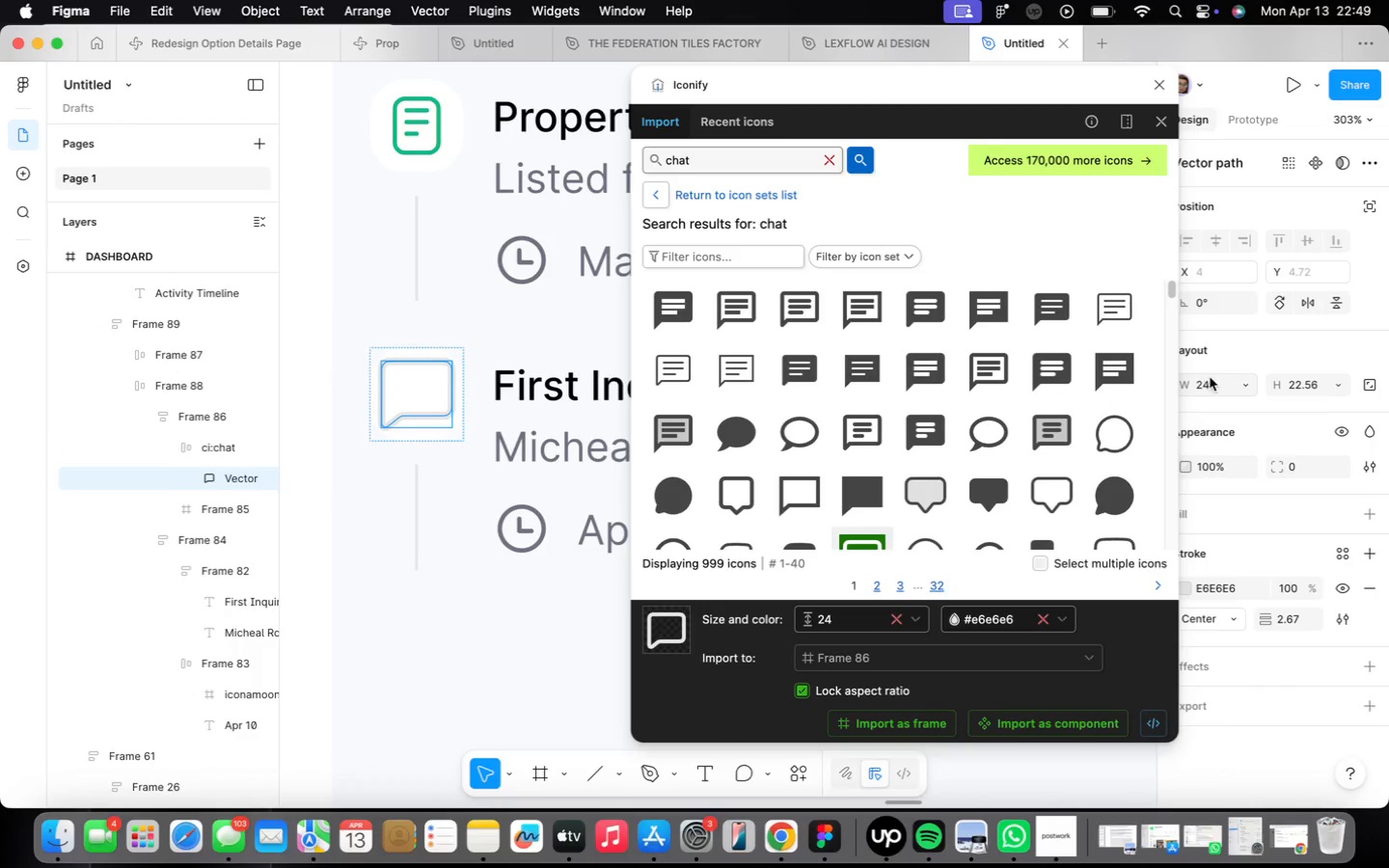 
left_click([1221, 379])
 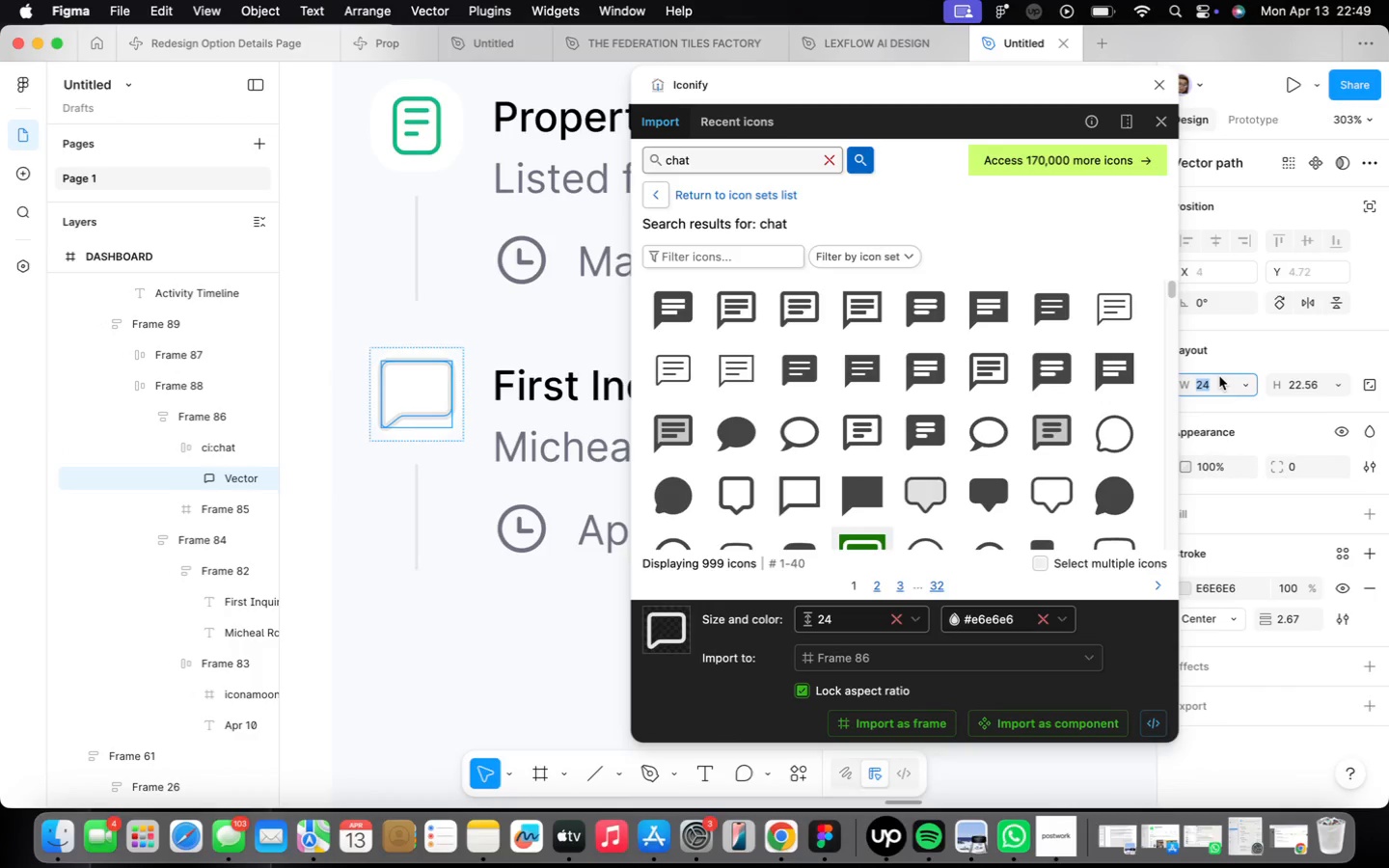 
hold_key(key=1, duration=0.31)
 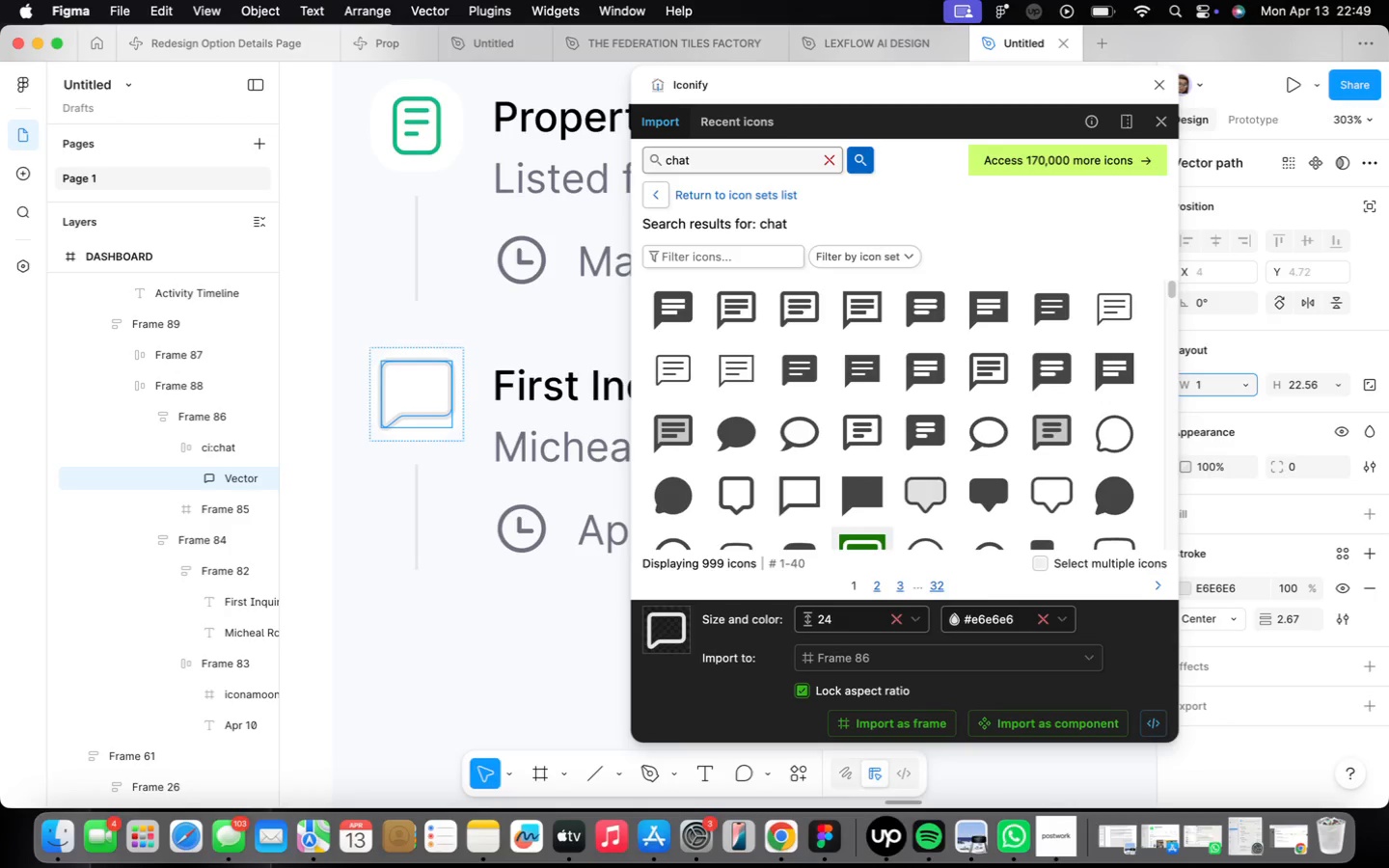 
key(5)
 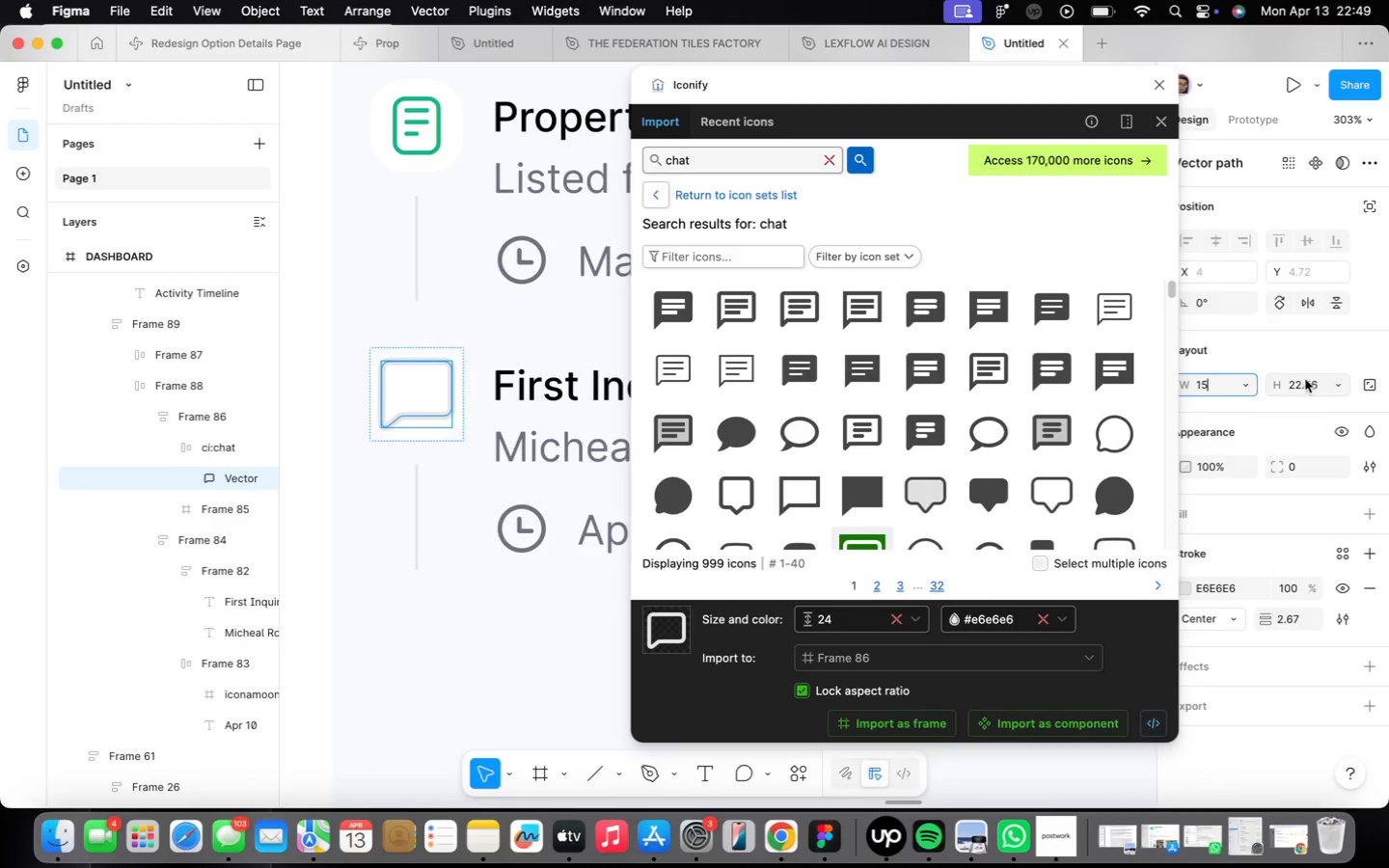 
left_click([1305, 379])
 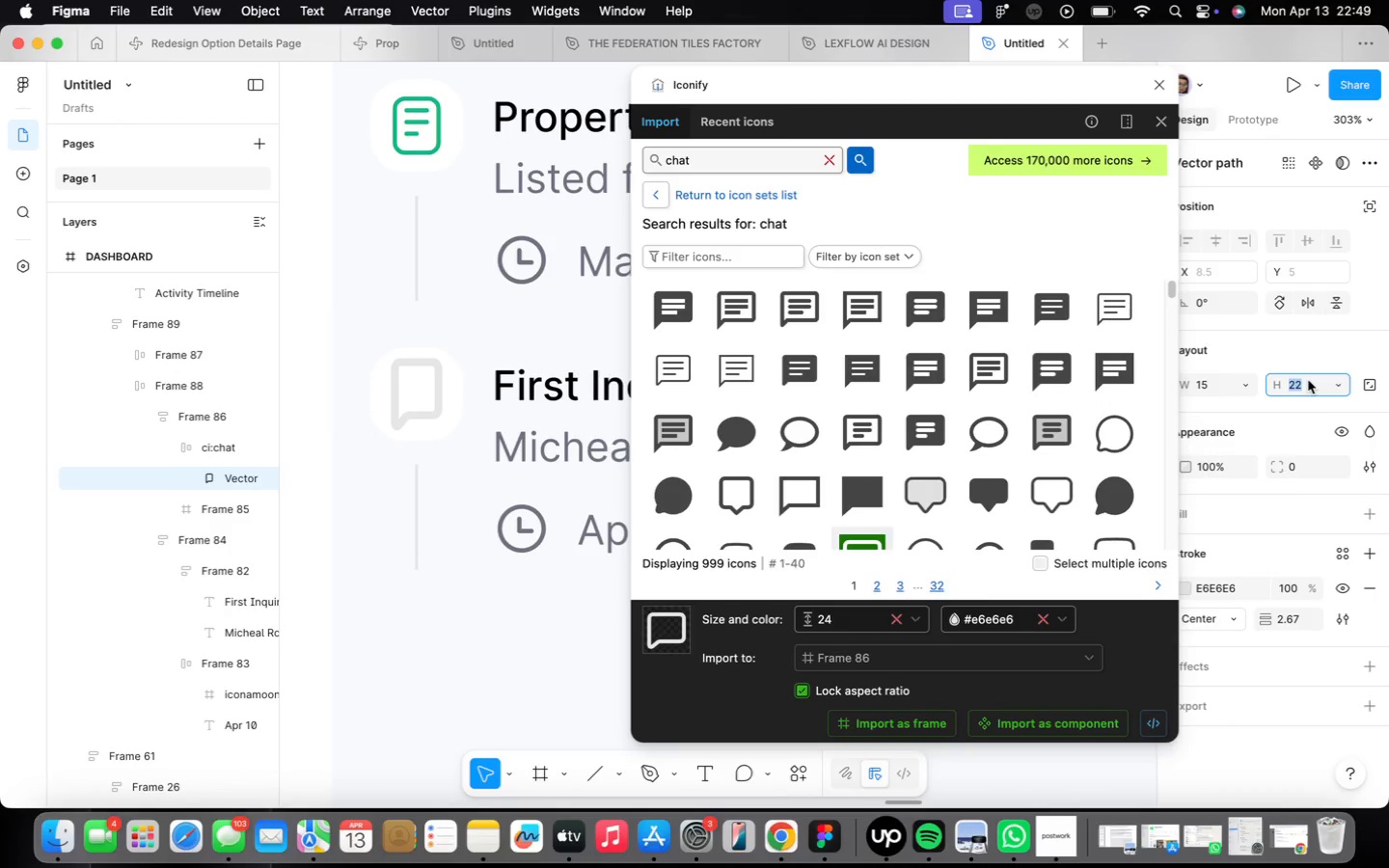 
type(18)
 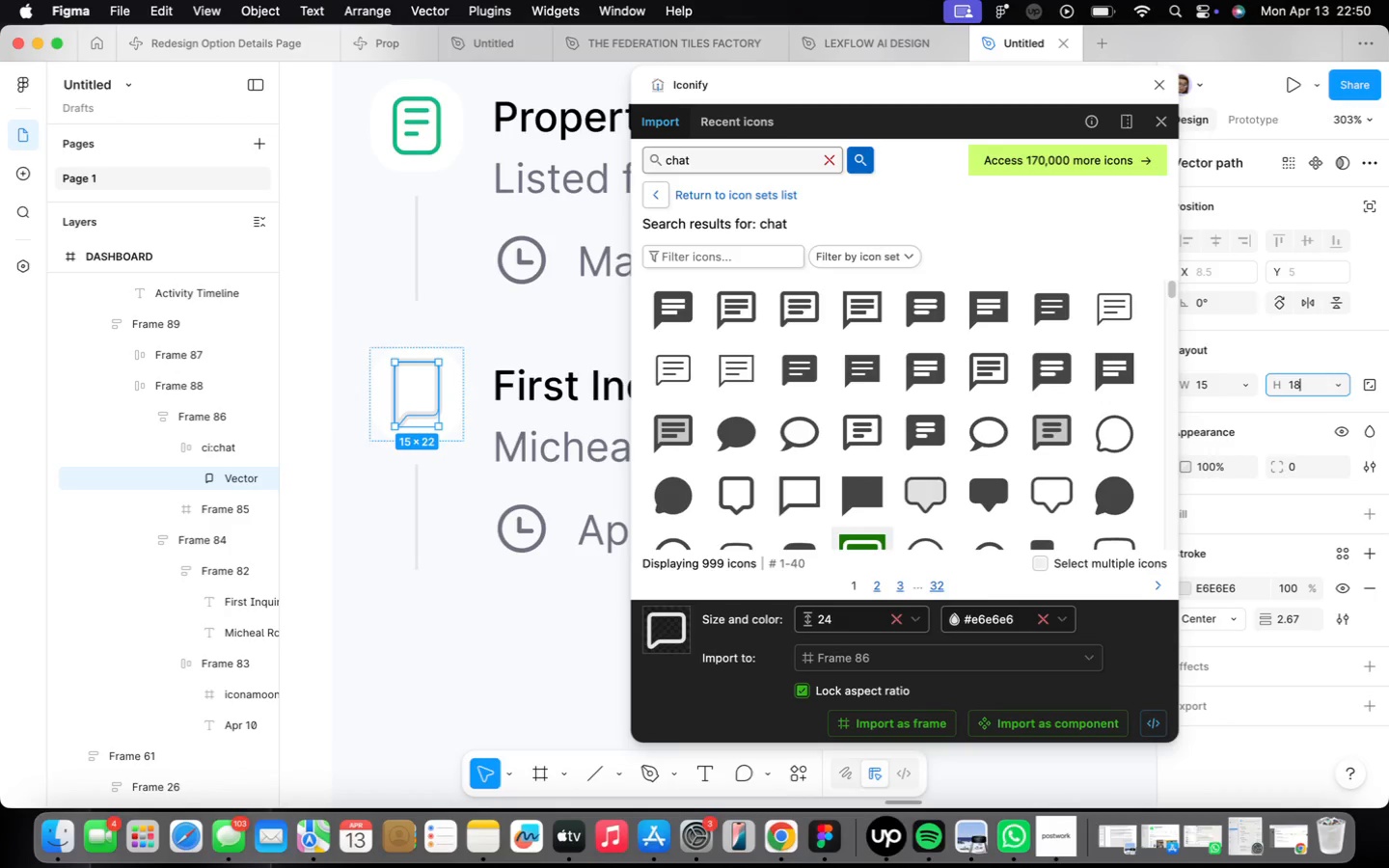 
key(Enter)
 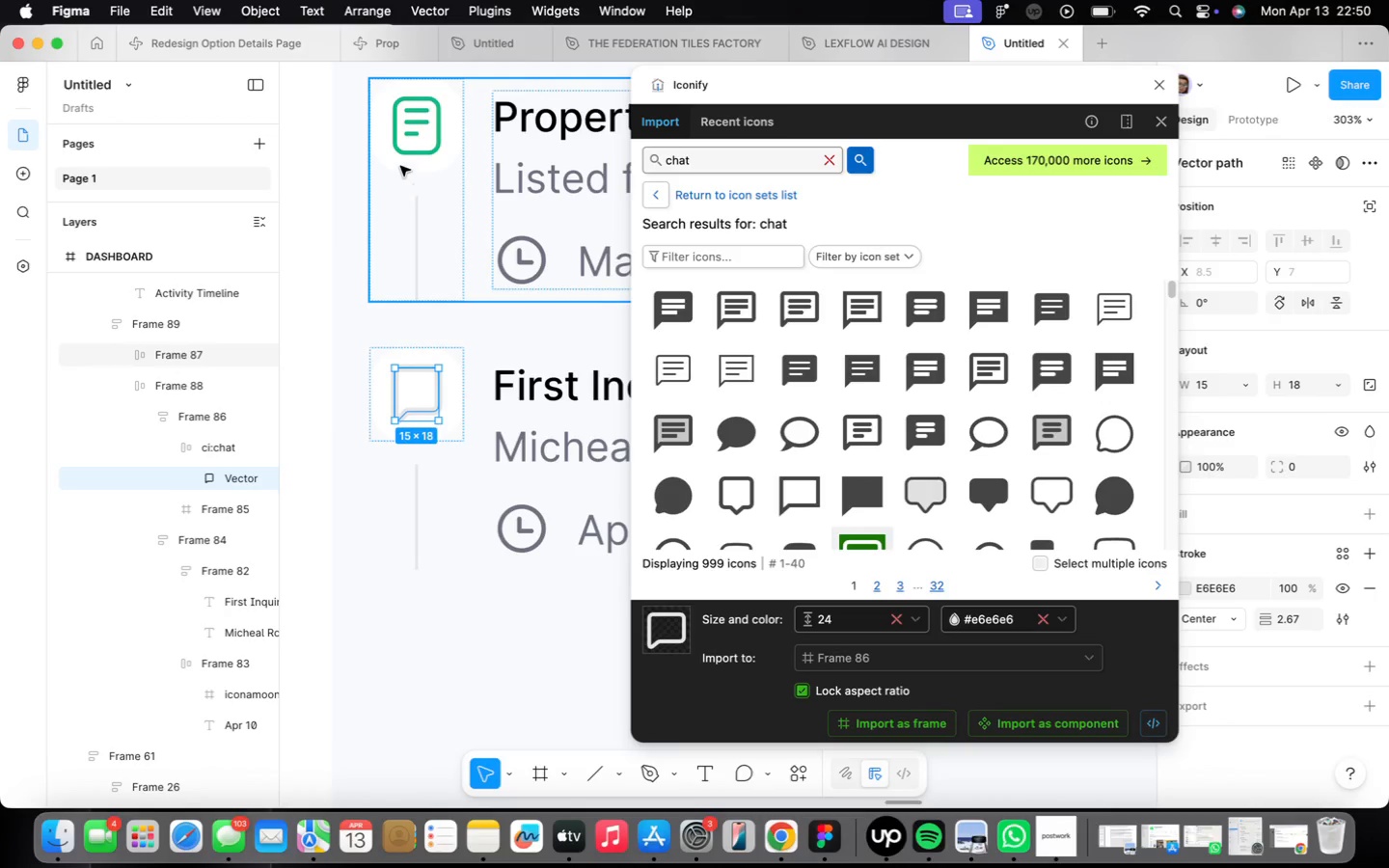 
double_click([404, 155])
 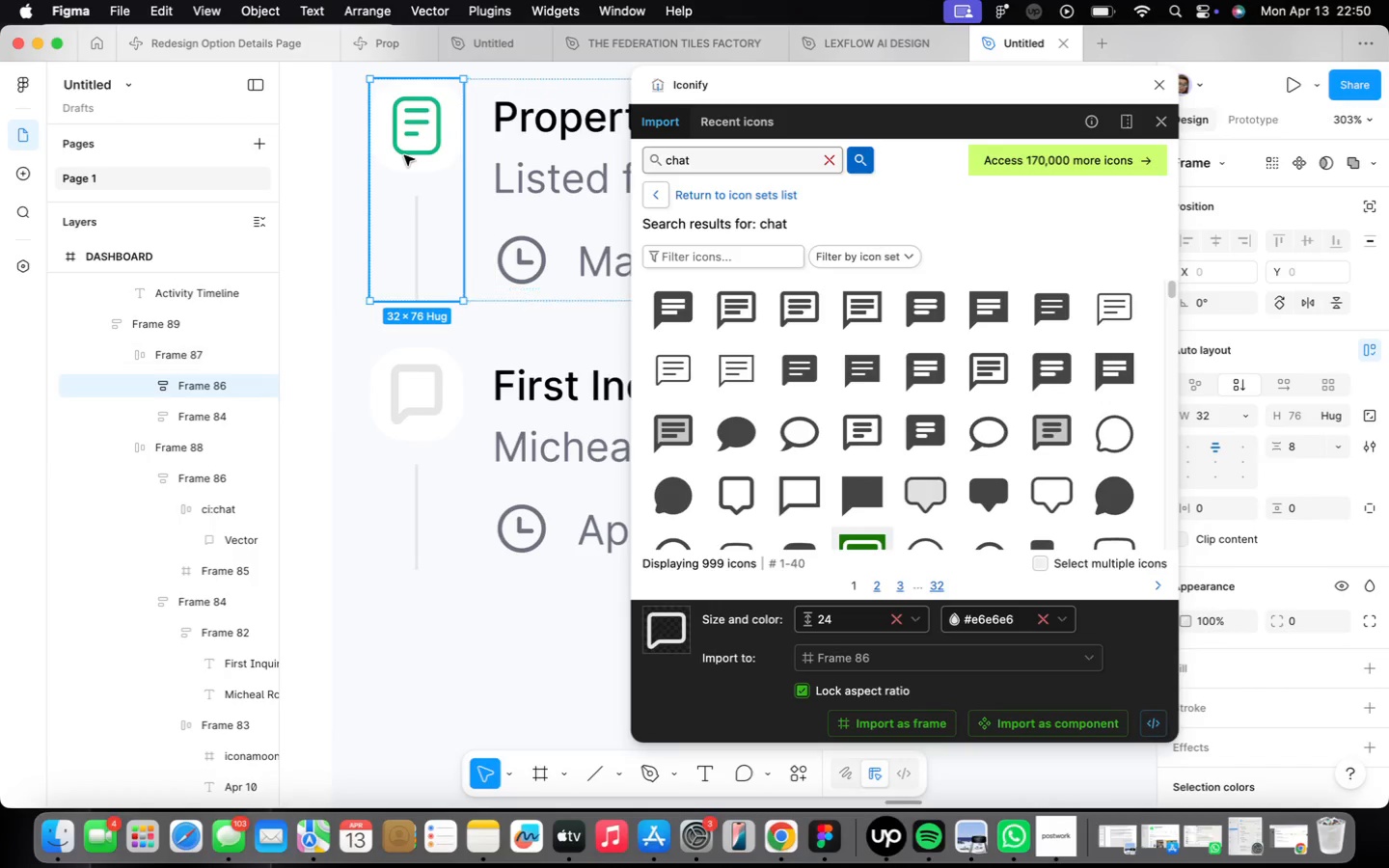 
triple_click([404, 155])
 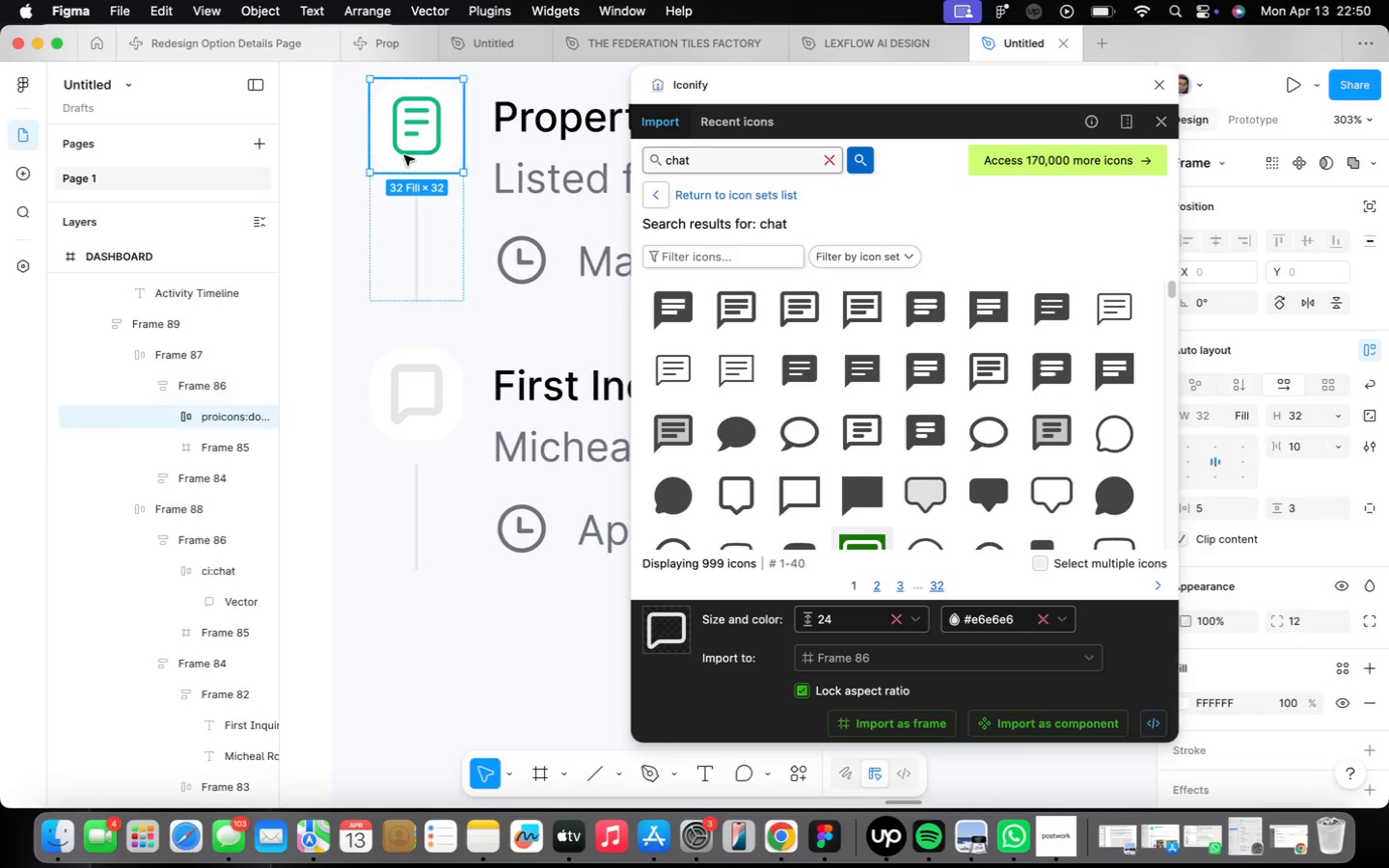 
triple_click([404, 155])
 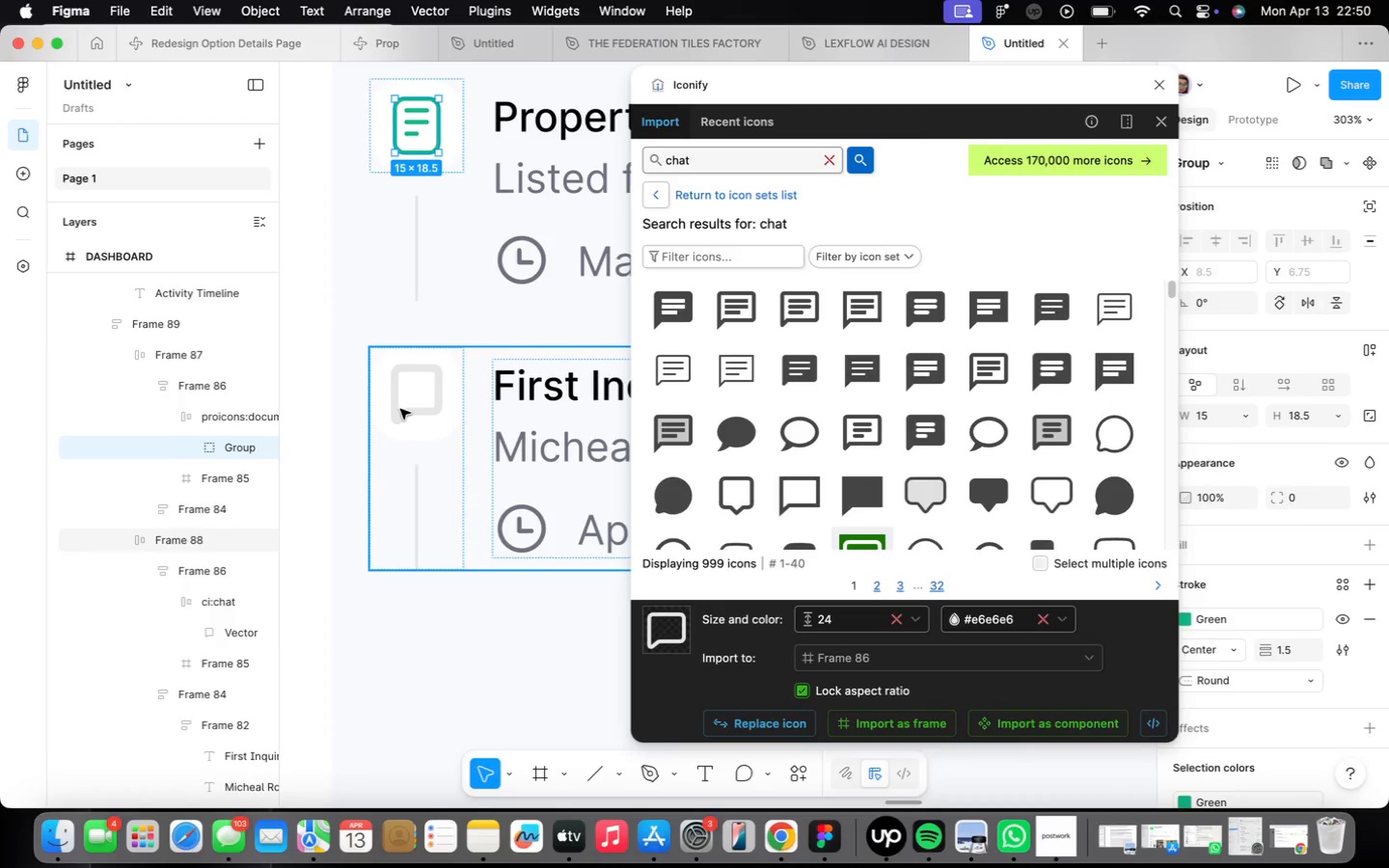 
triple_click([399, 407])
 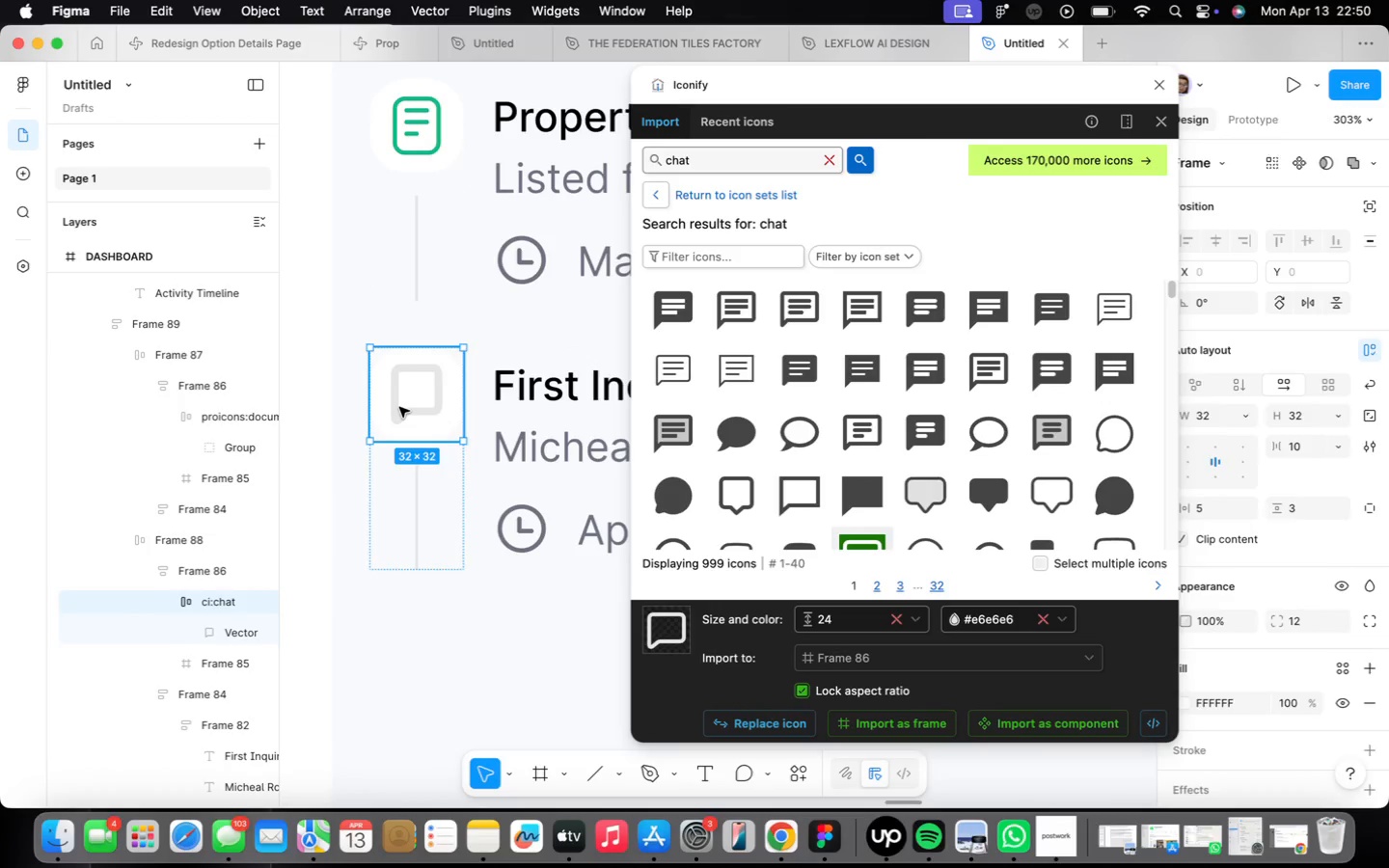 
triple_click([399, 407])
 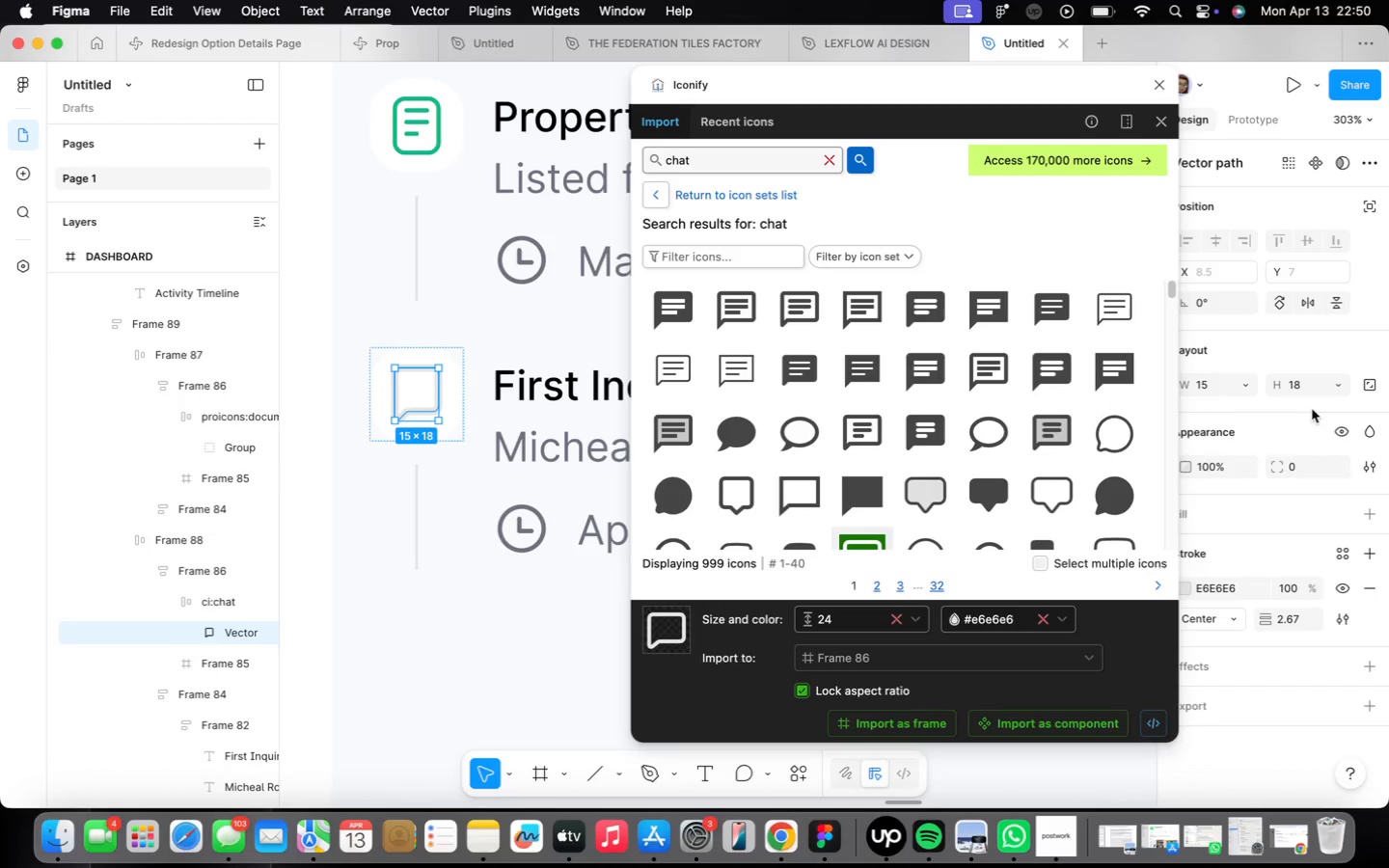 
left_click([1317, 392])
 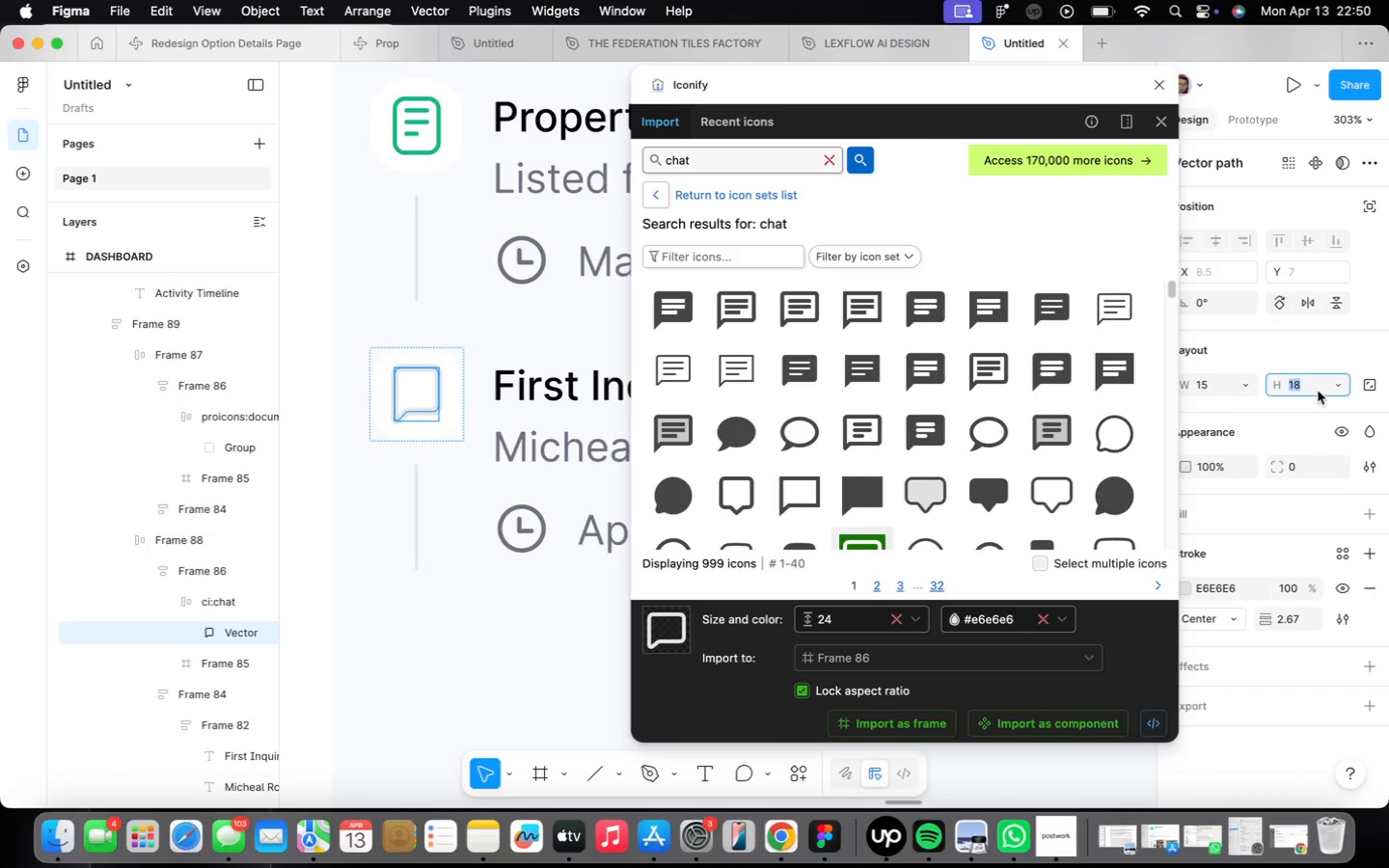 
type(18.5)
 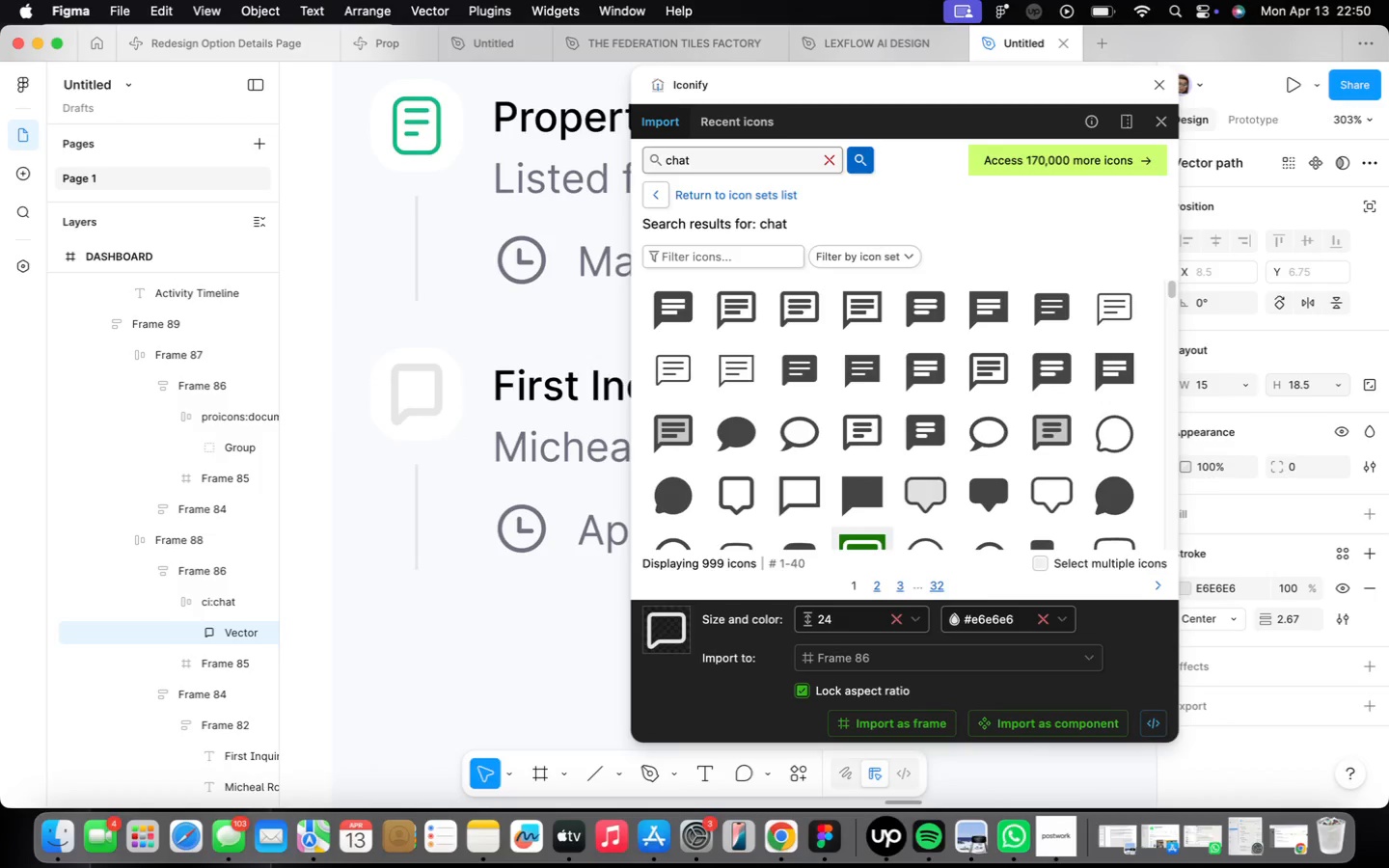 
key(Enter)
 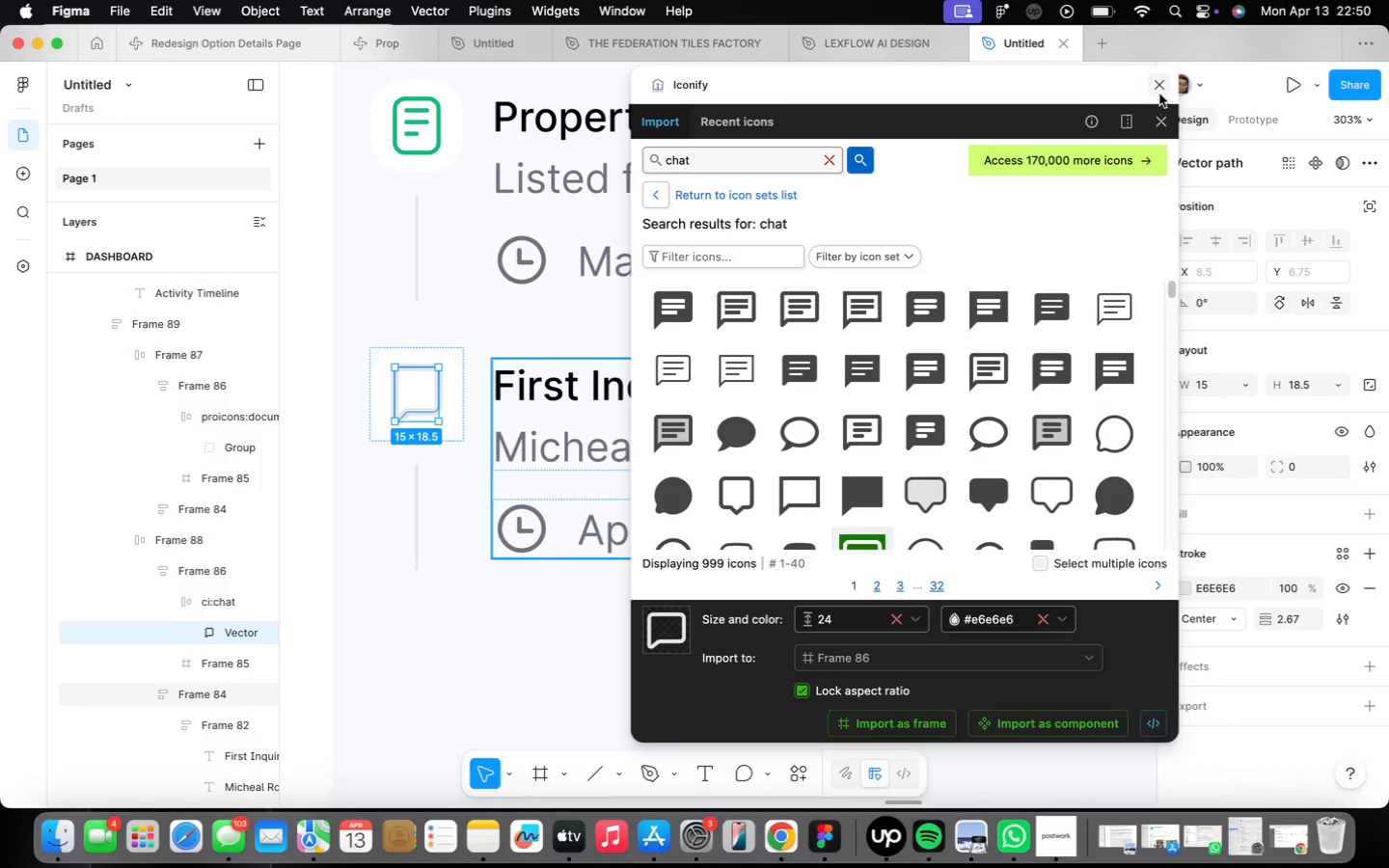 
left_click([1157, 85])
 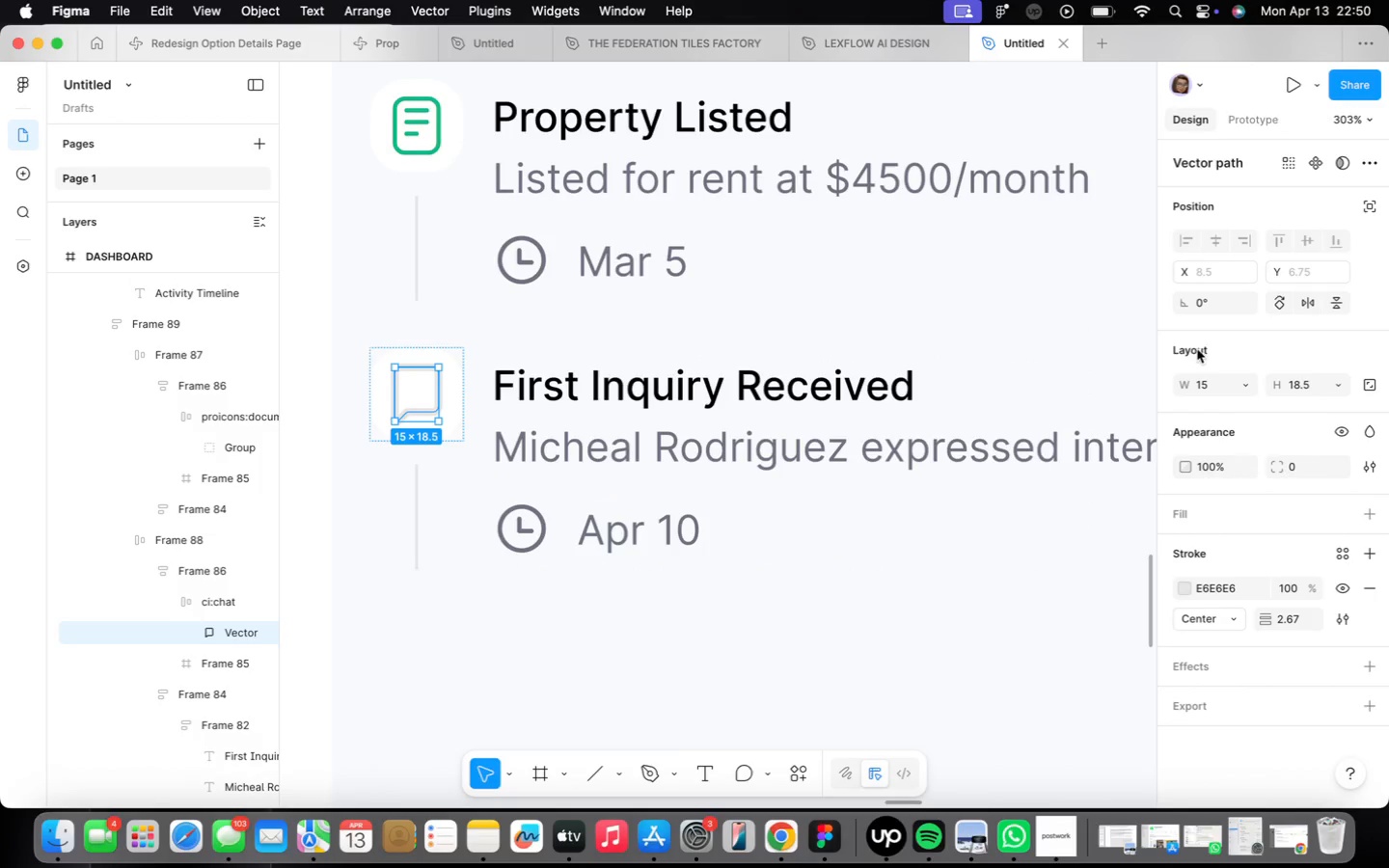 
mouse_move([1166, 399])
 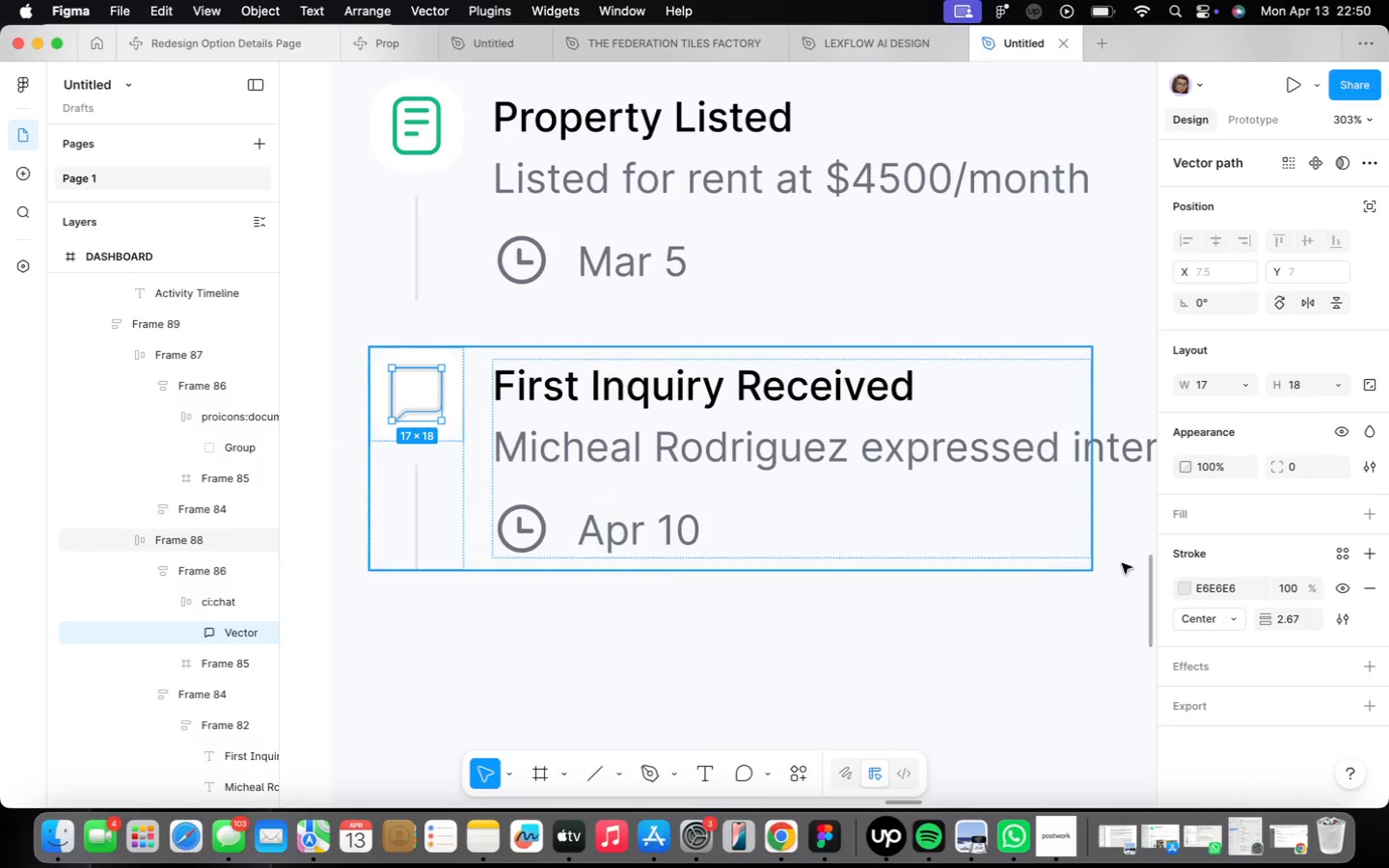 
scroll: coordinate [1208, 566], scroll_direction: down, amount: 5.0
 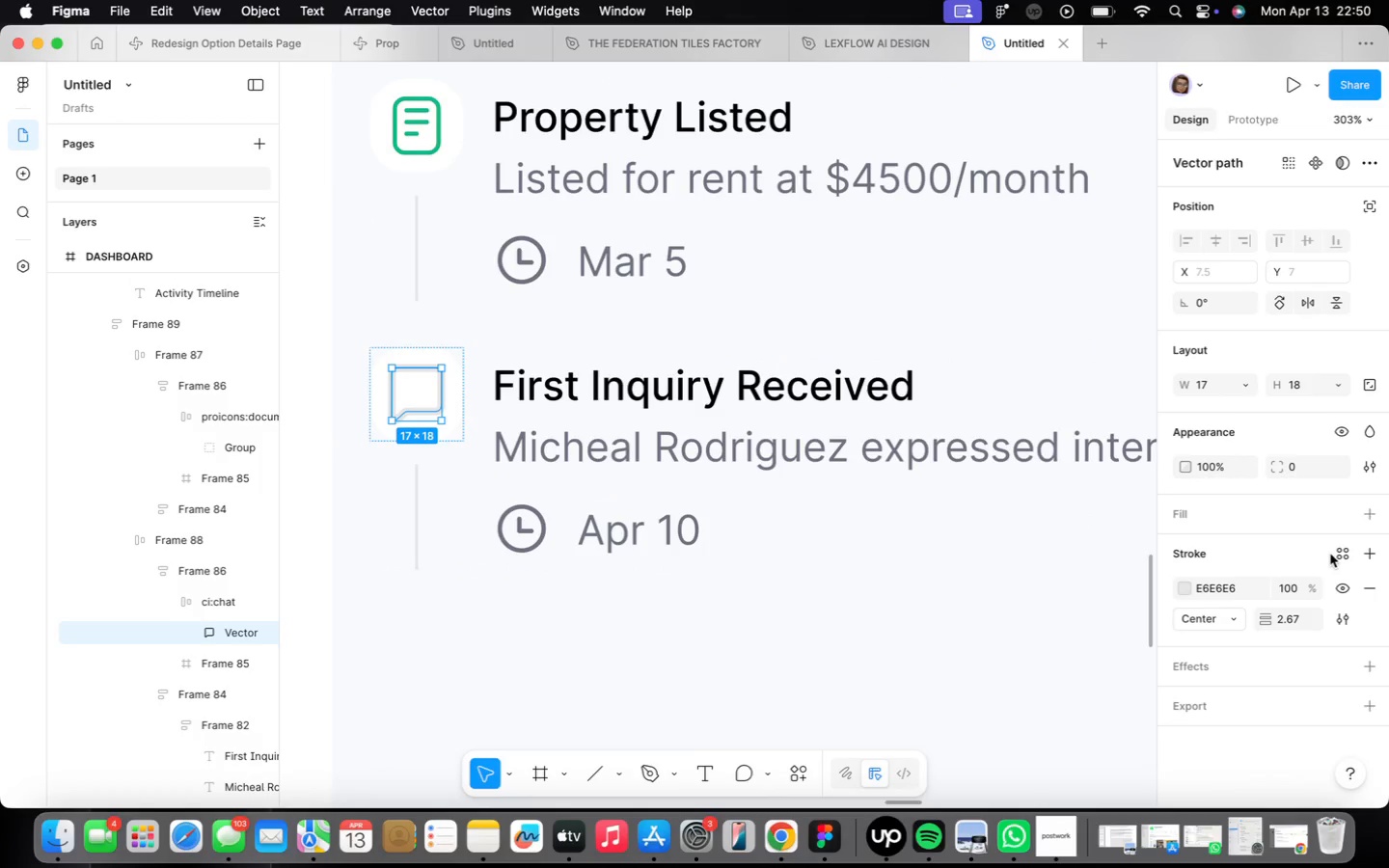 
left_click([1341, 552])
 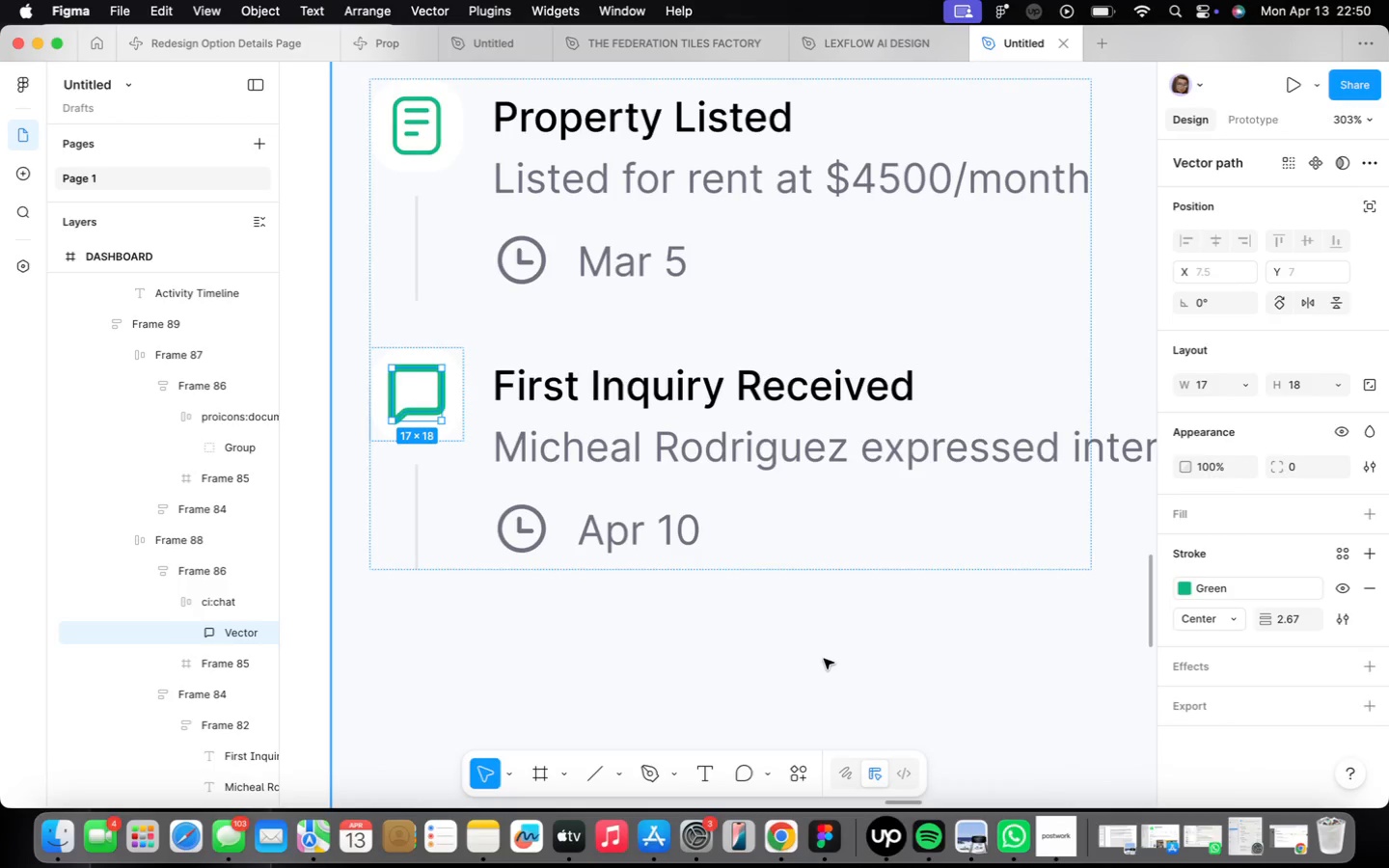 
scroll: coordinate [824, 664], scroll_direction: down, amount: 10.0
 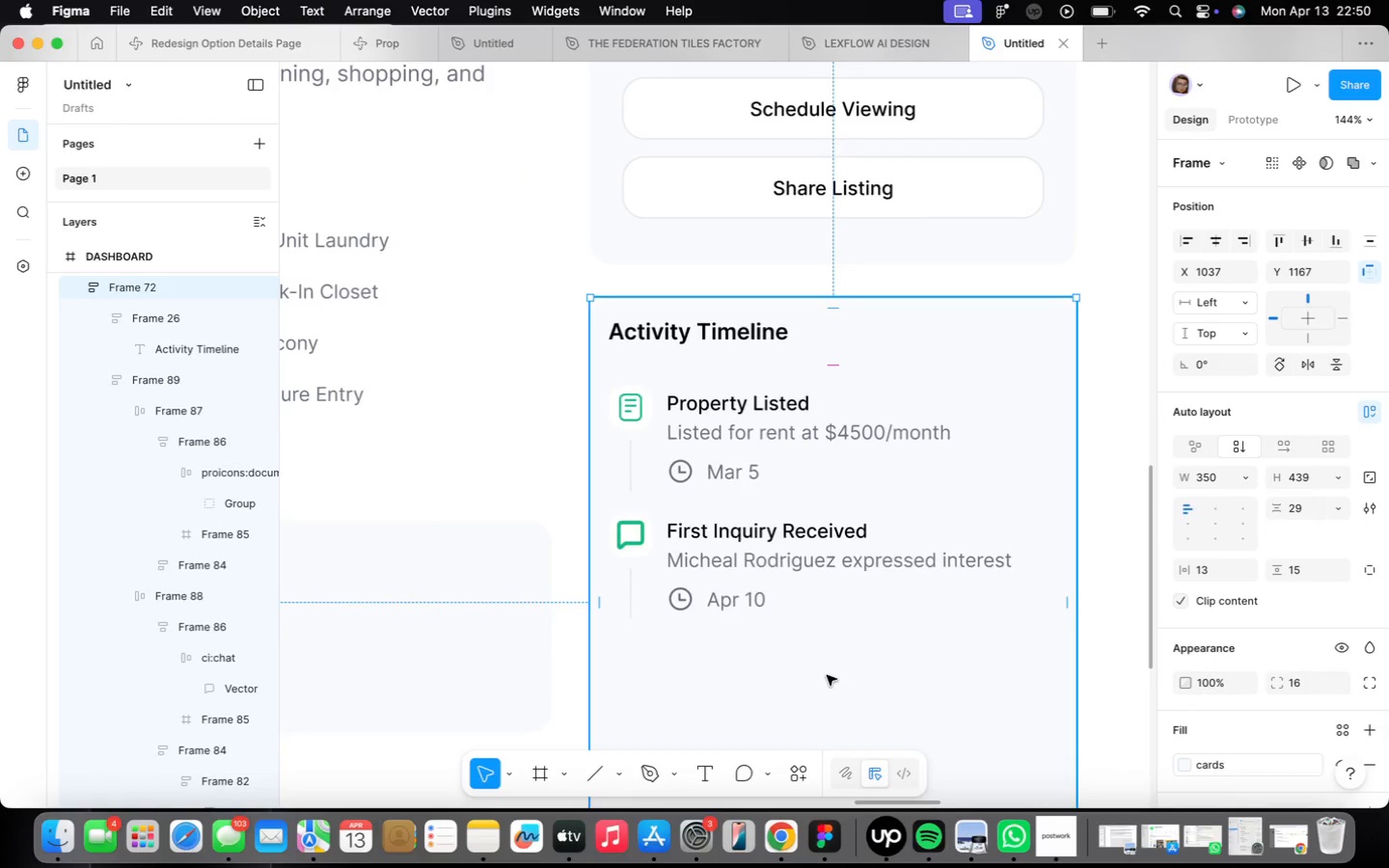 
scroll: coordinate [825, 680], scroll_direction: up, amount: 1.0
 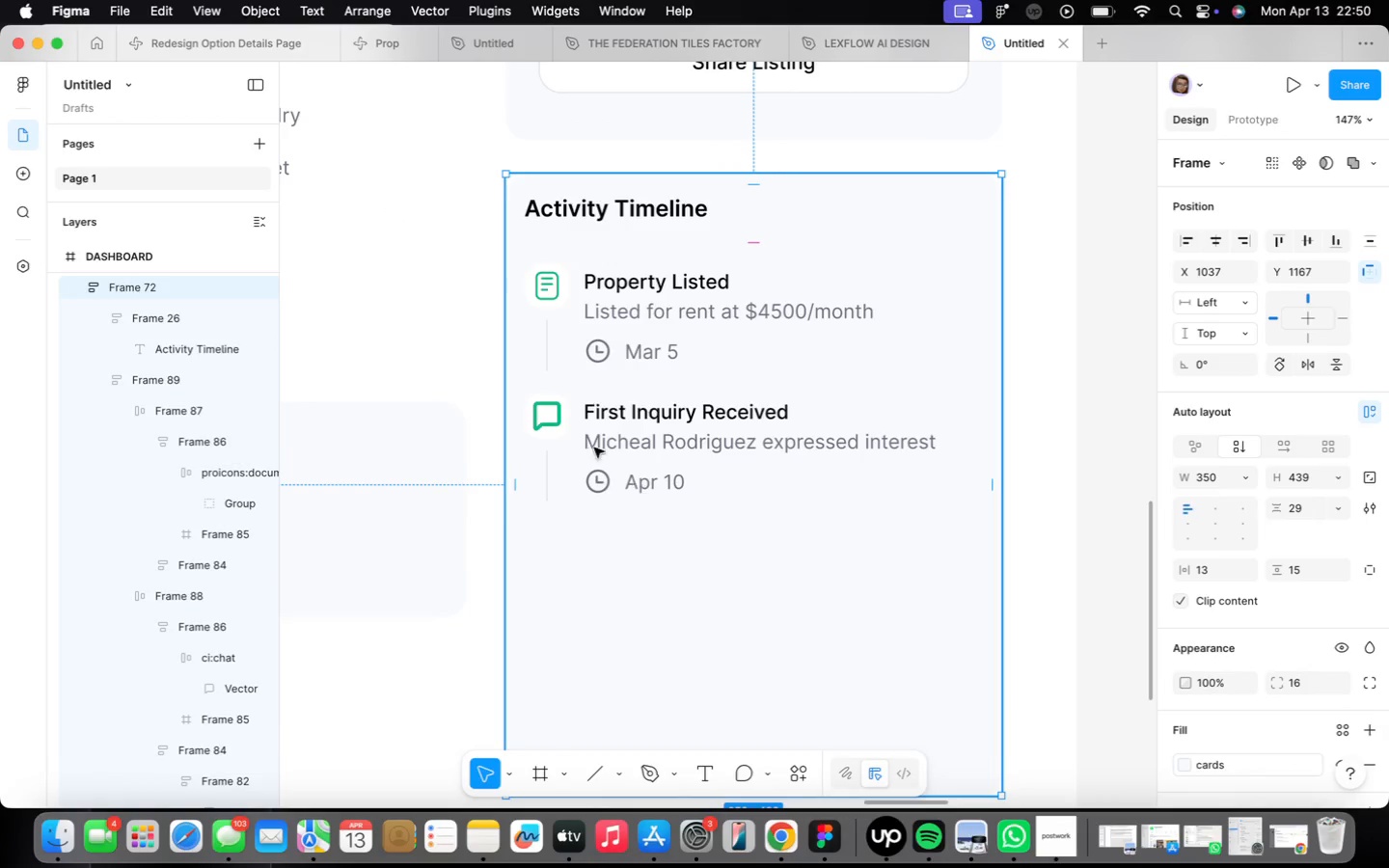 
double_click([548, 409])
 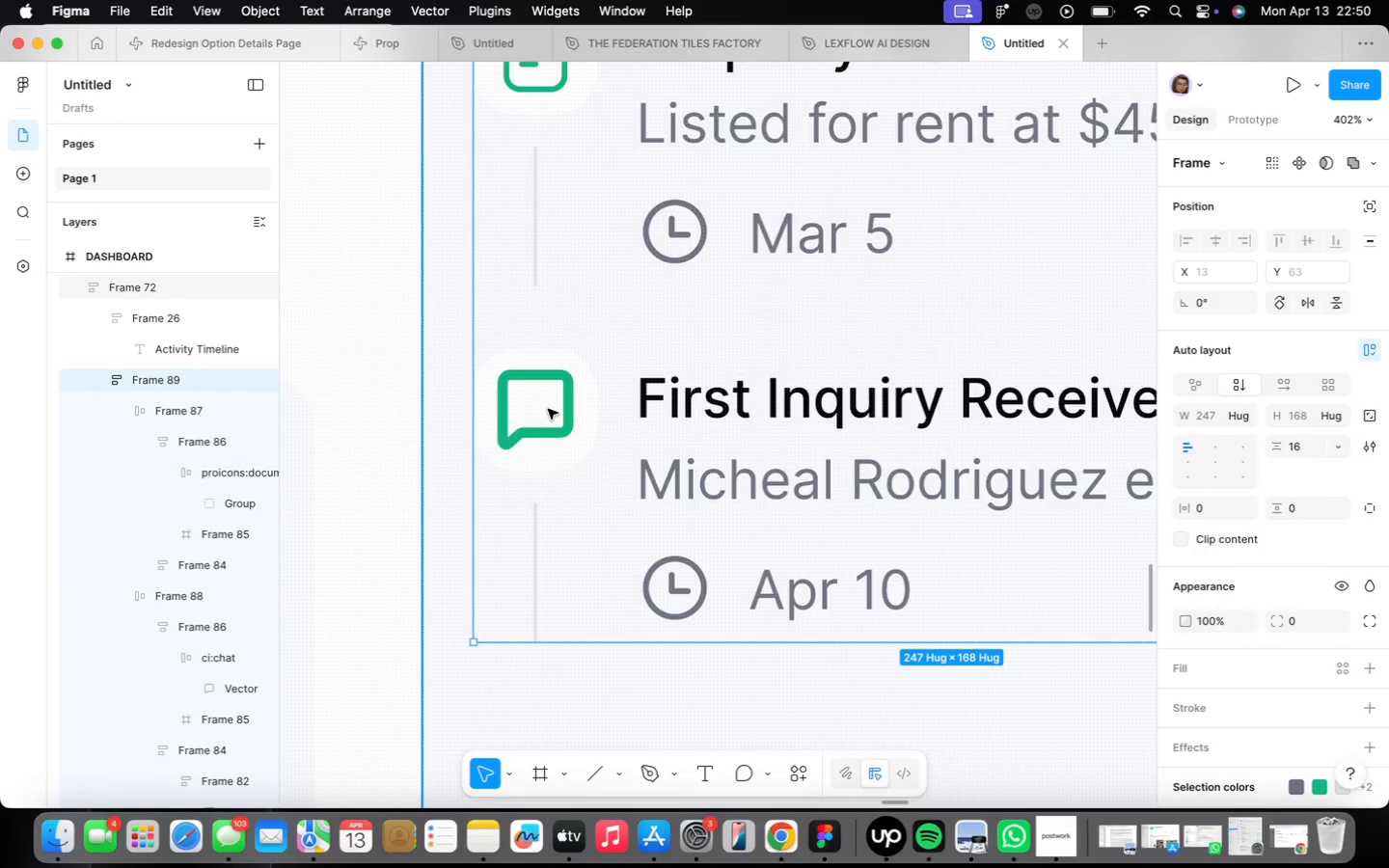 
scroll: coordinate [553, 420], scroll_direction: up, amount: 14.0
 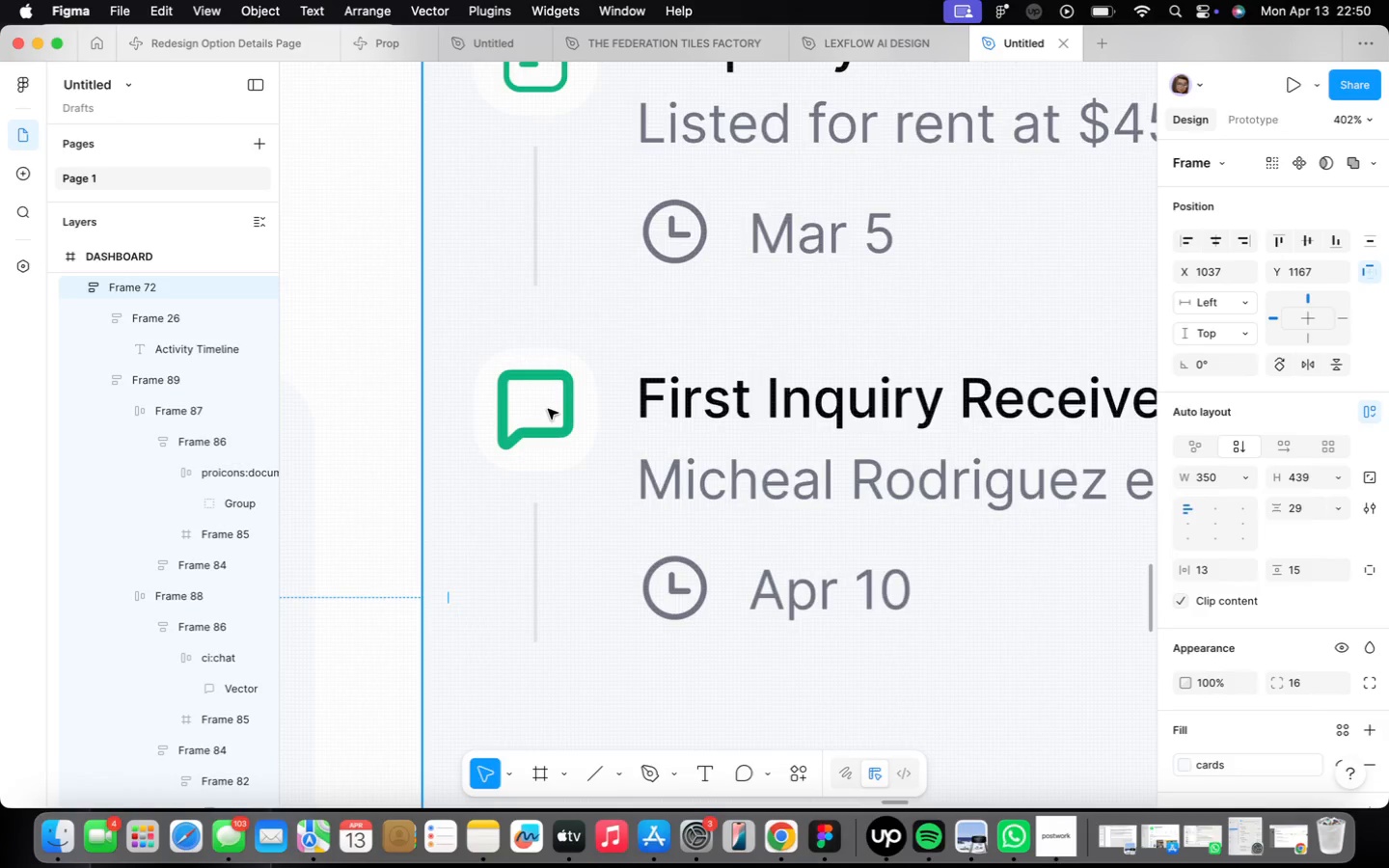 
triple_click([548, 409])
 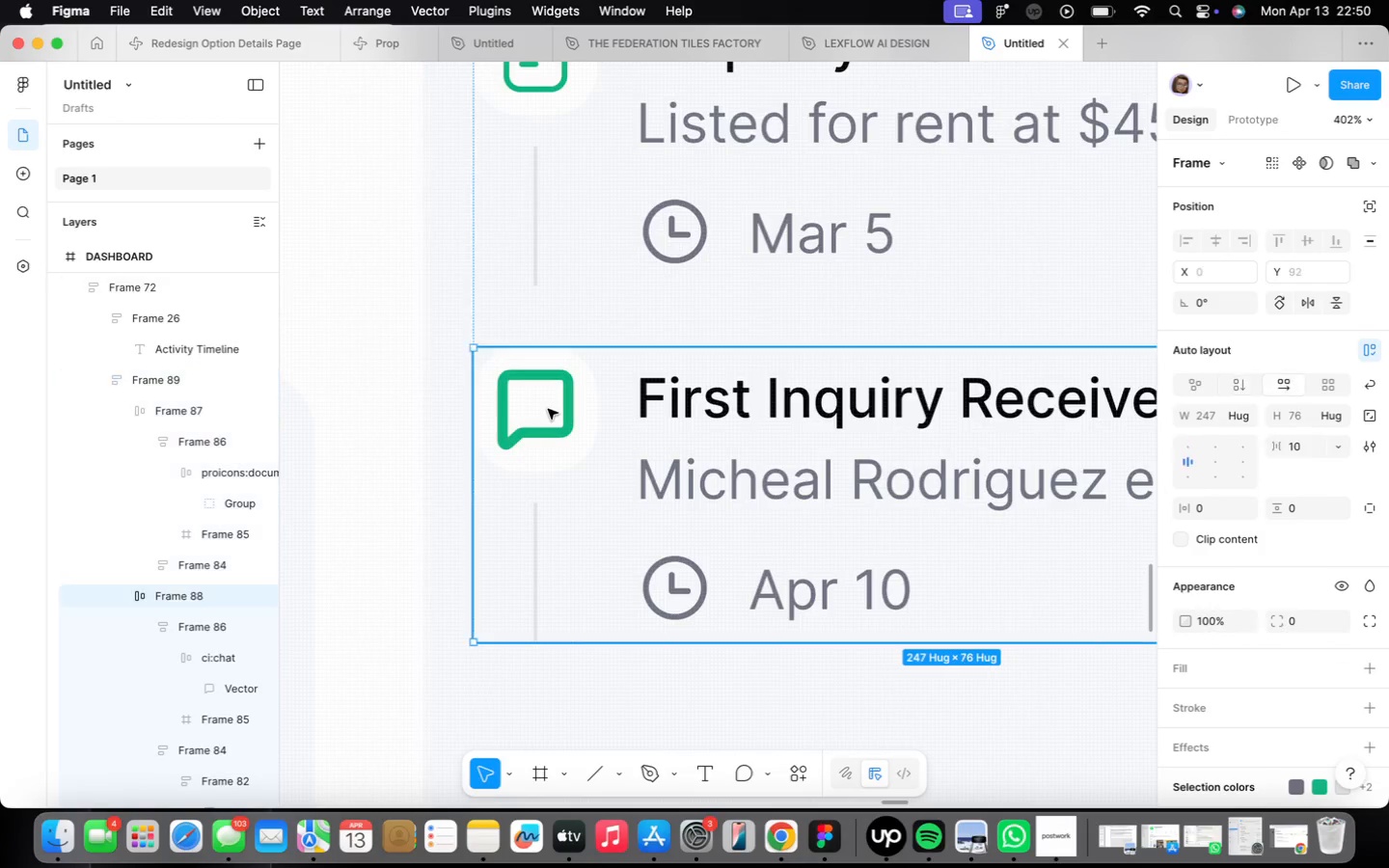 
triple_click([548, 409])
 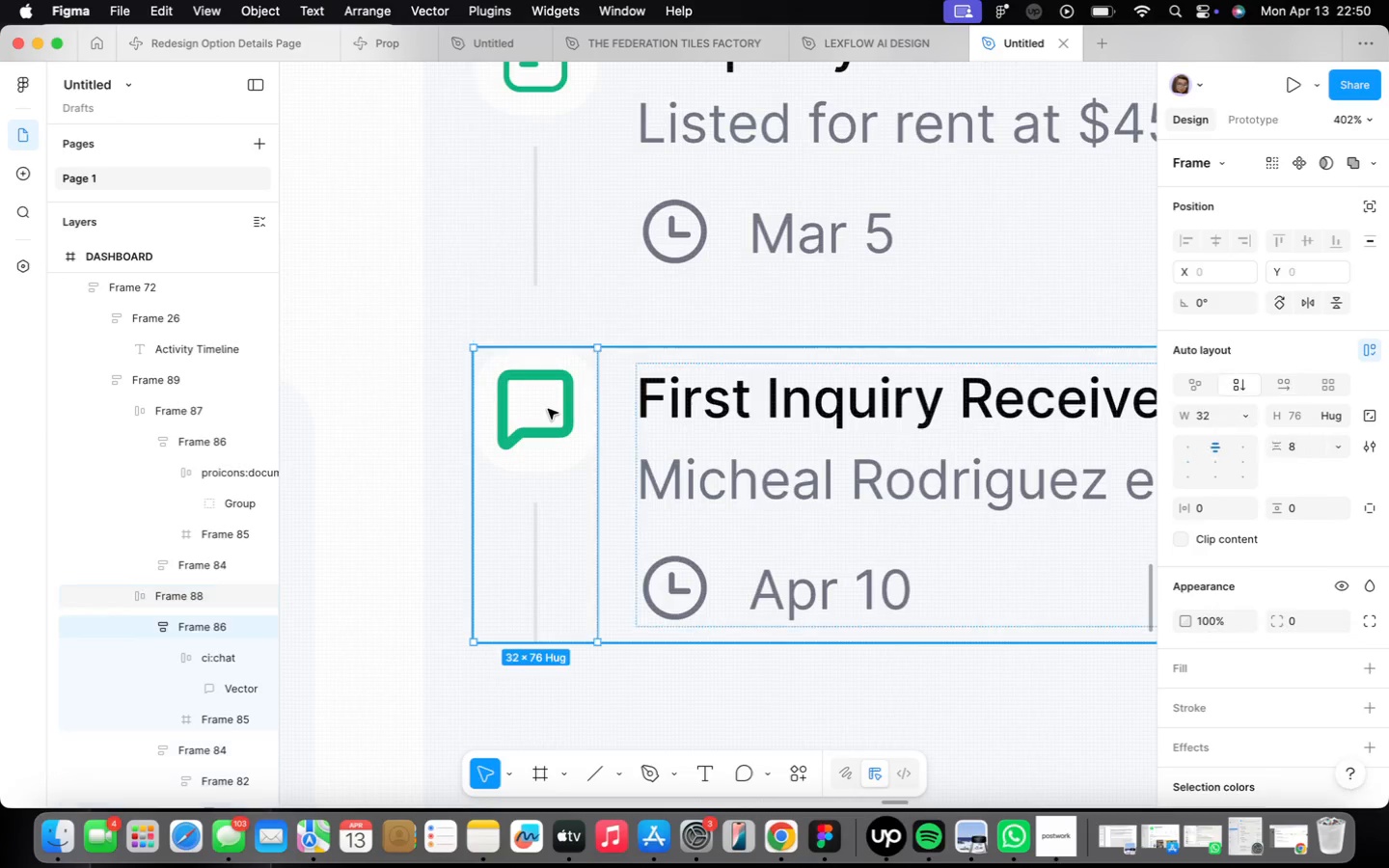 
triple_click([548, 409])
 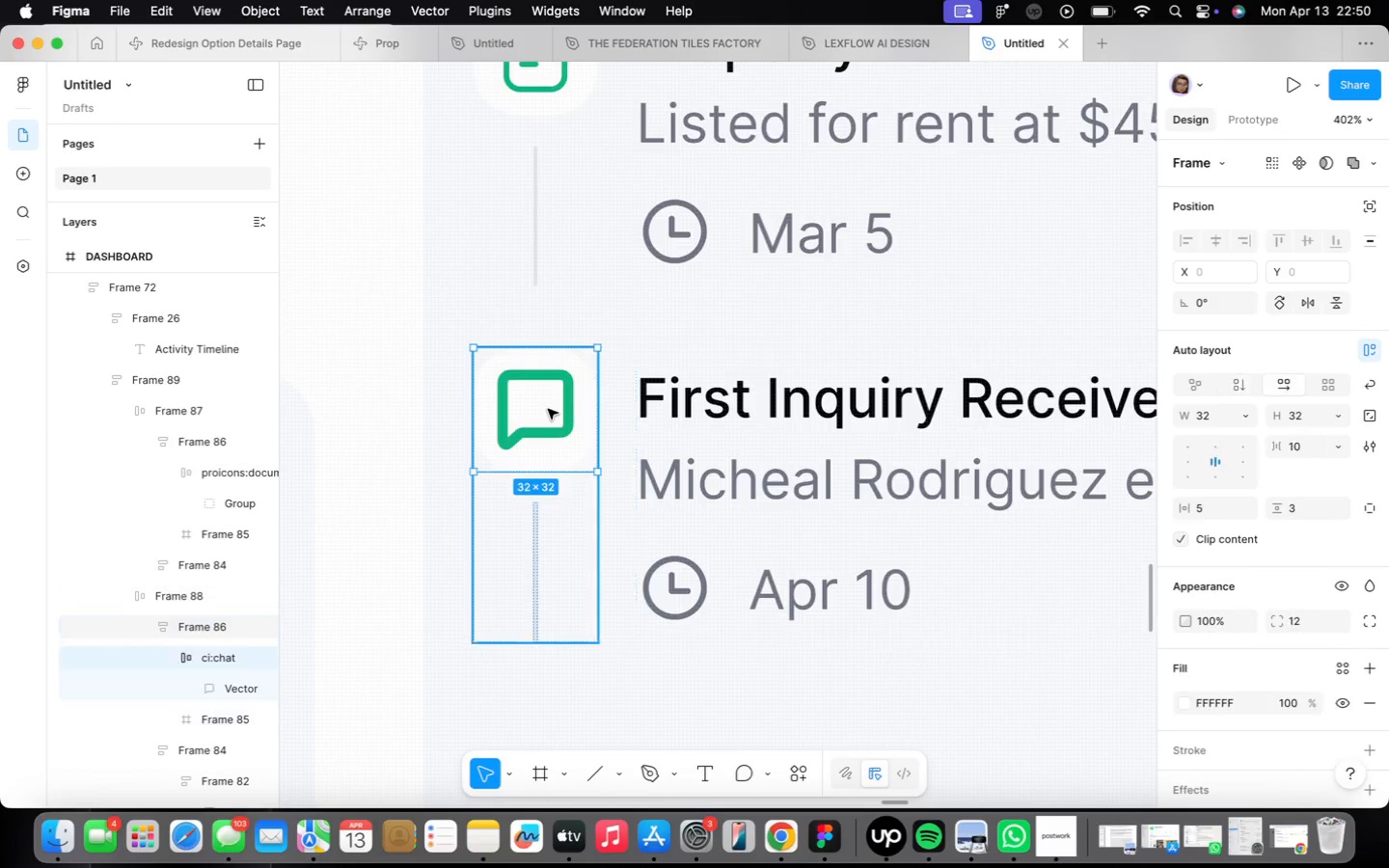 
triple_click([548, 409])
 